 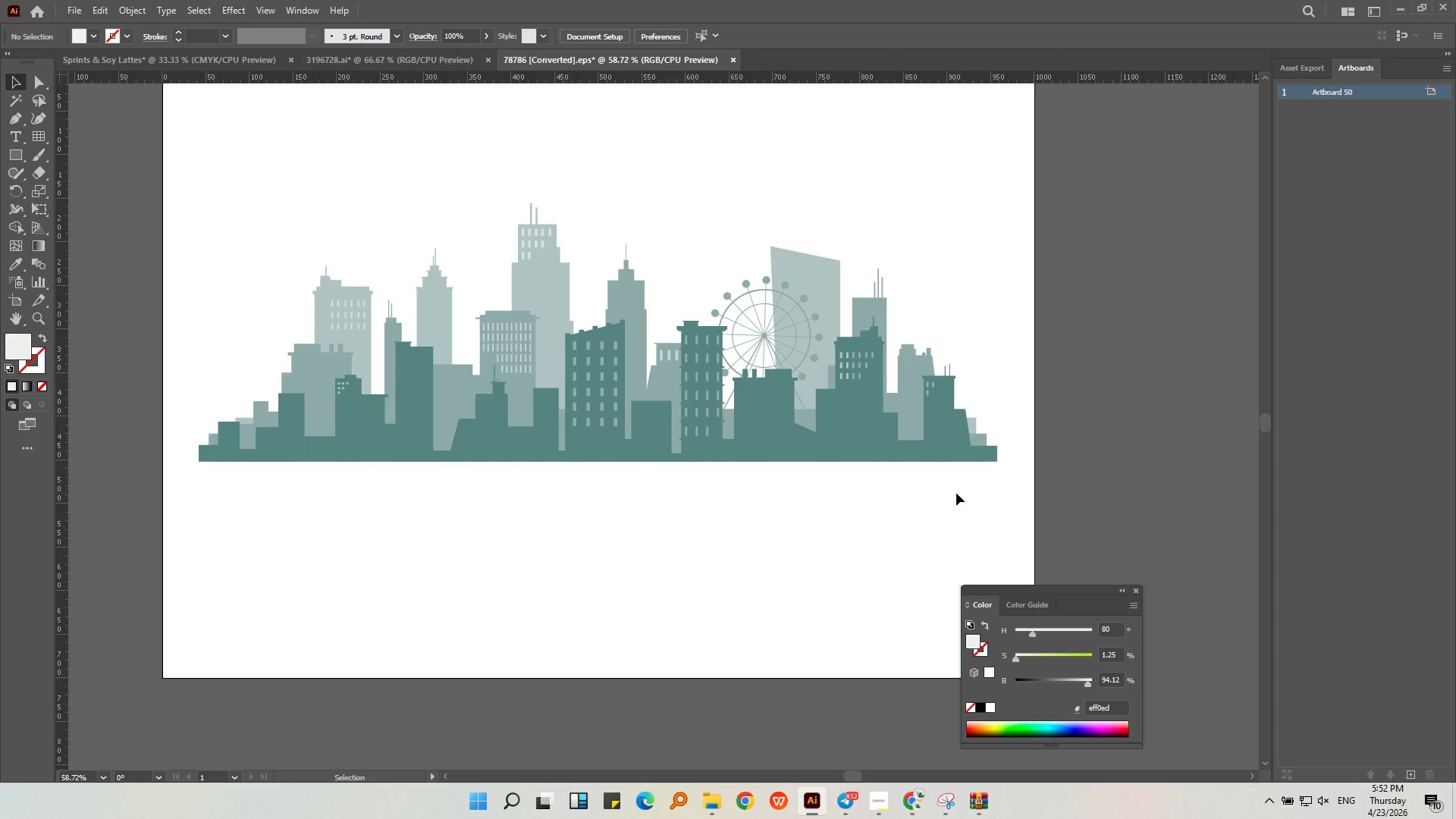 
left_click_drag(start_coordinate=[1037, 482], to_coordinate=[137, 202])
 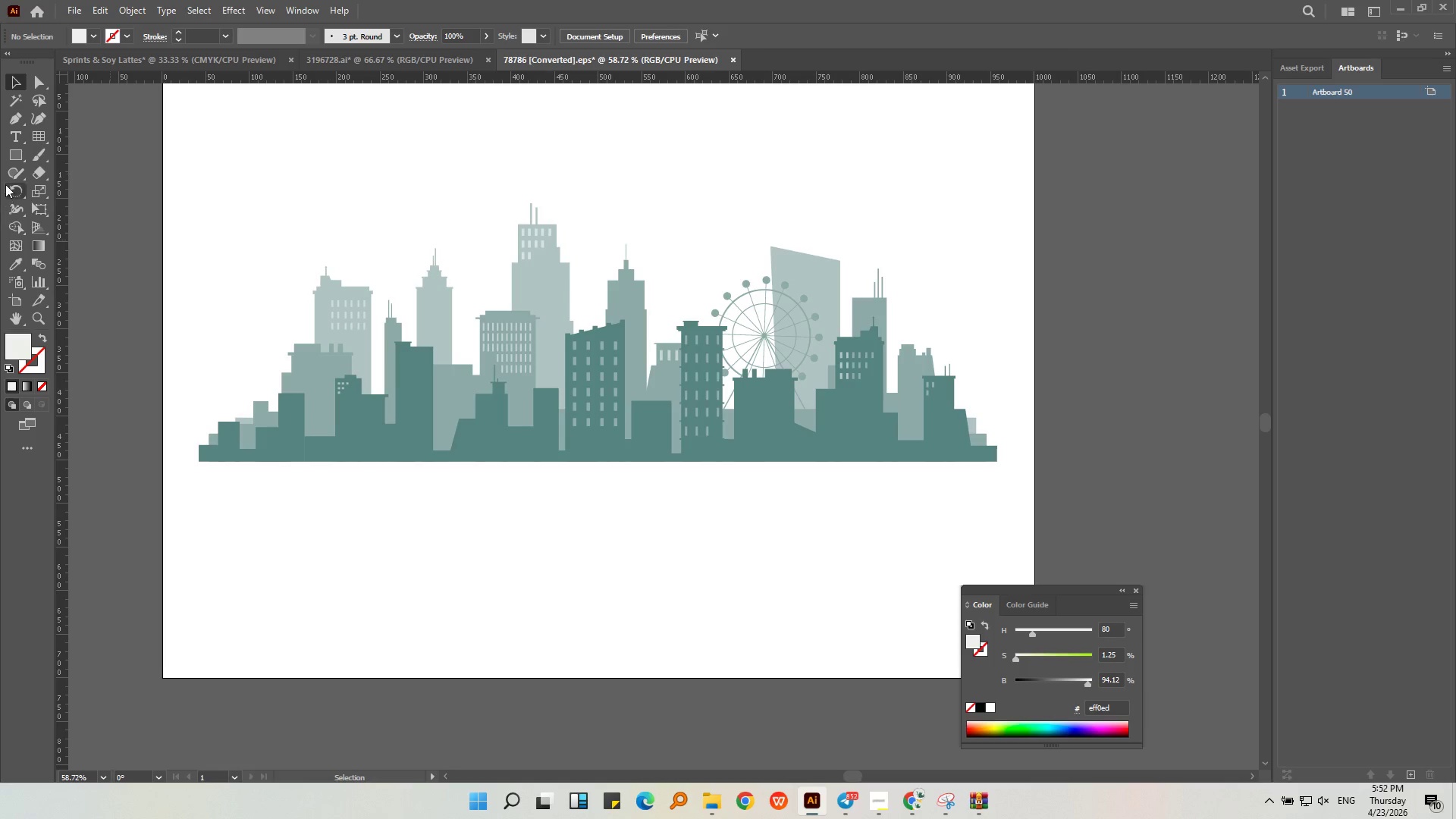 
left_click([15, 162])
 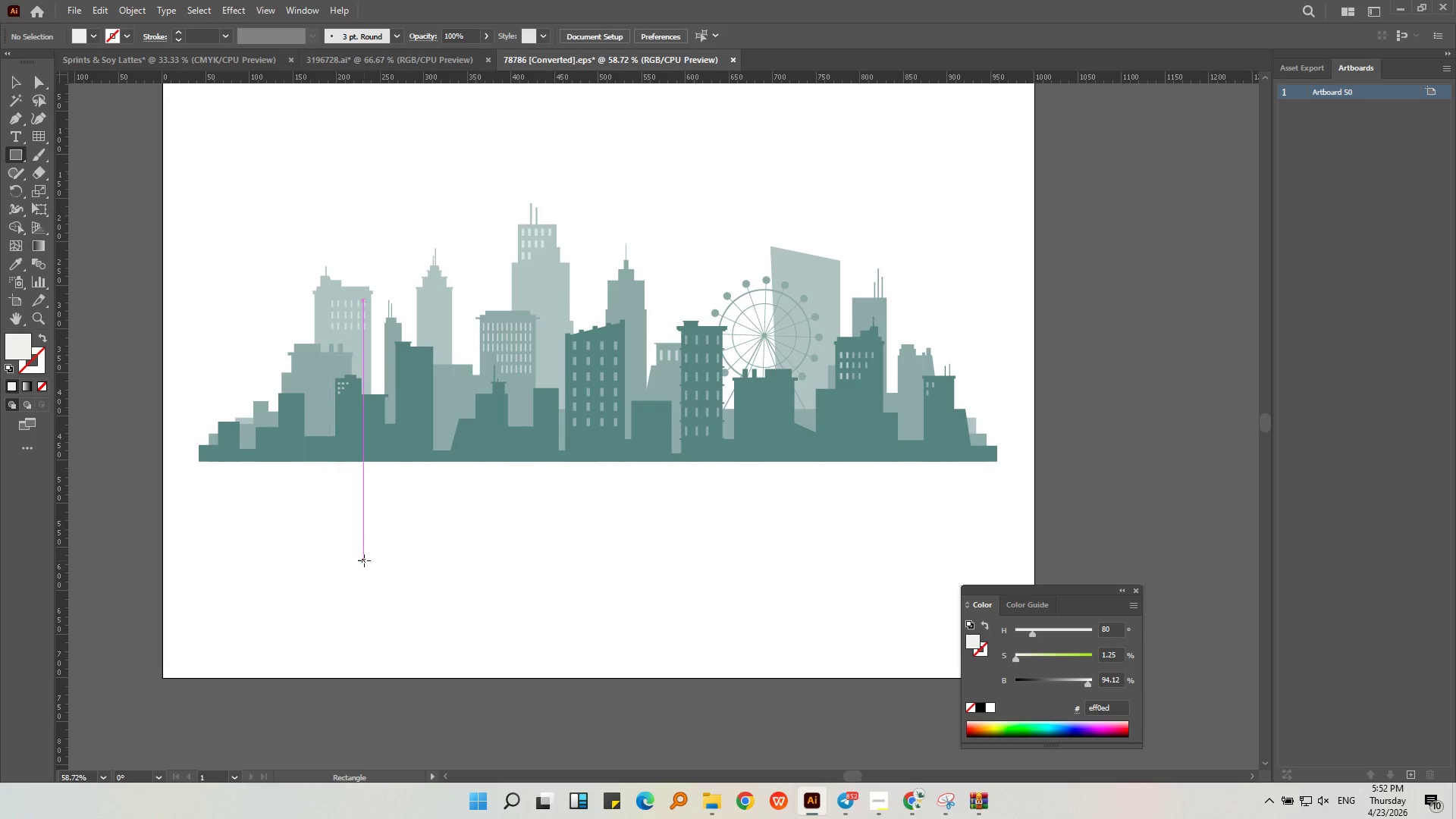 
left_click_drag(start_coordinate=[364, 560], to_coordinate=[425, 612])
 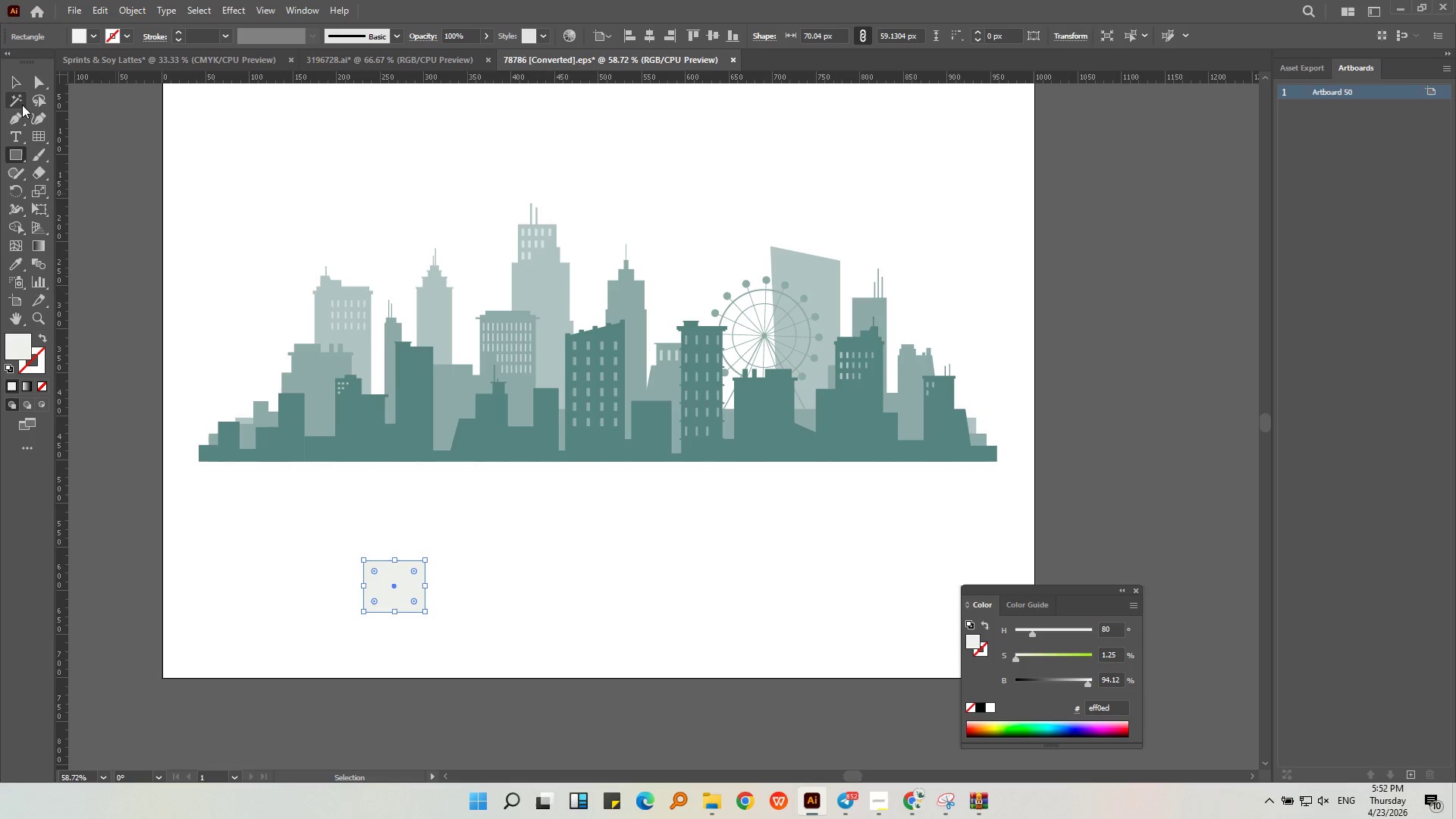 
left_click([14, 83])
 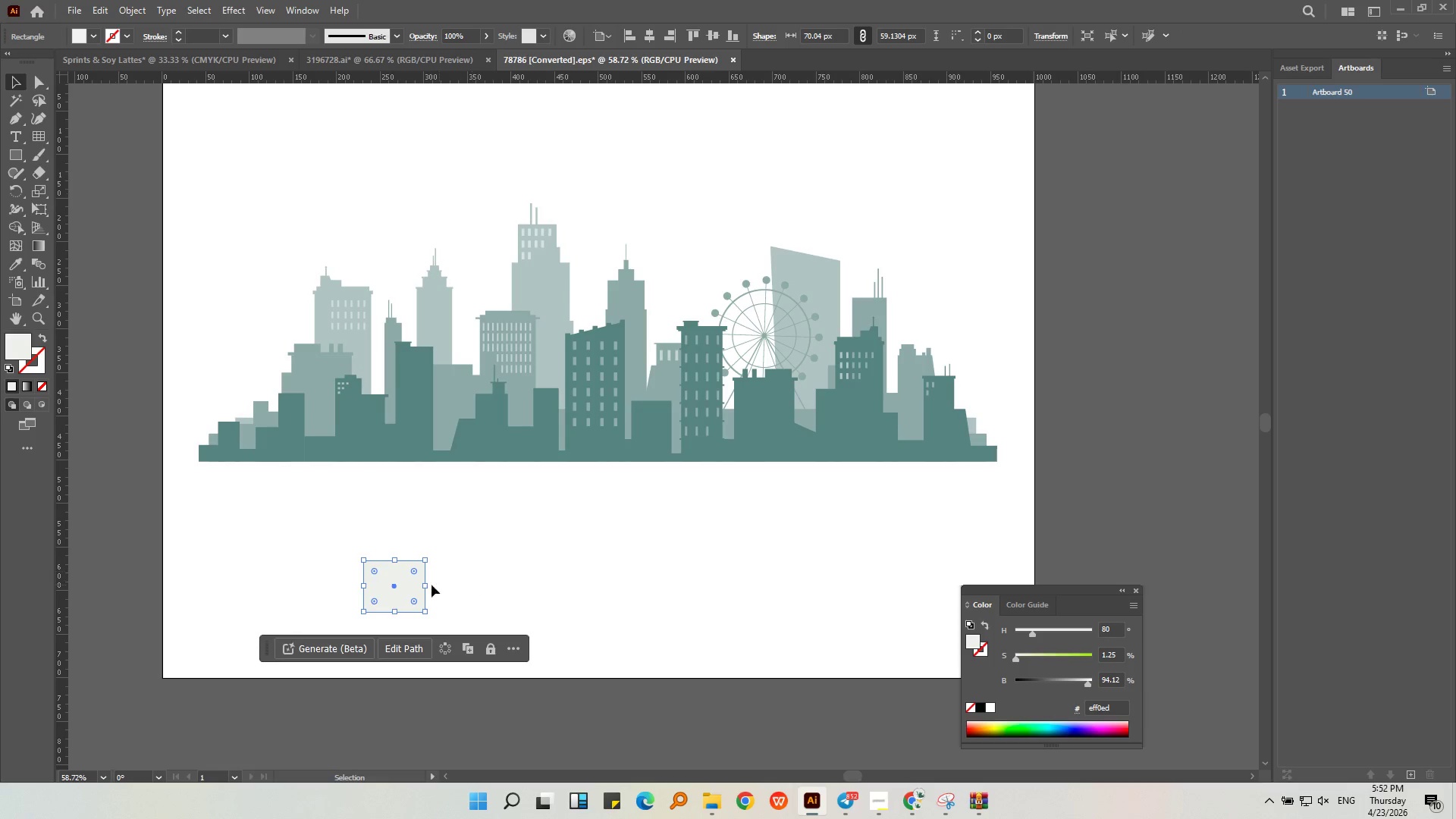 
left_click_drag(start_coordinate=[420, 585], to_coordinate=[491, 586])
 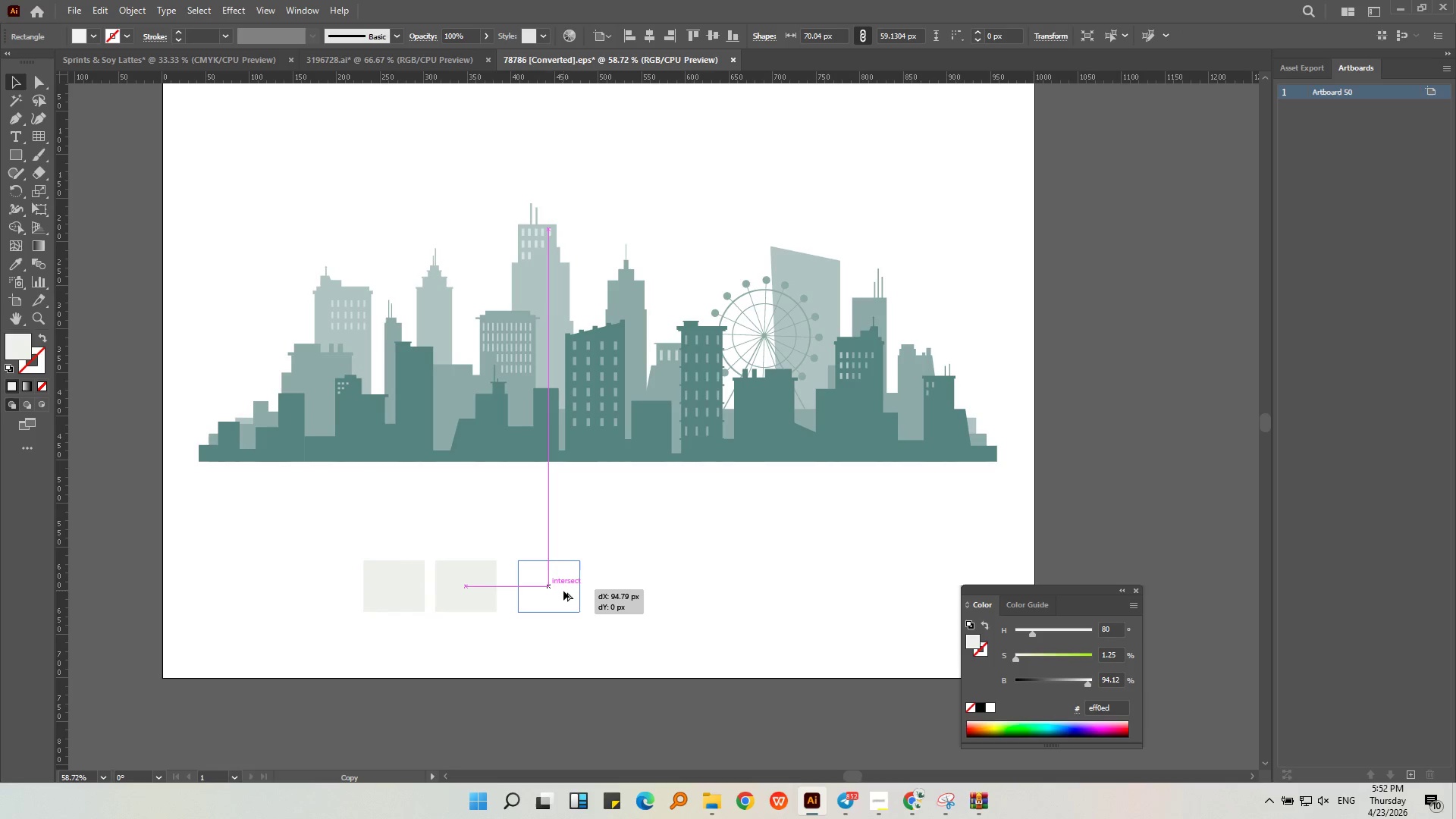 
hold_key(key=AltLeft, duration=0.8)
 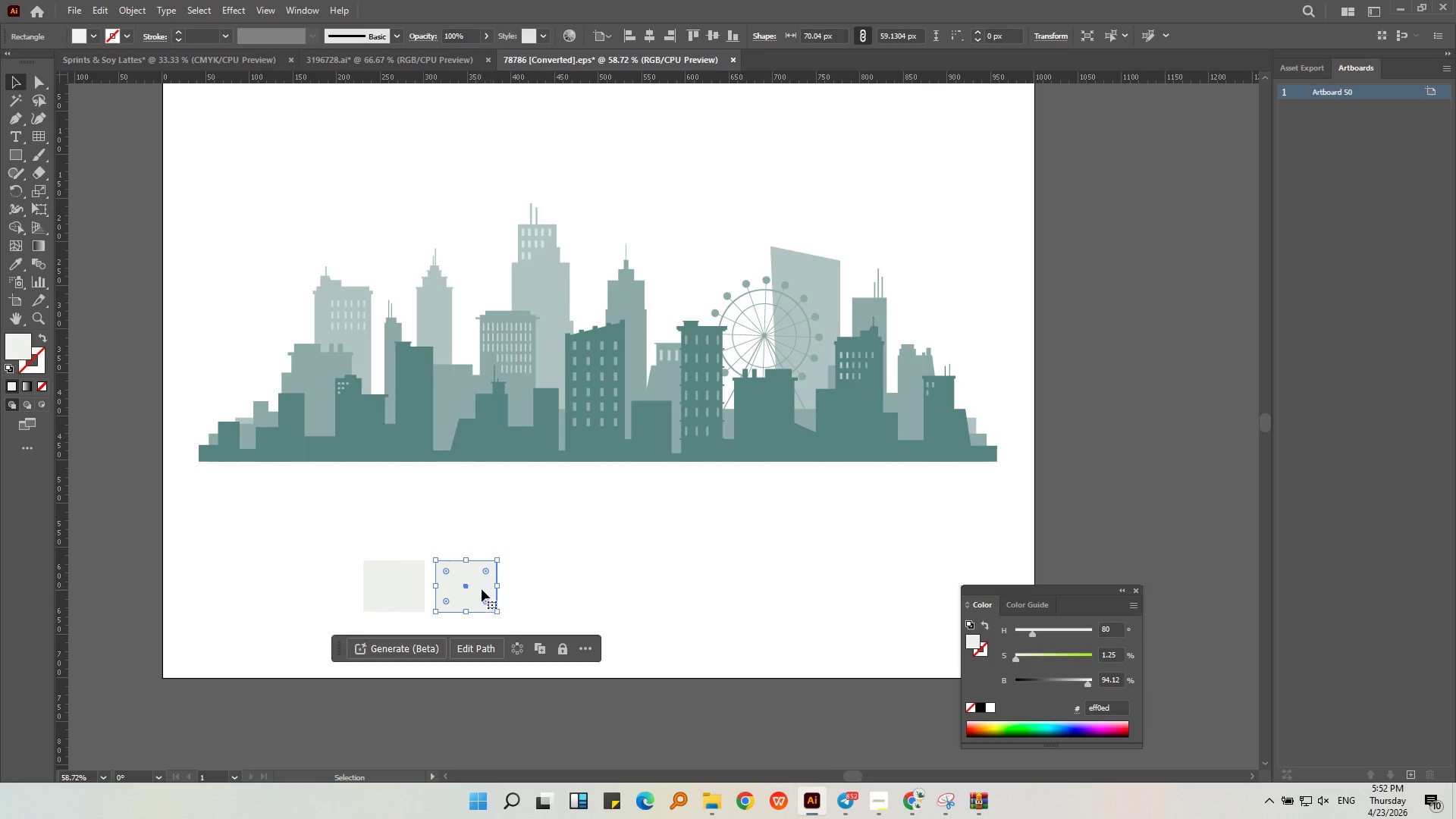 
left_click_drag(start_coordinate=[482, 589], to_coordinate=[556, 591])
 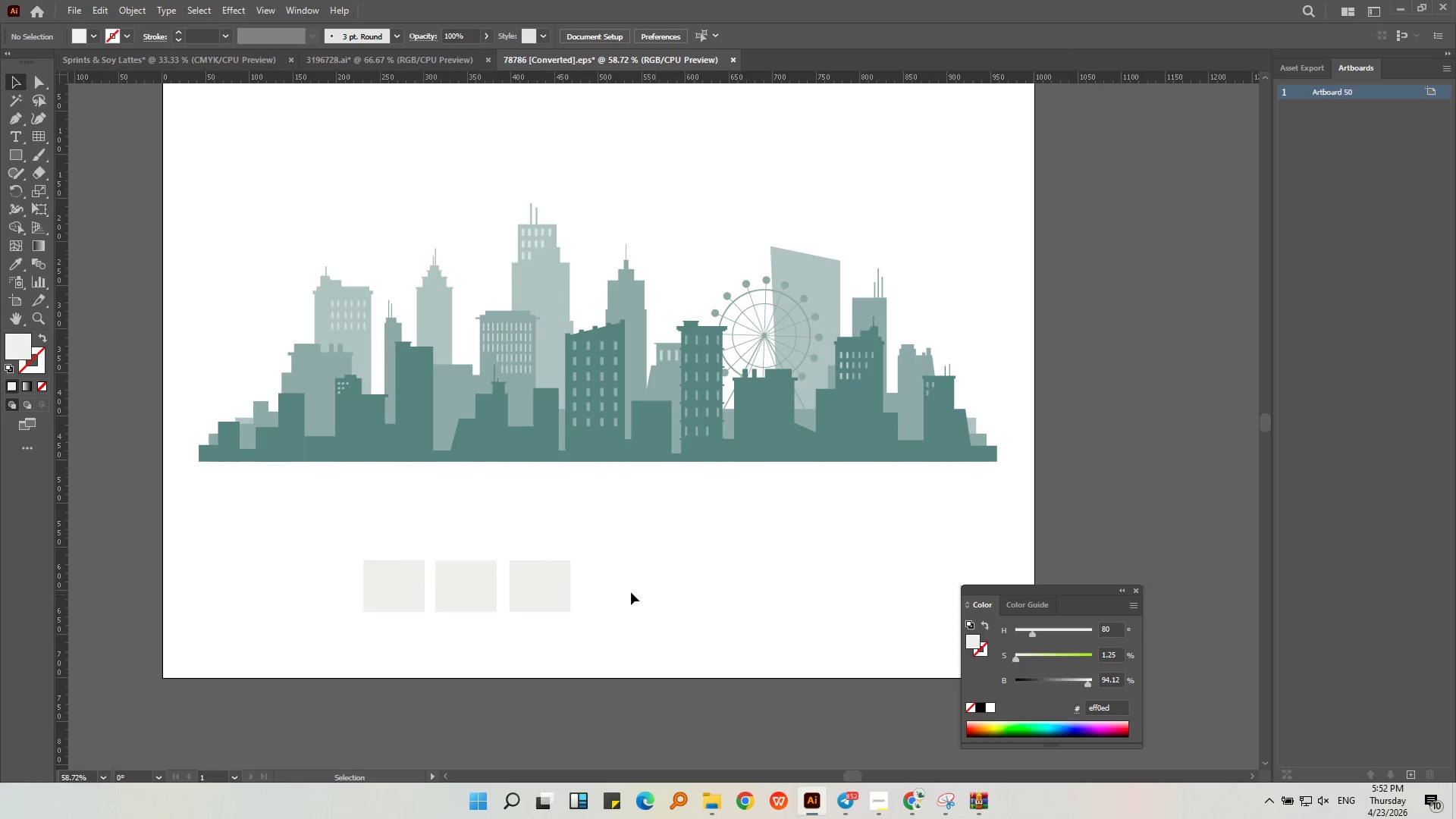 
hold_key(key=AltLeft, duration=1.03)
 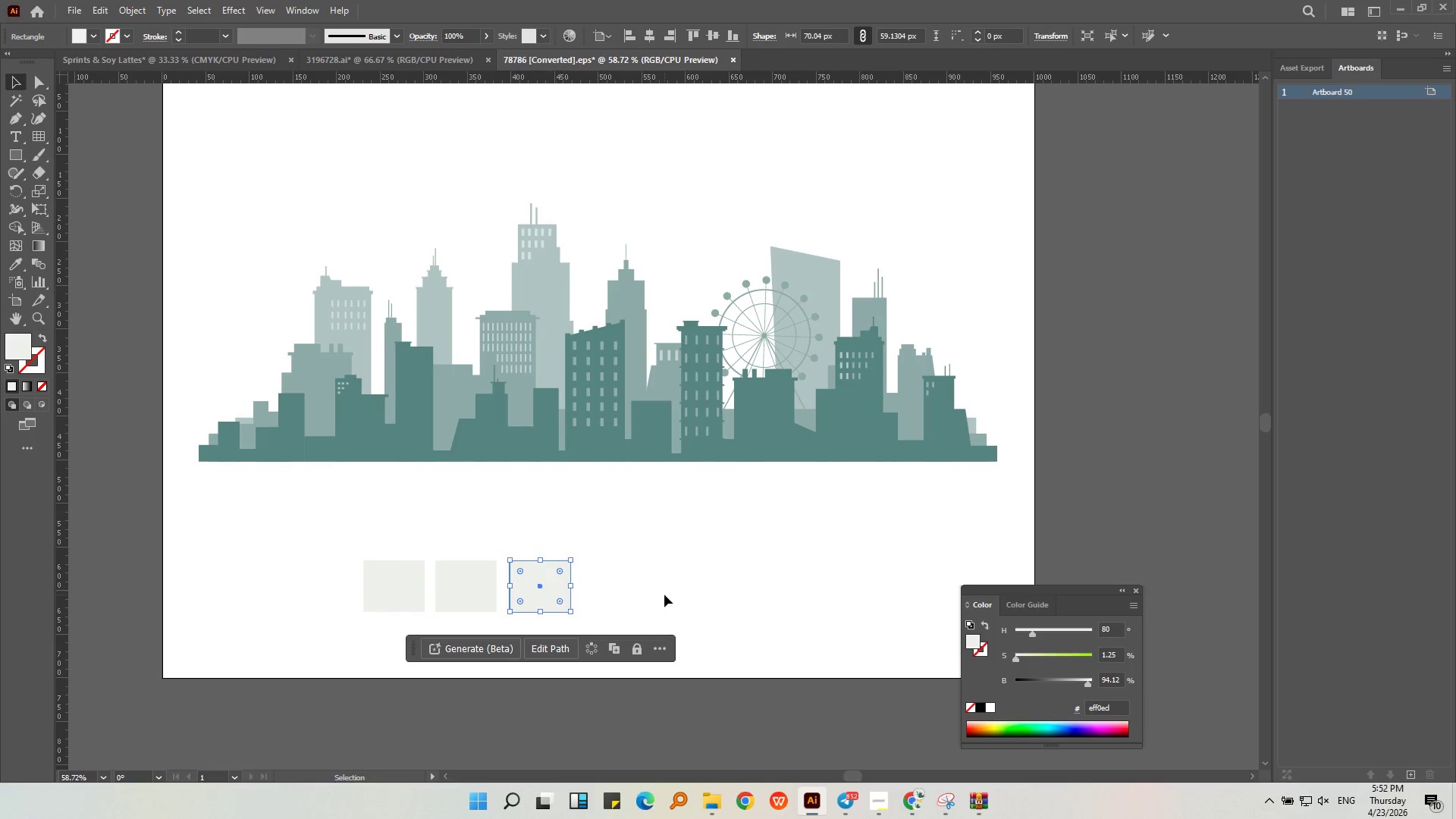 
left_click([664, 595])
 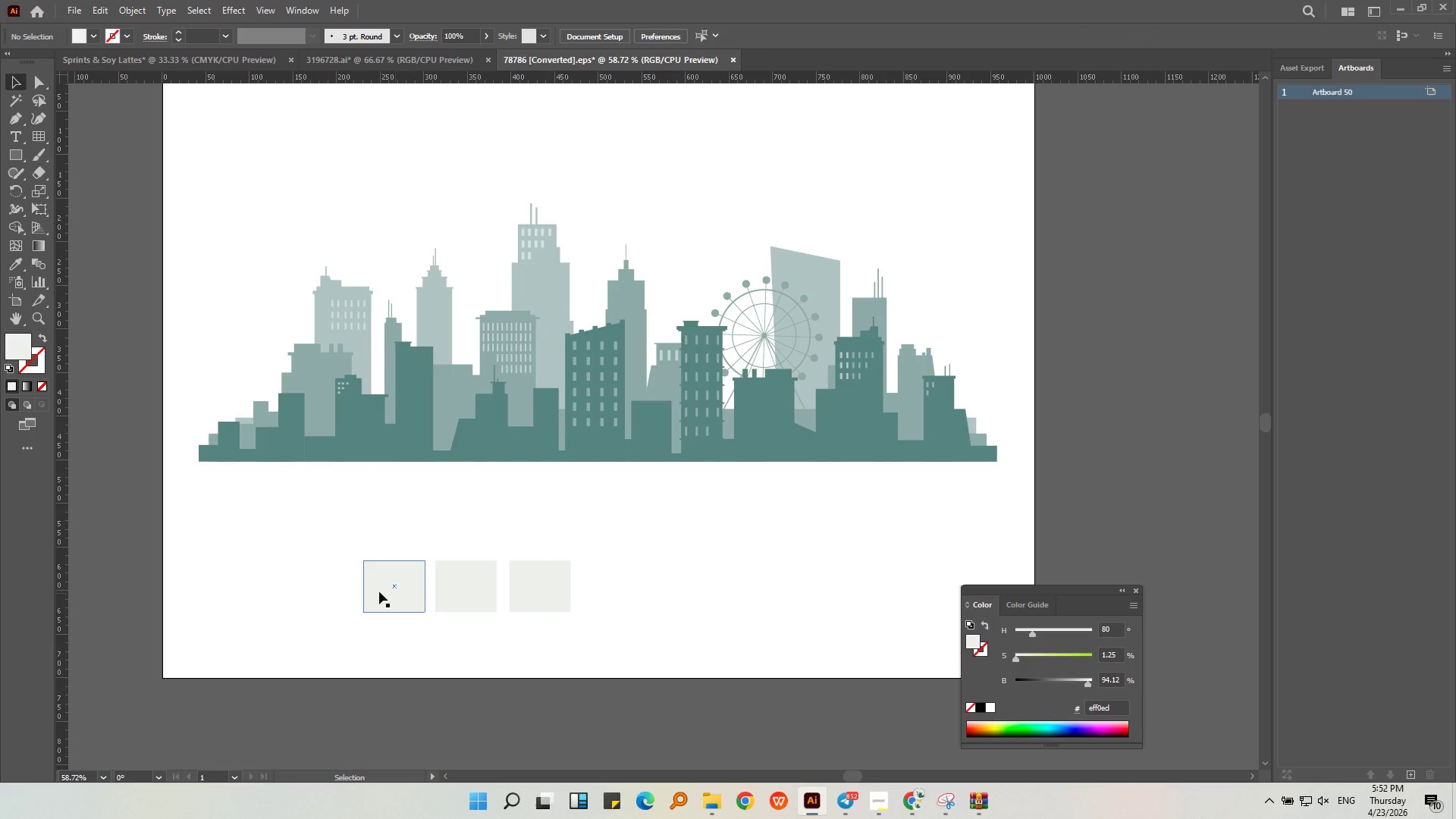 
left_click([378, 592])
 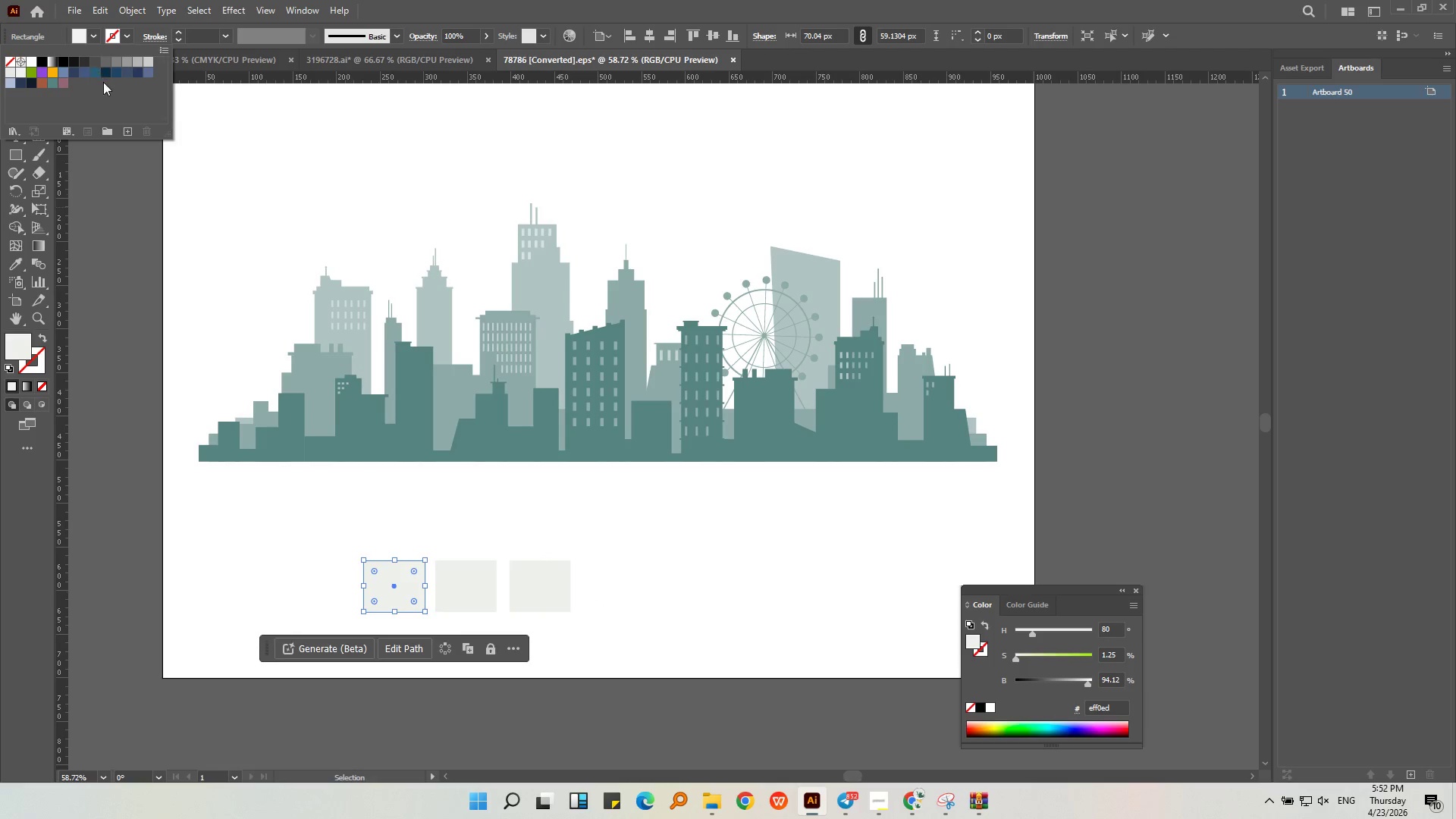 
left_click([138, 74])
 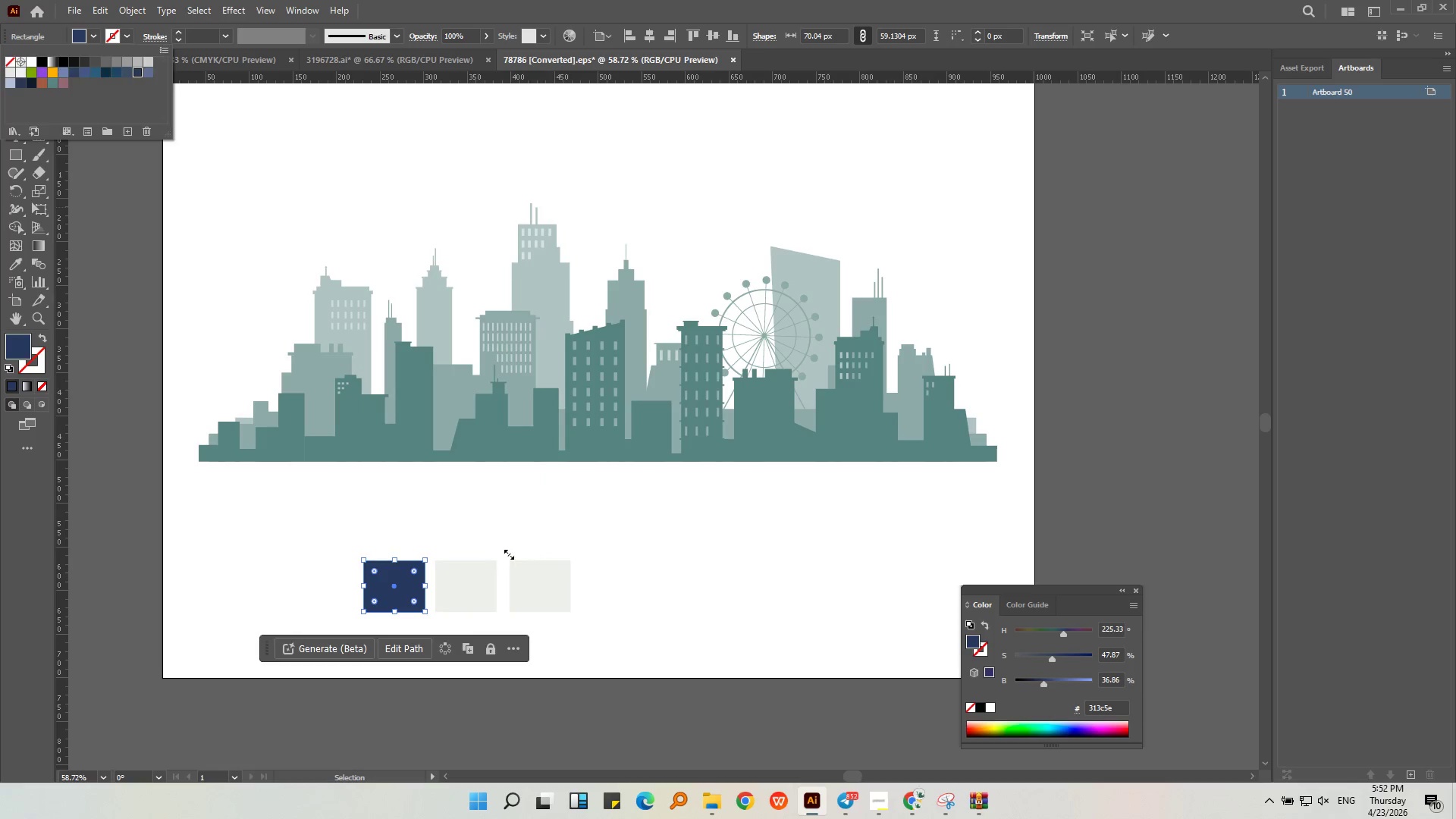 
double_click([450, 600])
 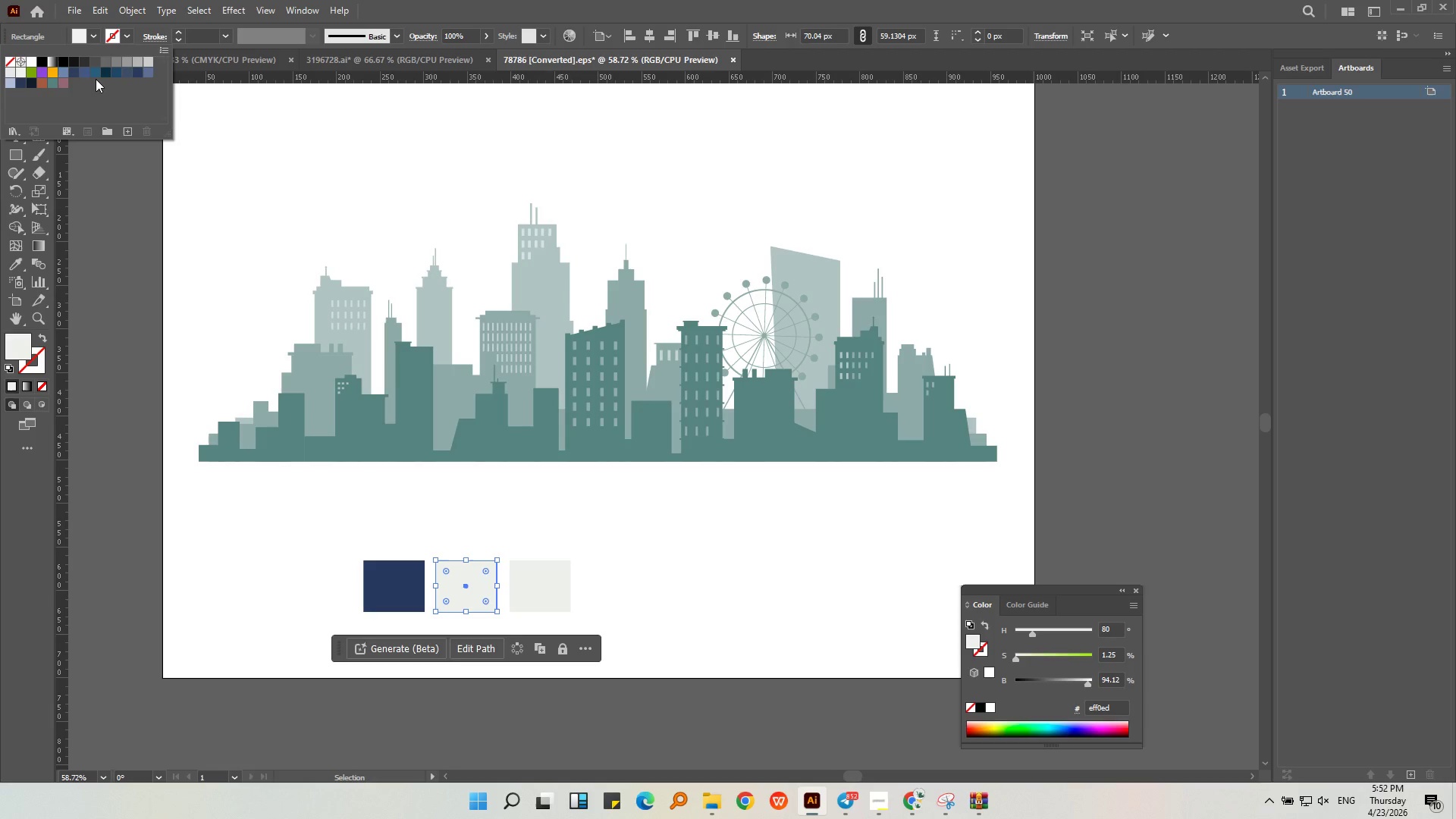 
left_click([115, 75])
 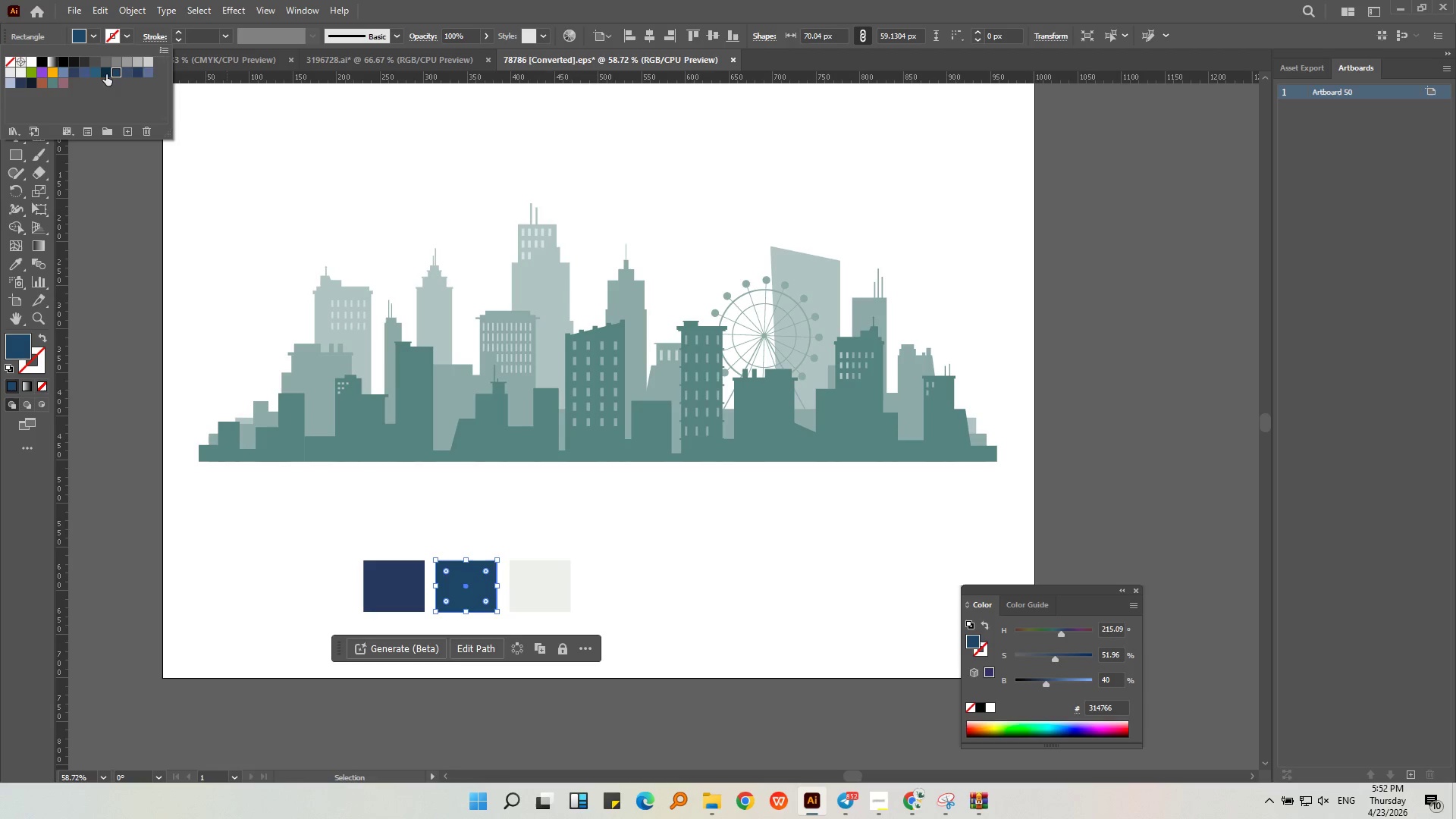 
left_click([99, 72])
 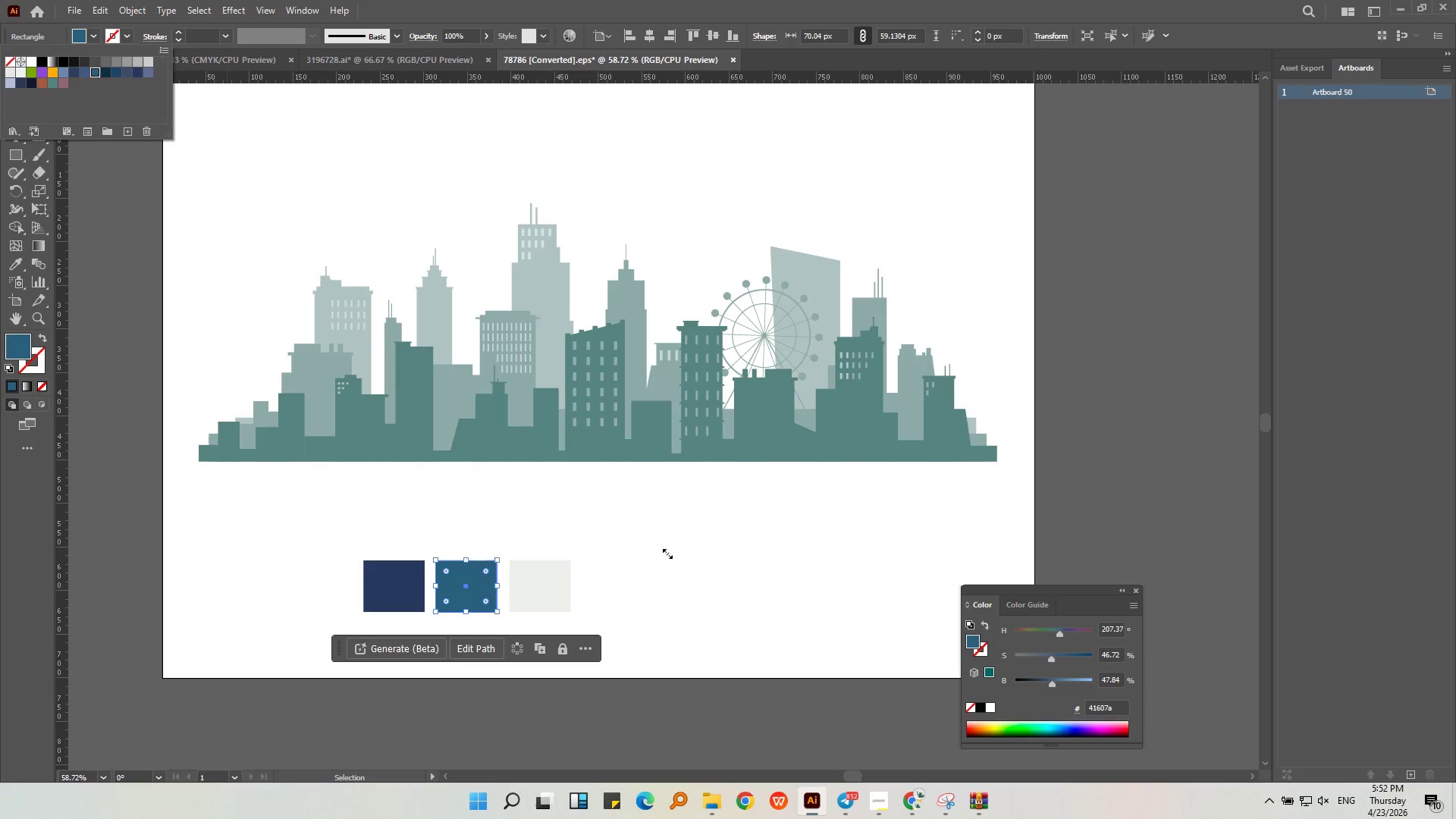 
left_click([670, 559])
 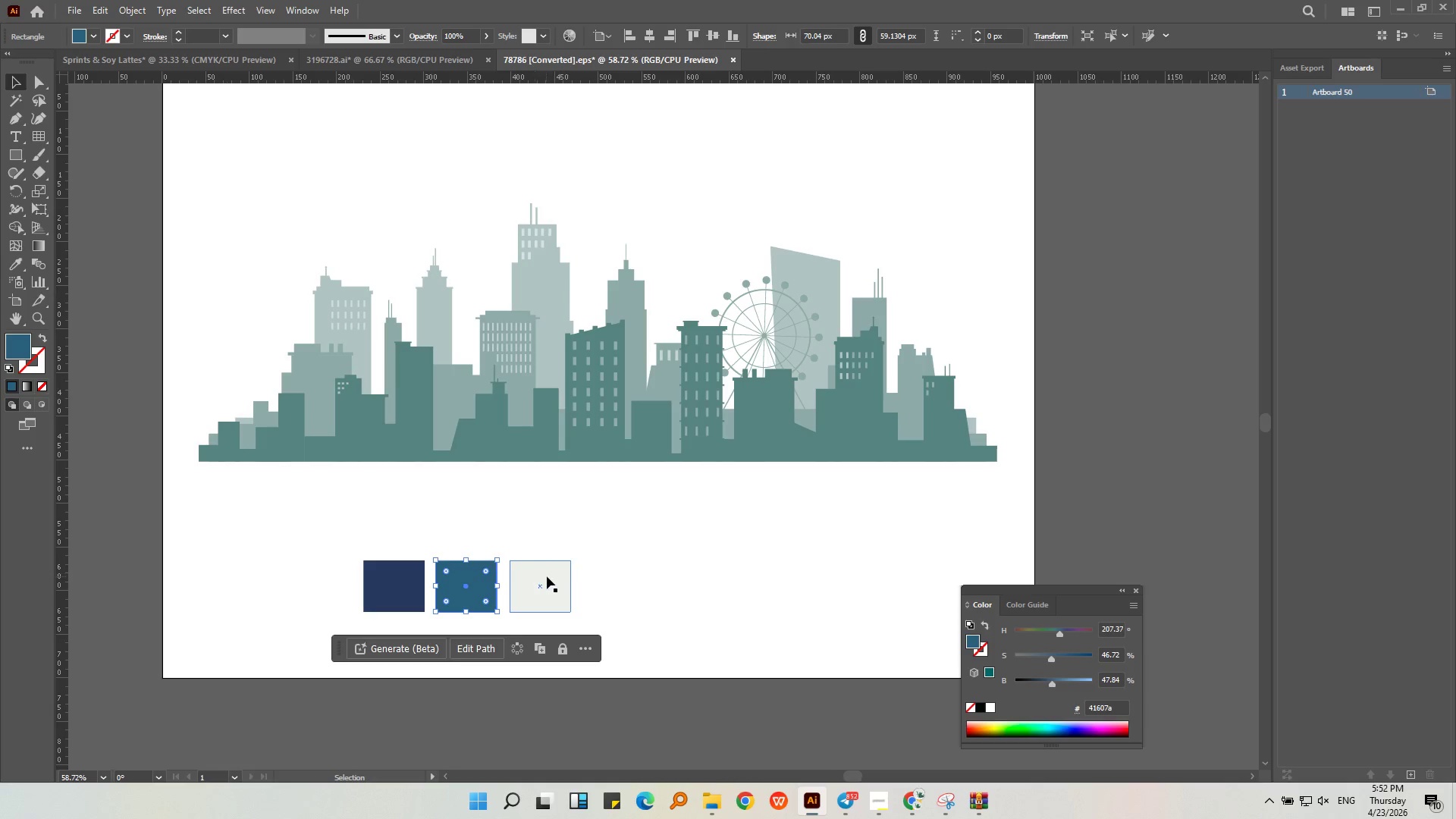 
left_click([547, 577])
 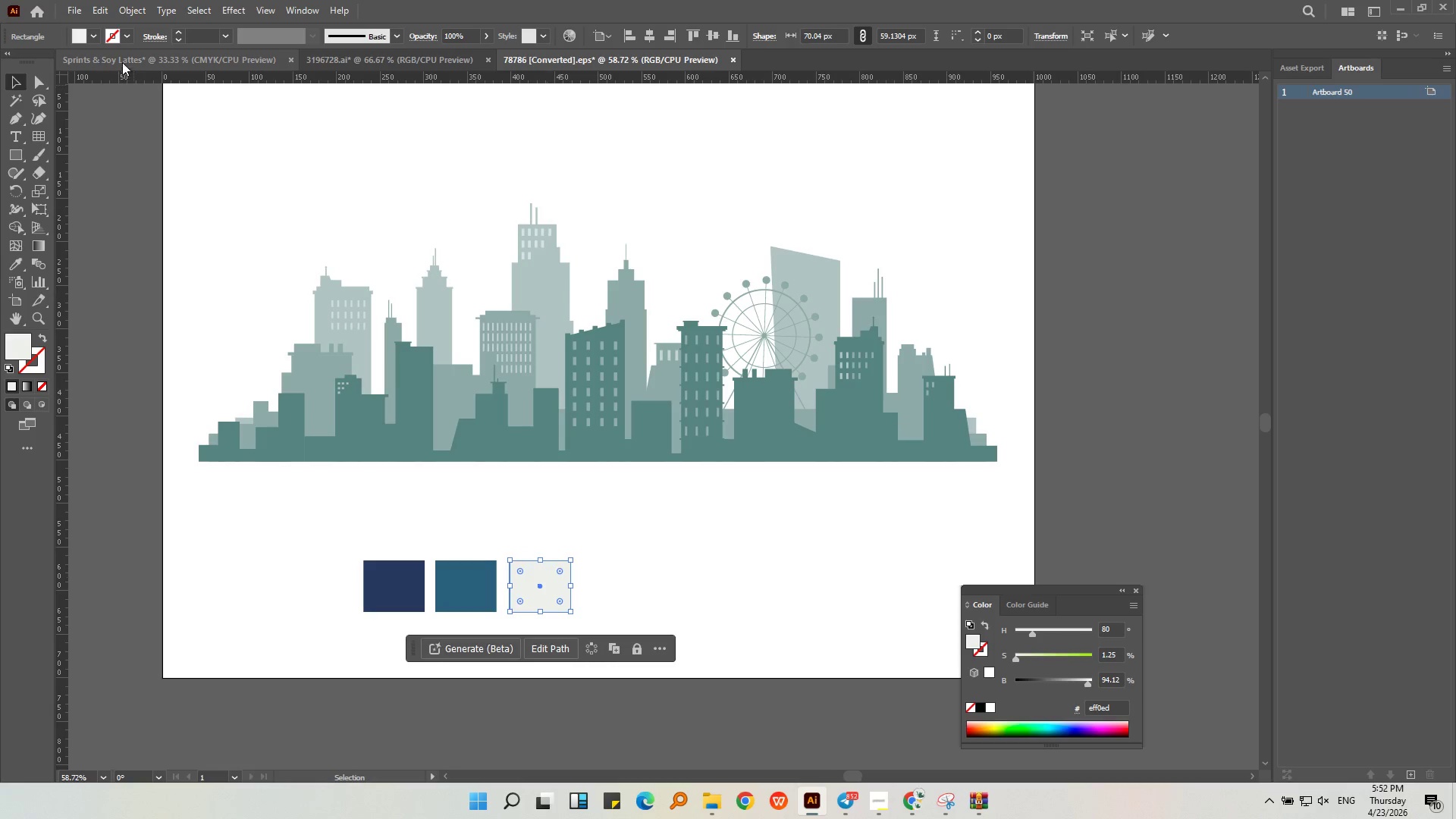 
left_click([86, 36])
 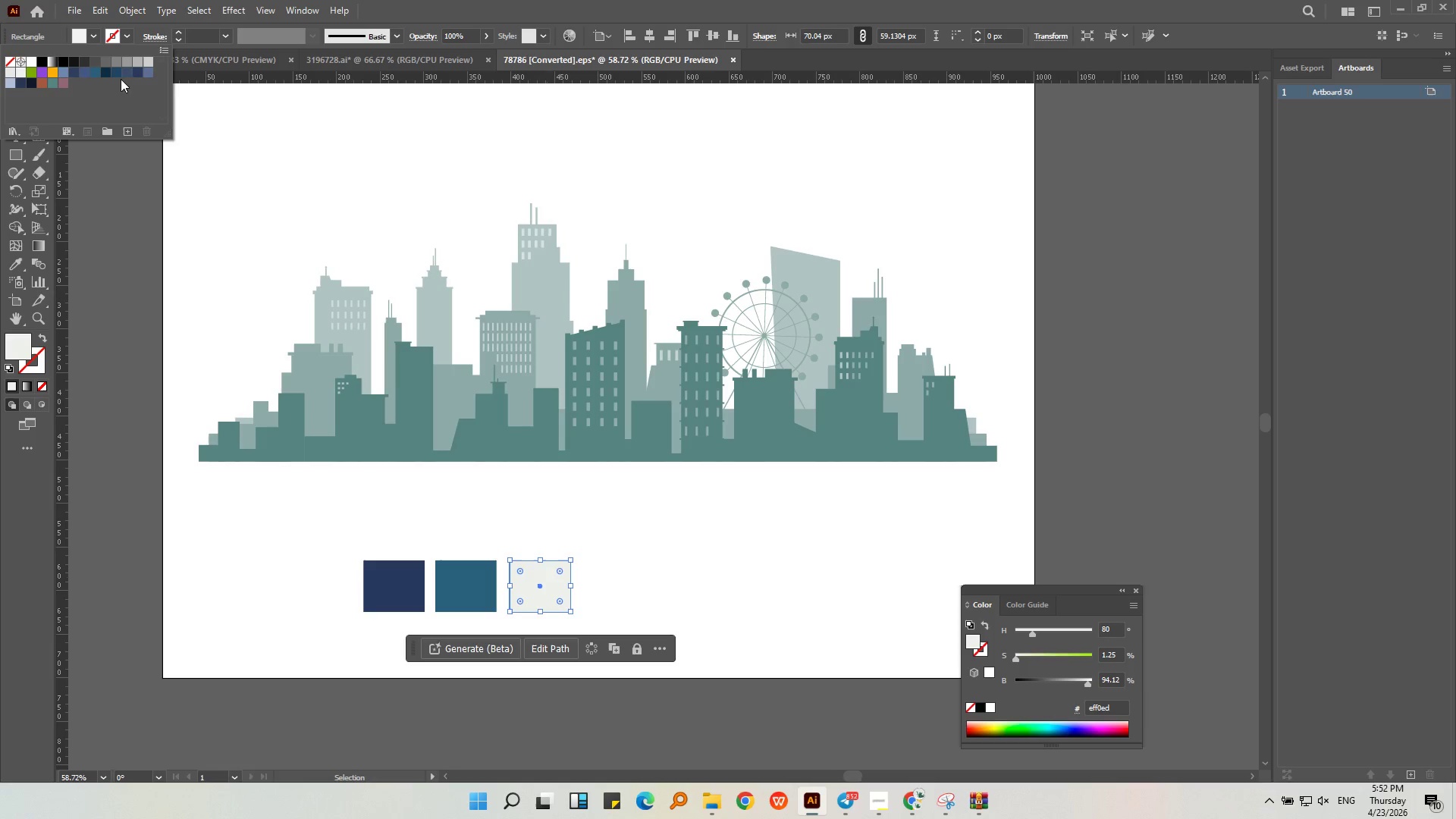 
left_click([149, 71])
 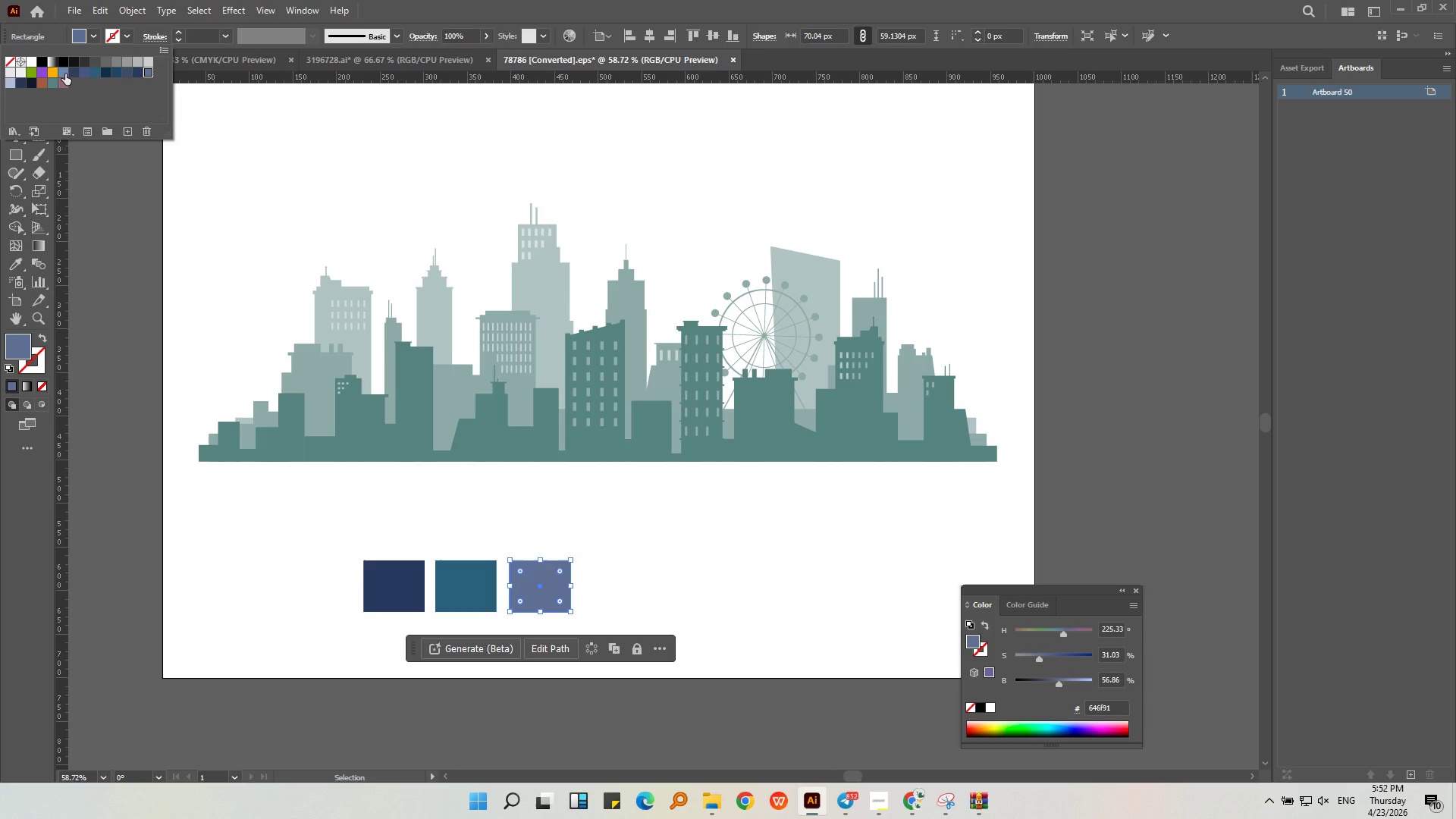 
left_click([60, 74])
 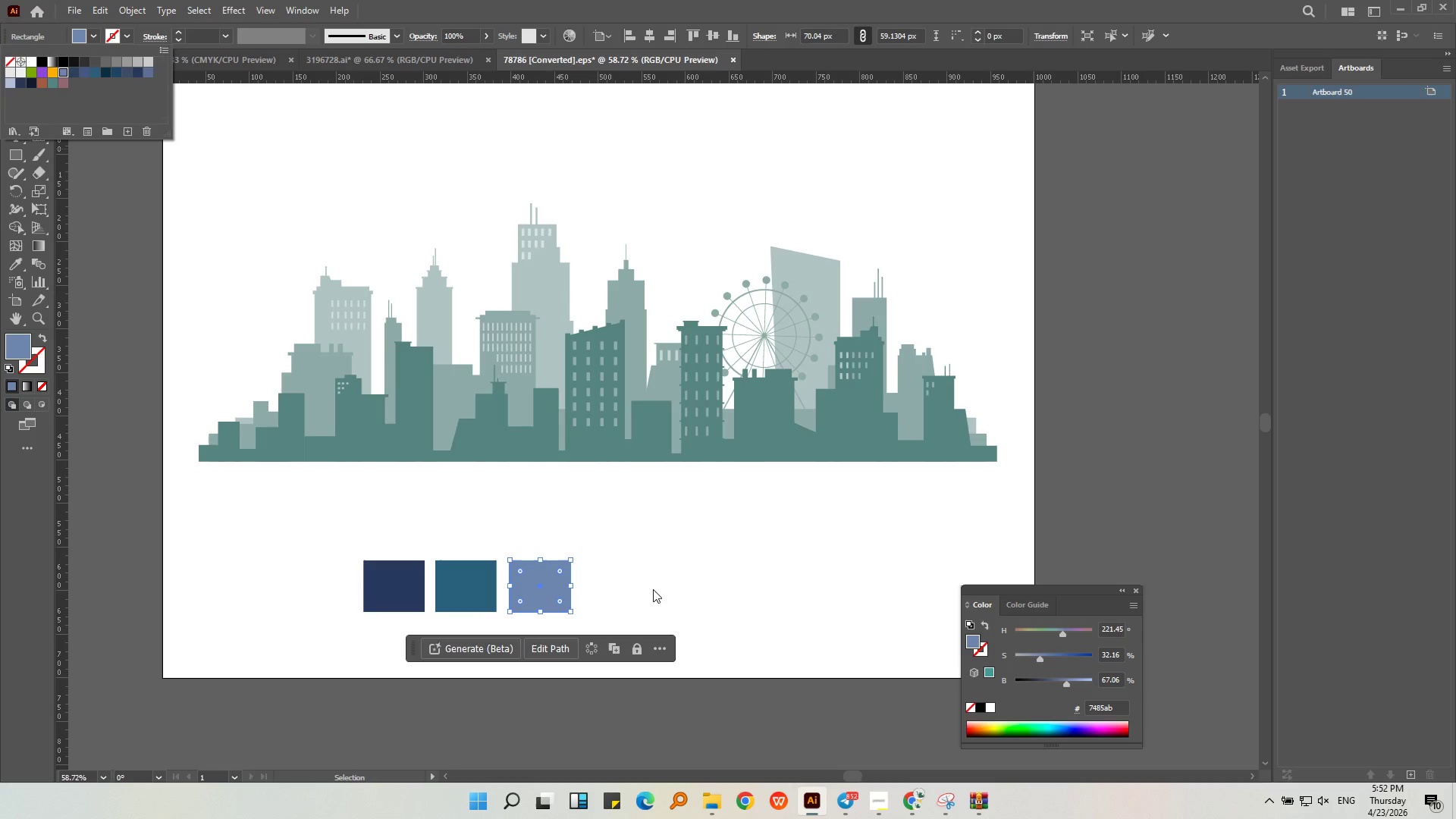 
left_click([652, 587])
 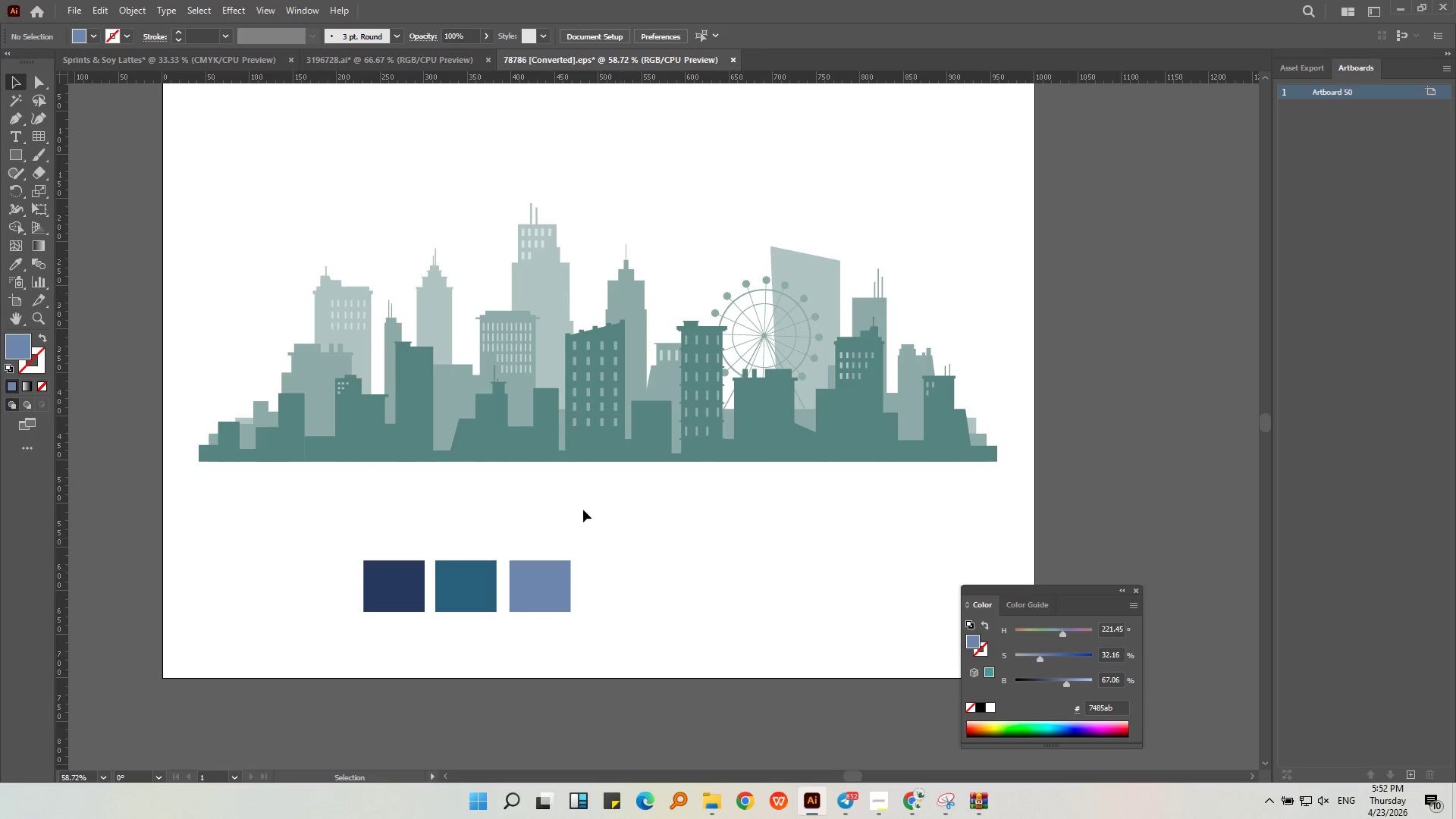 
left_click([575, 460])
 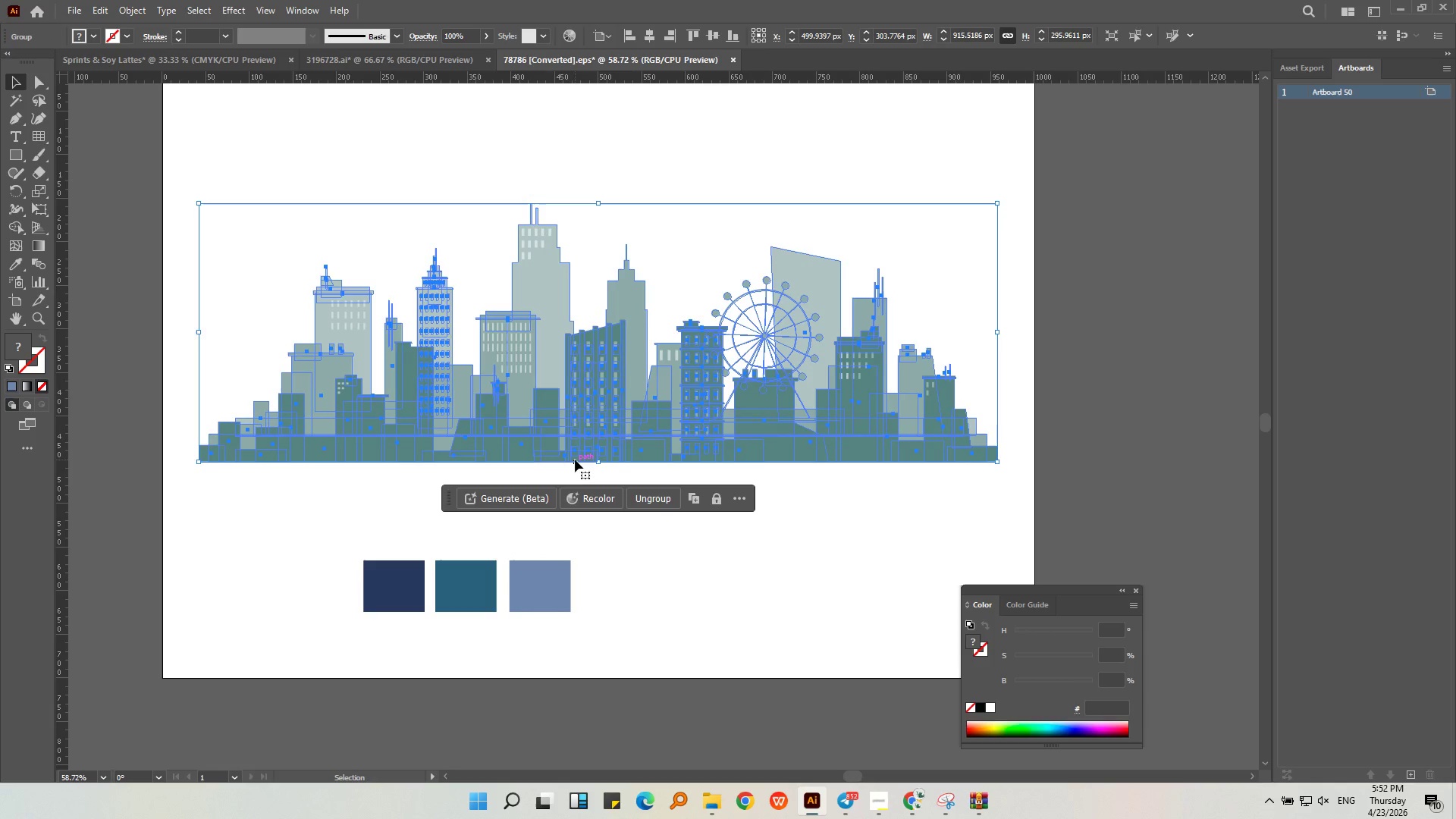 
key(Control+Shift+G)
 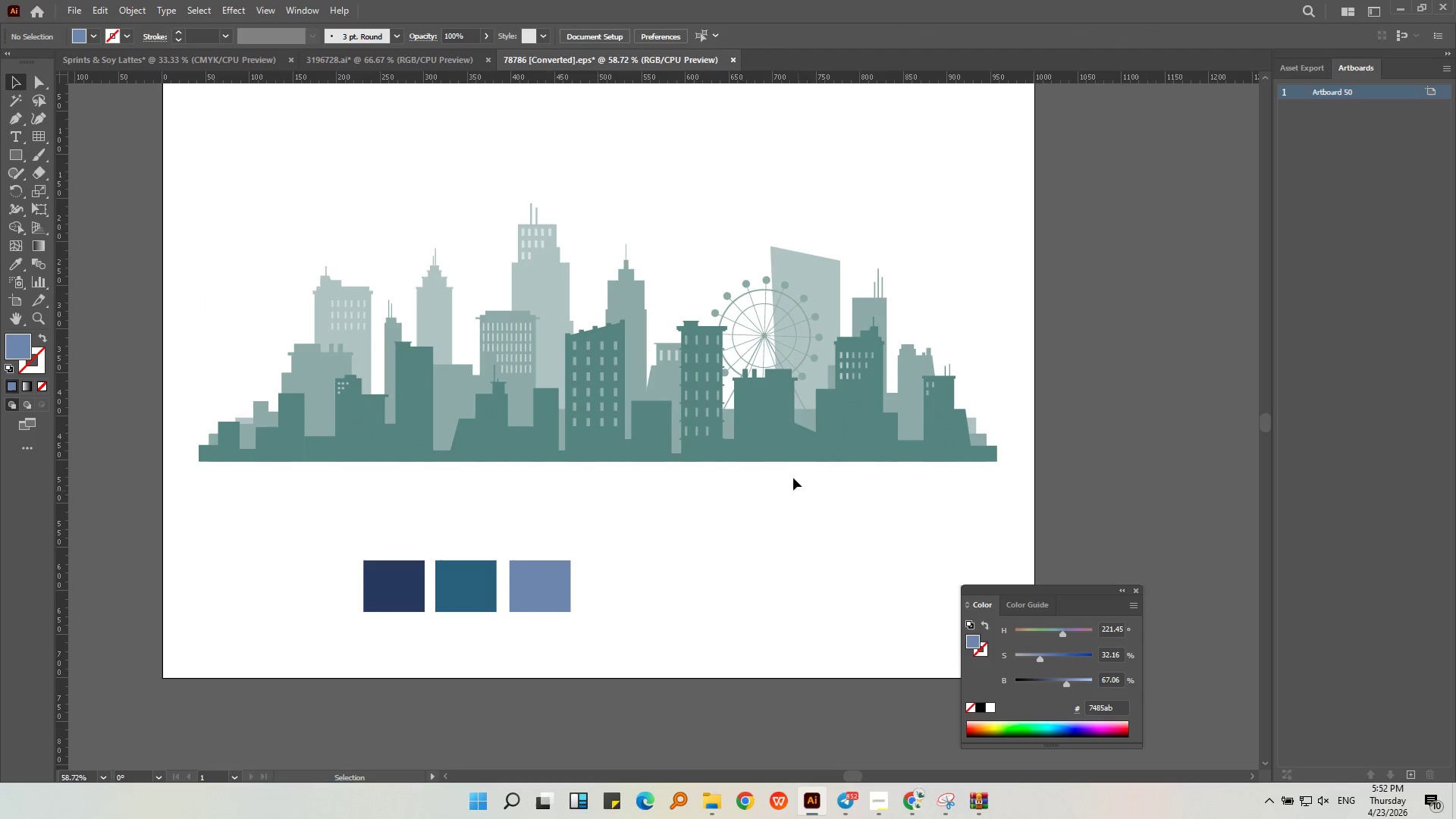 
double_click([783, 426])
 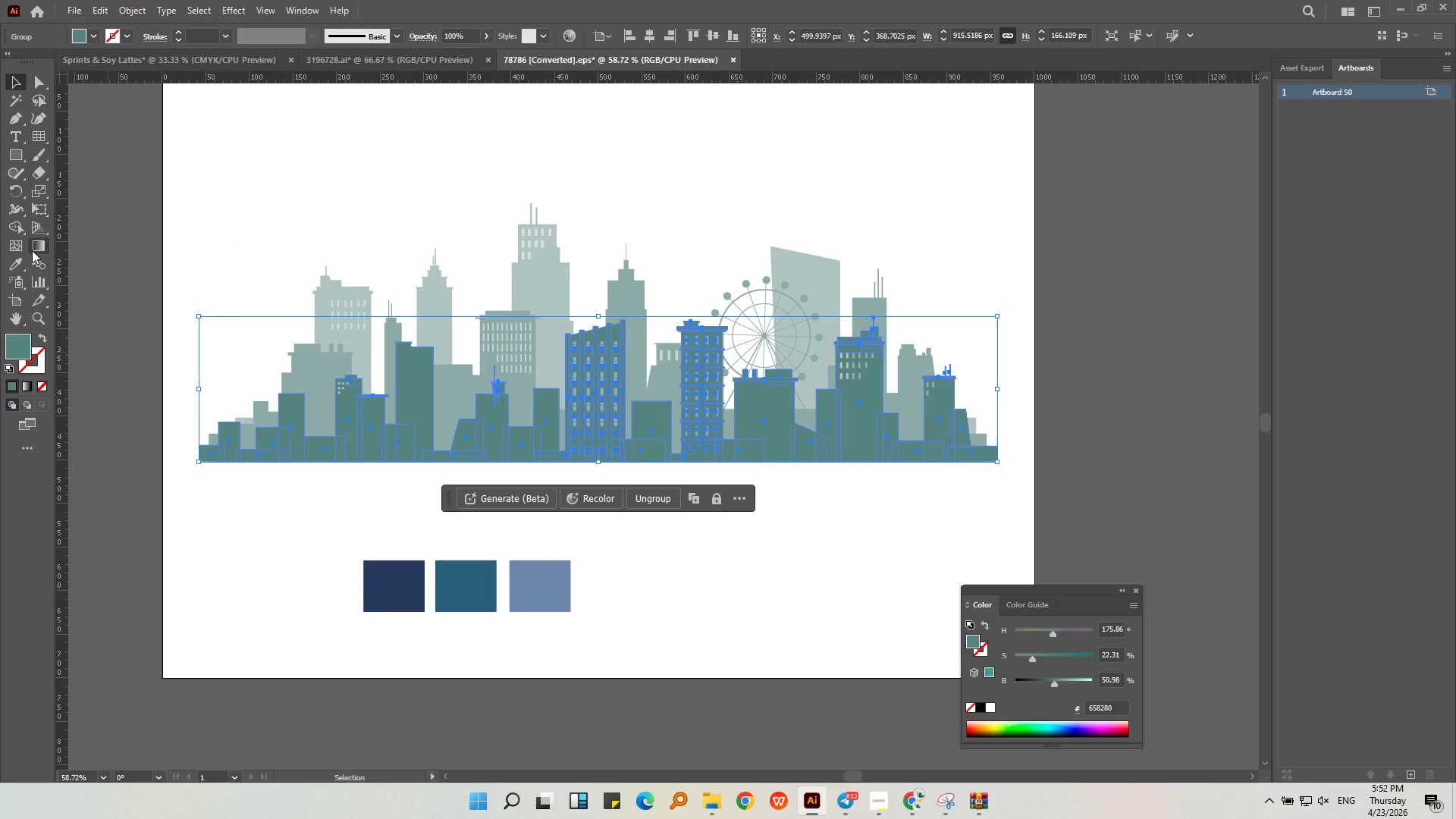 
left_click([15, 267])
 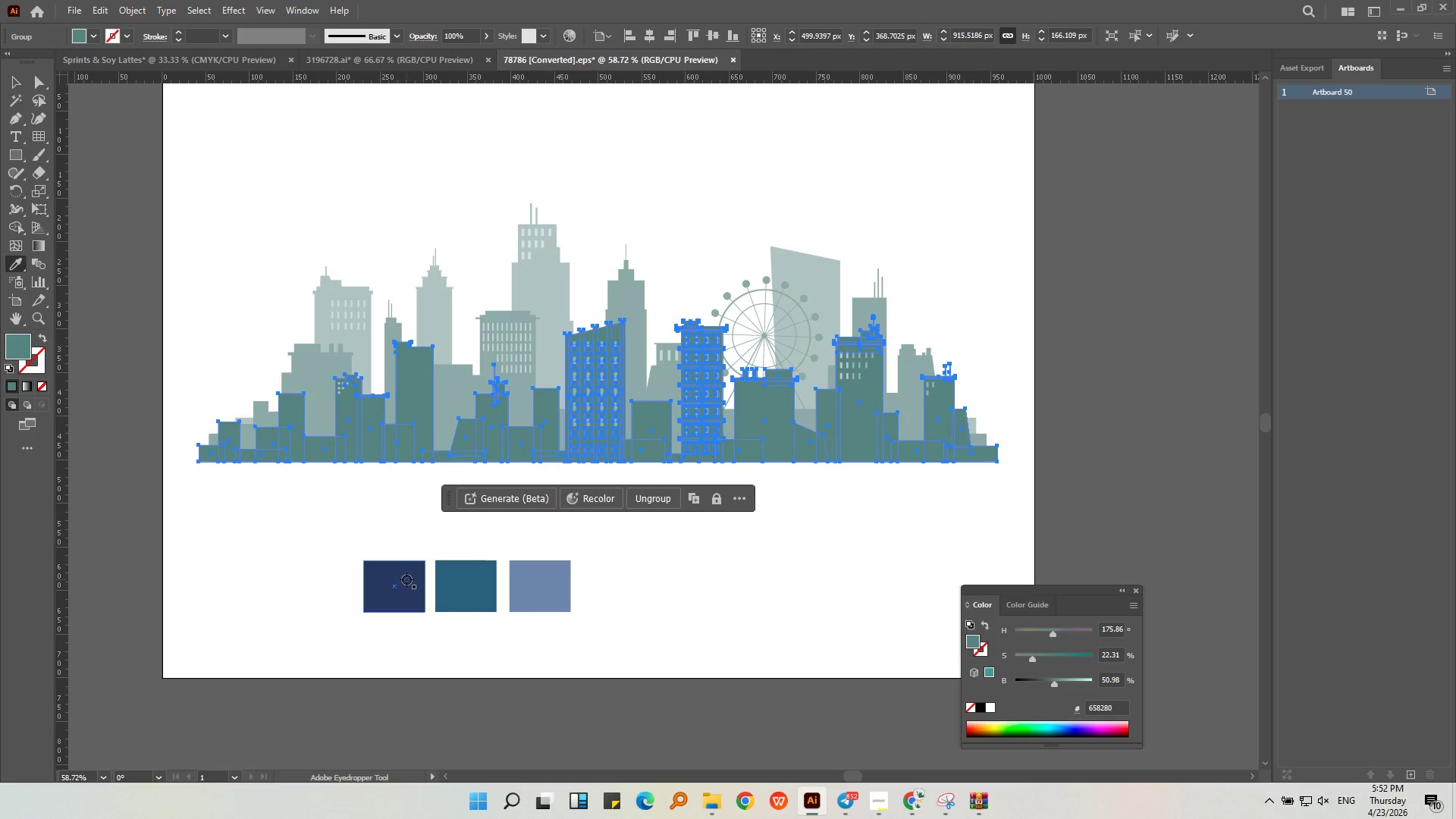 
left_click([406, 579])
 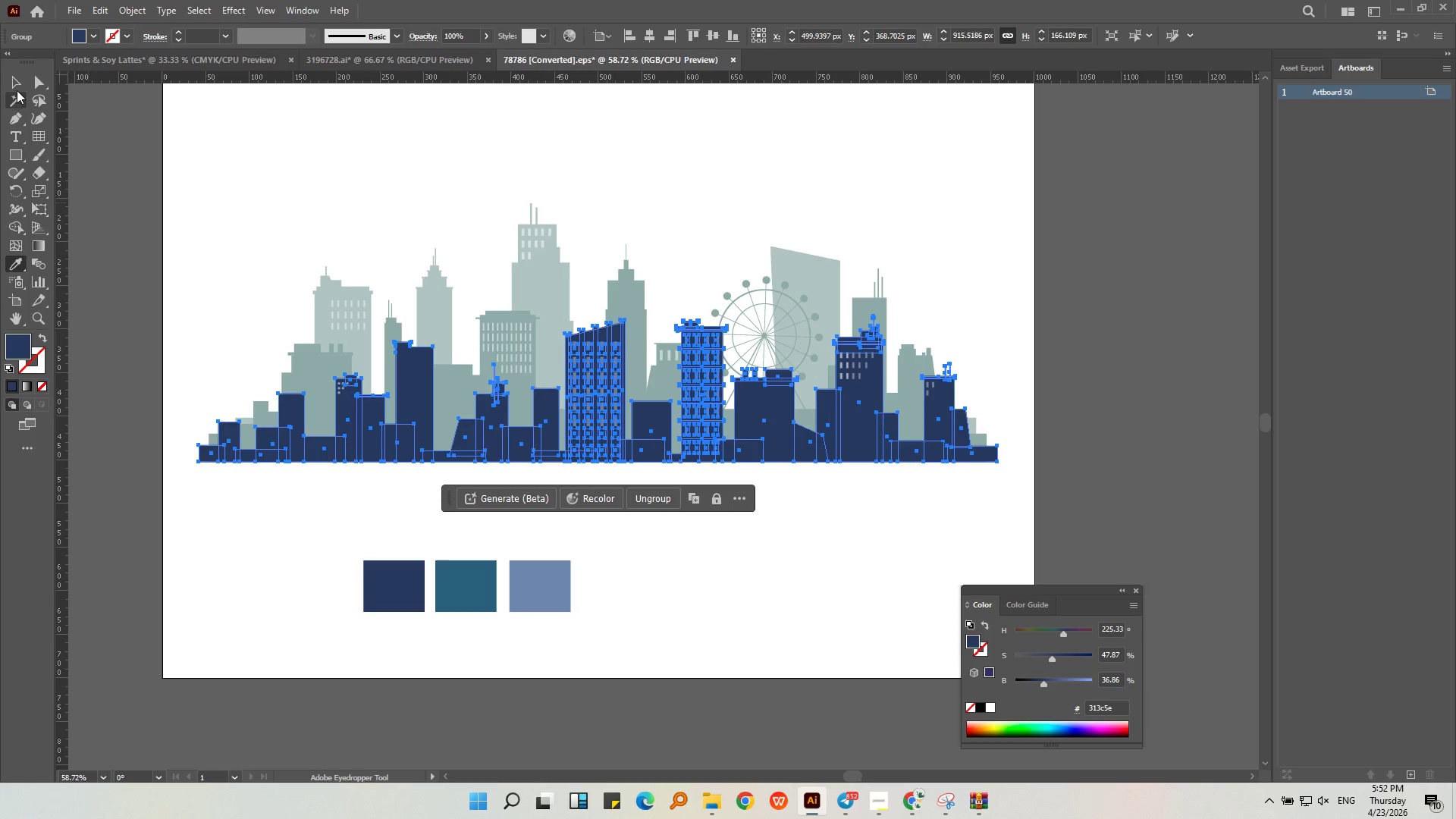 
left_click([17, 89])
 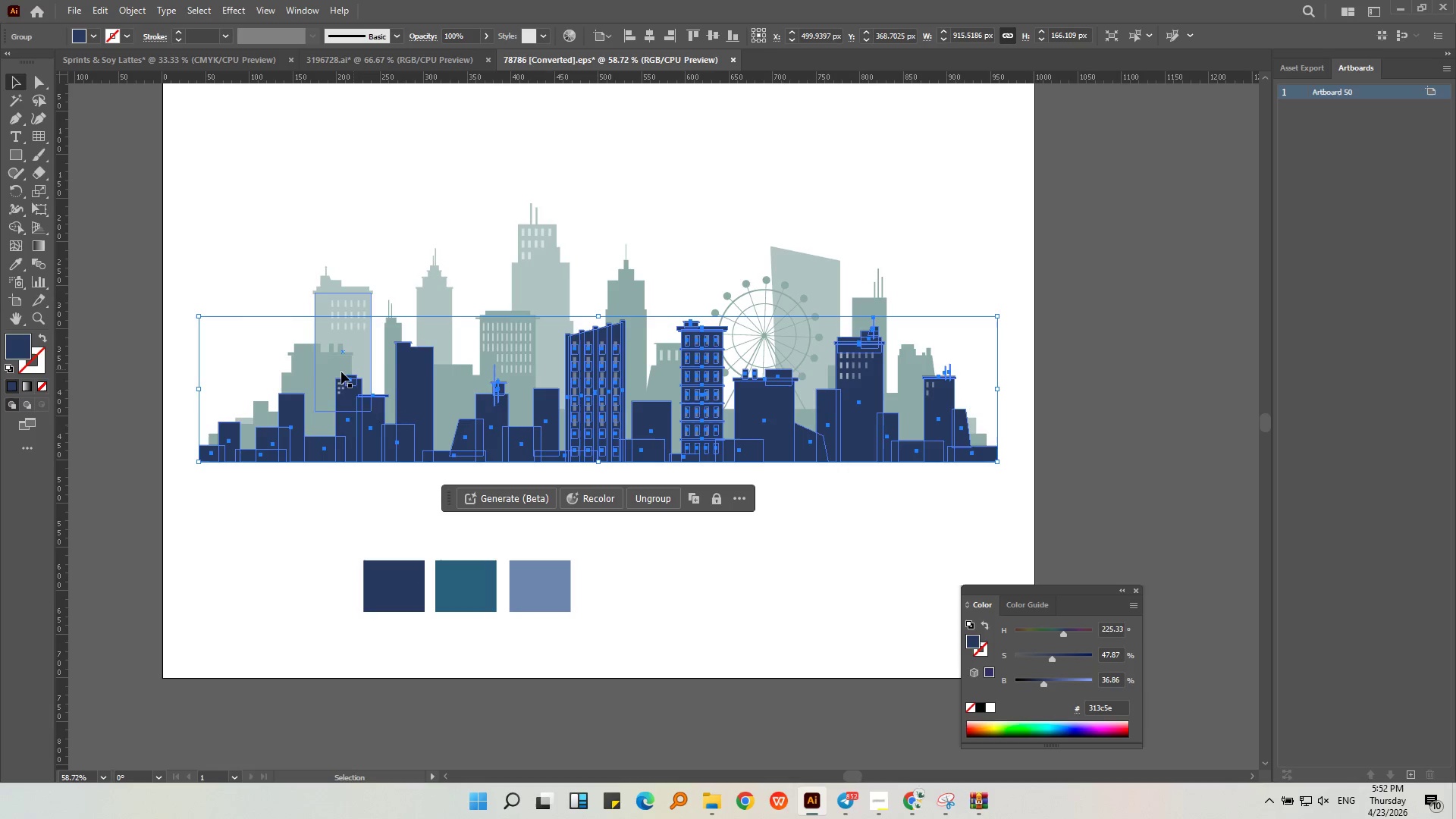 
left_click([334, 373])
 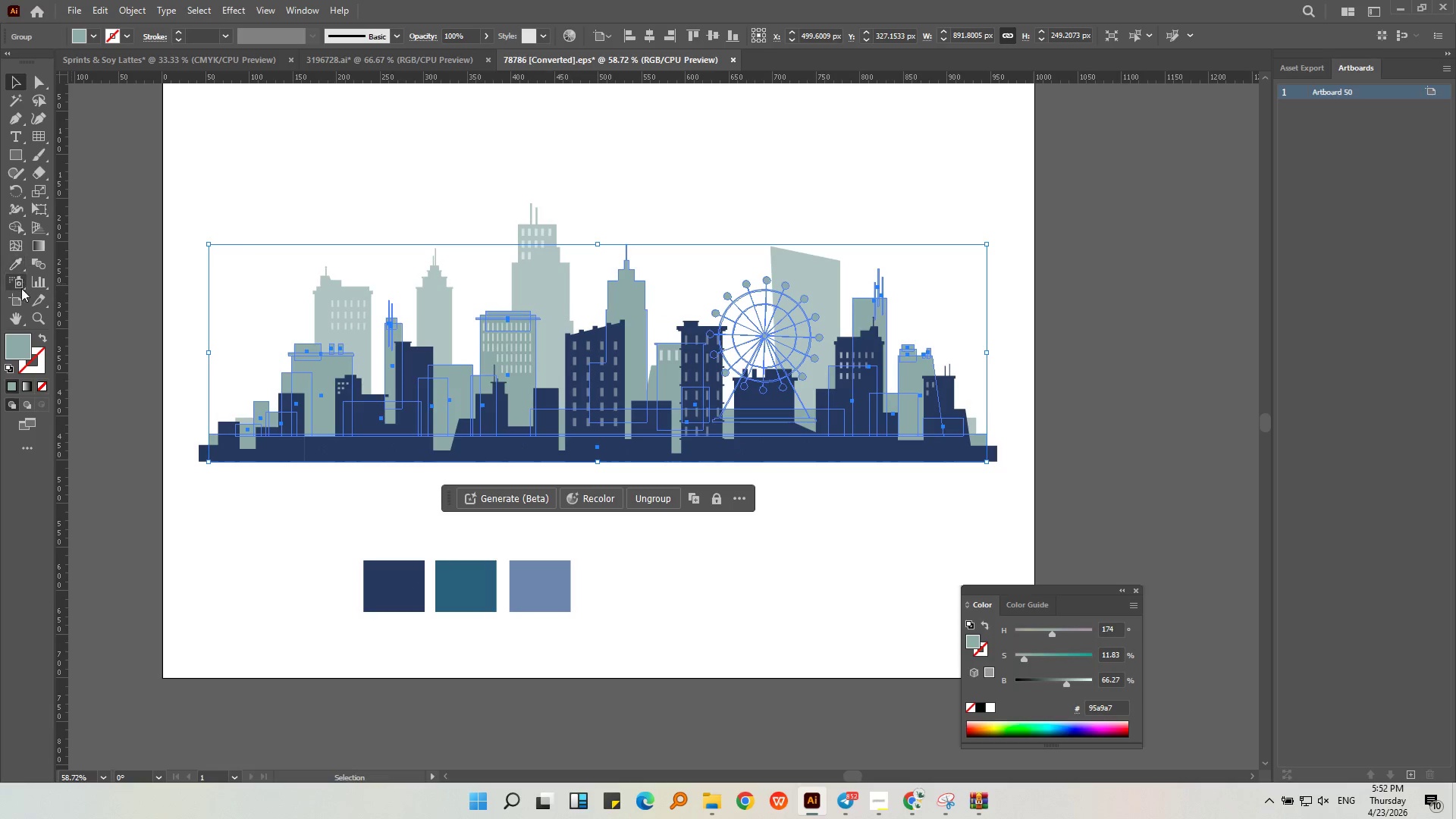 
left_click([15, 262])
 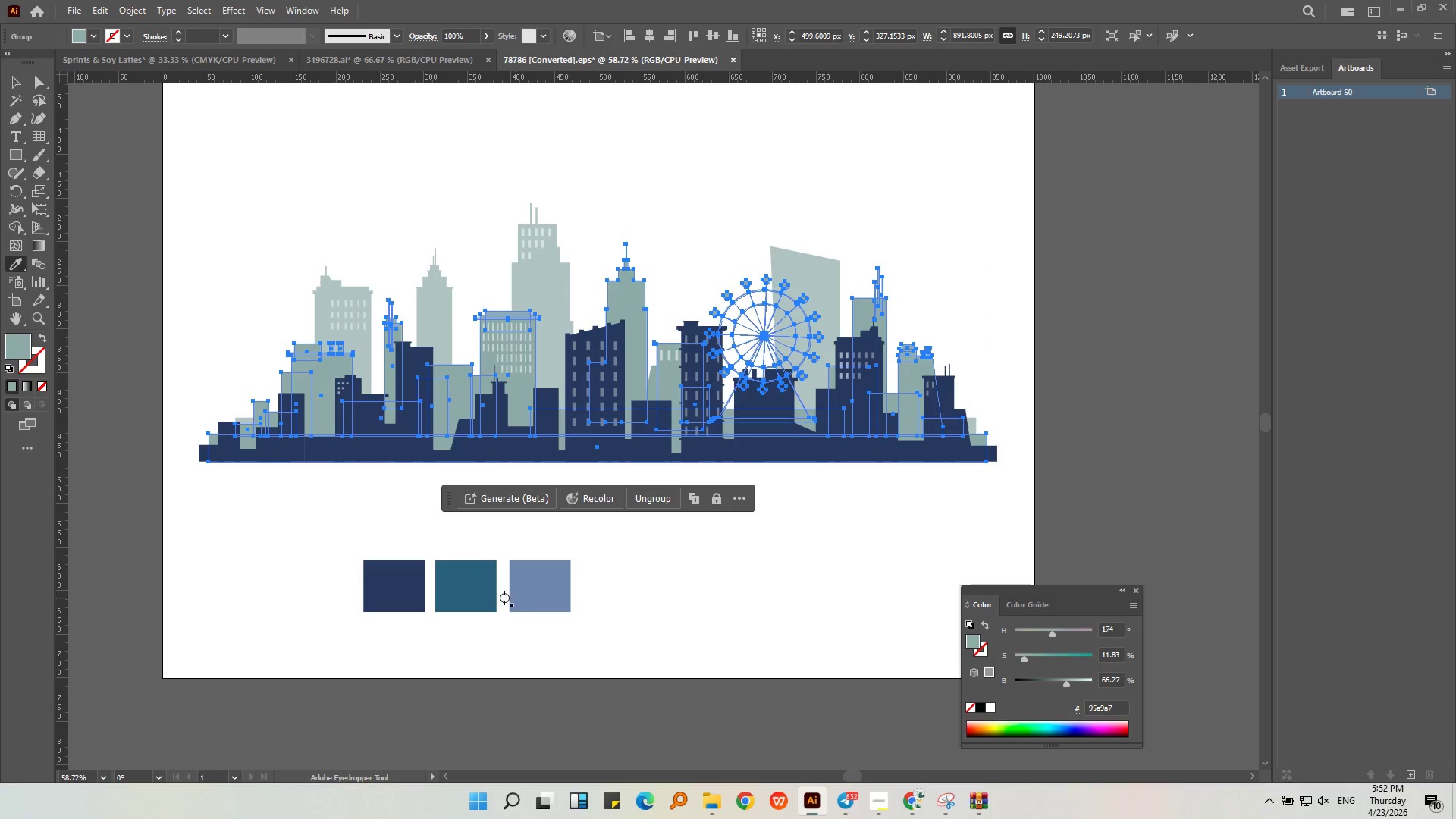 
left_click([491, 596])
 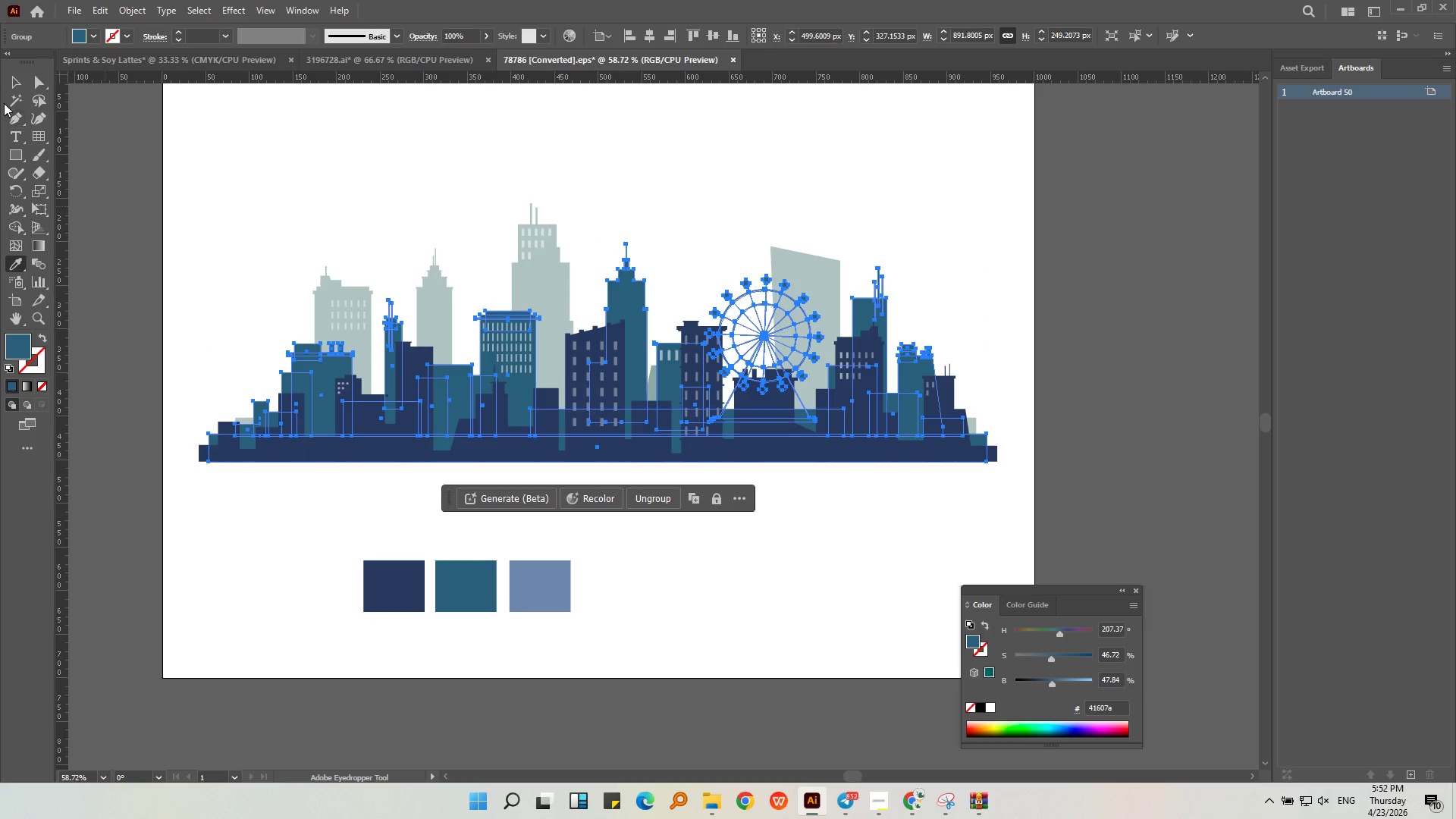 
left_click([20, 86])
 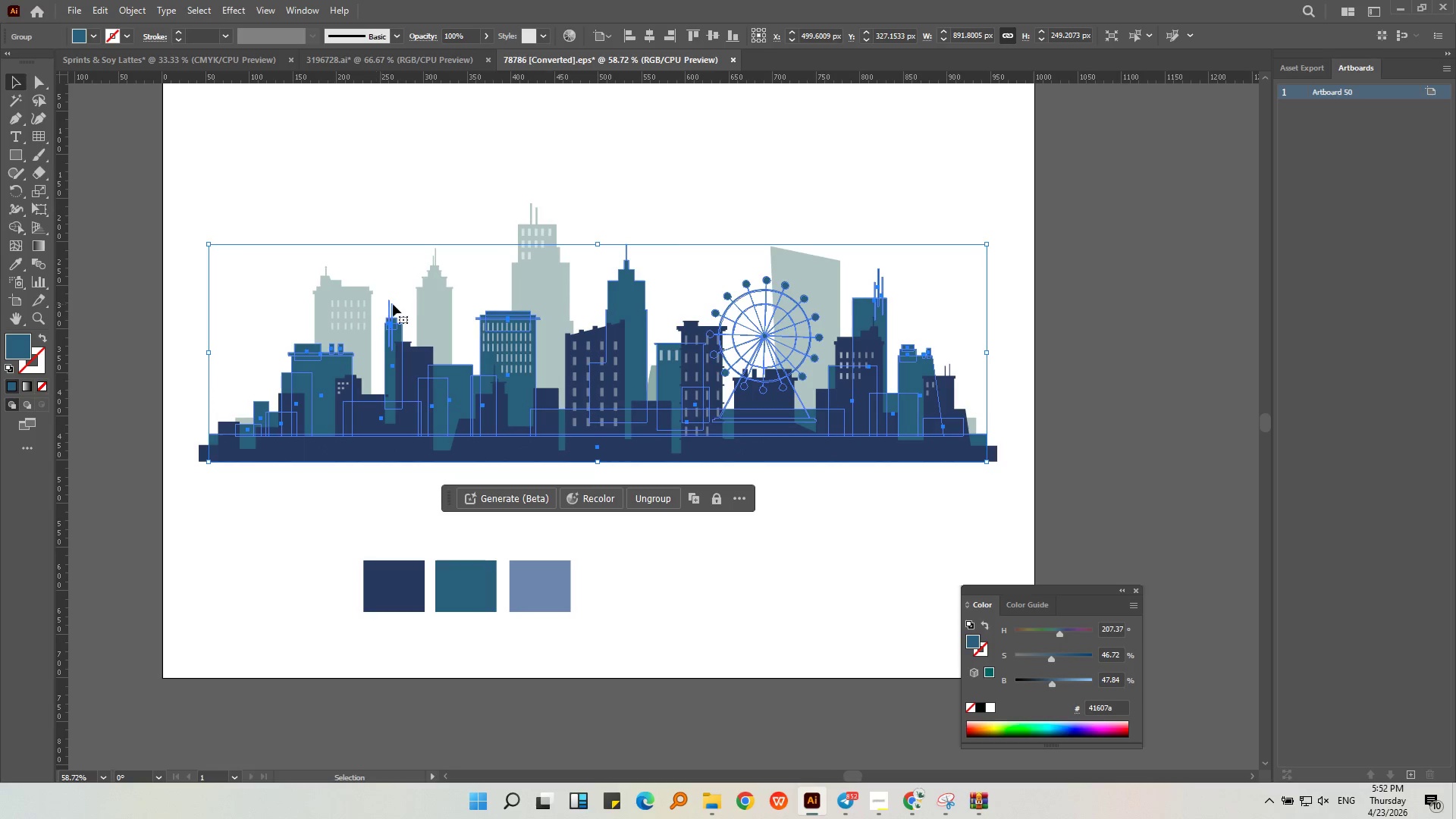 
left_click([429, 299])
 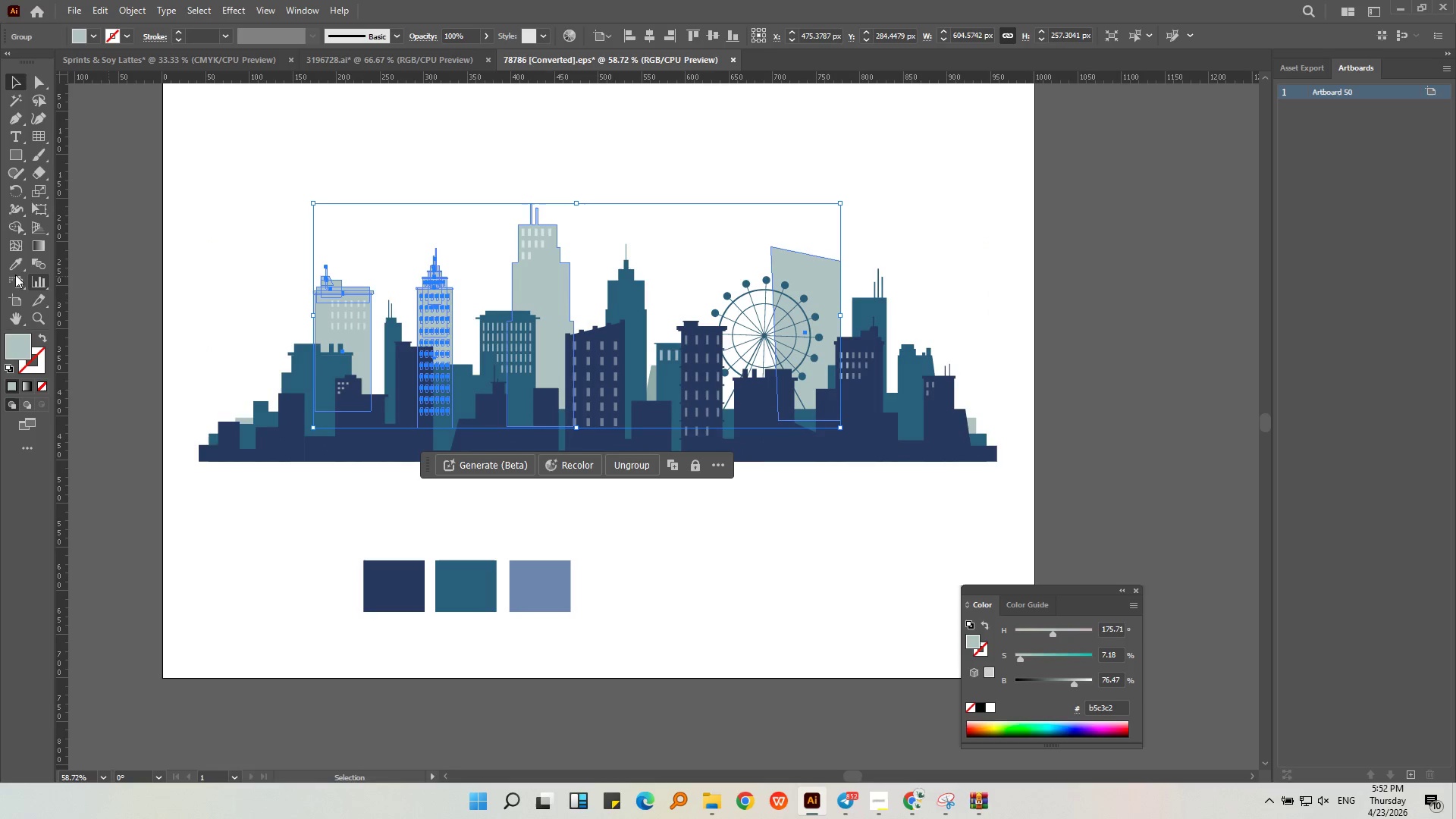 
left_click([10, 262])
 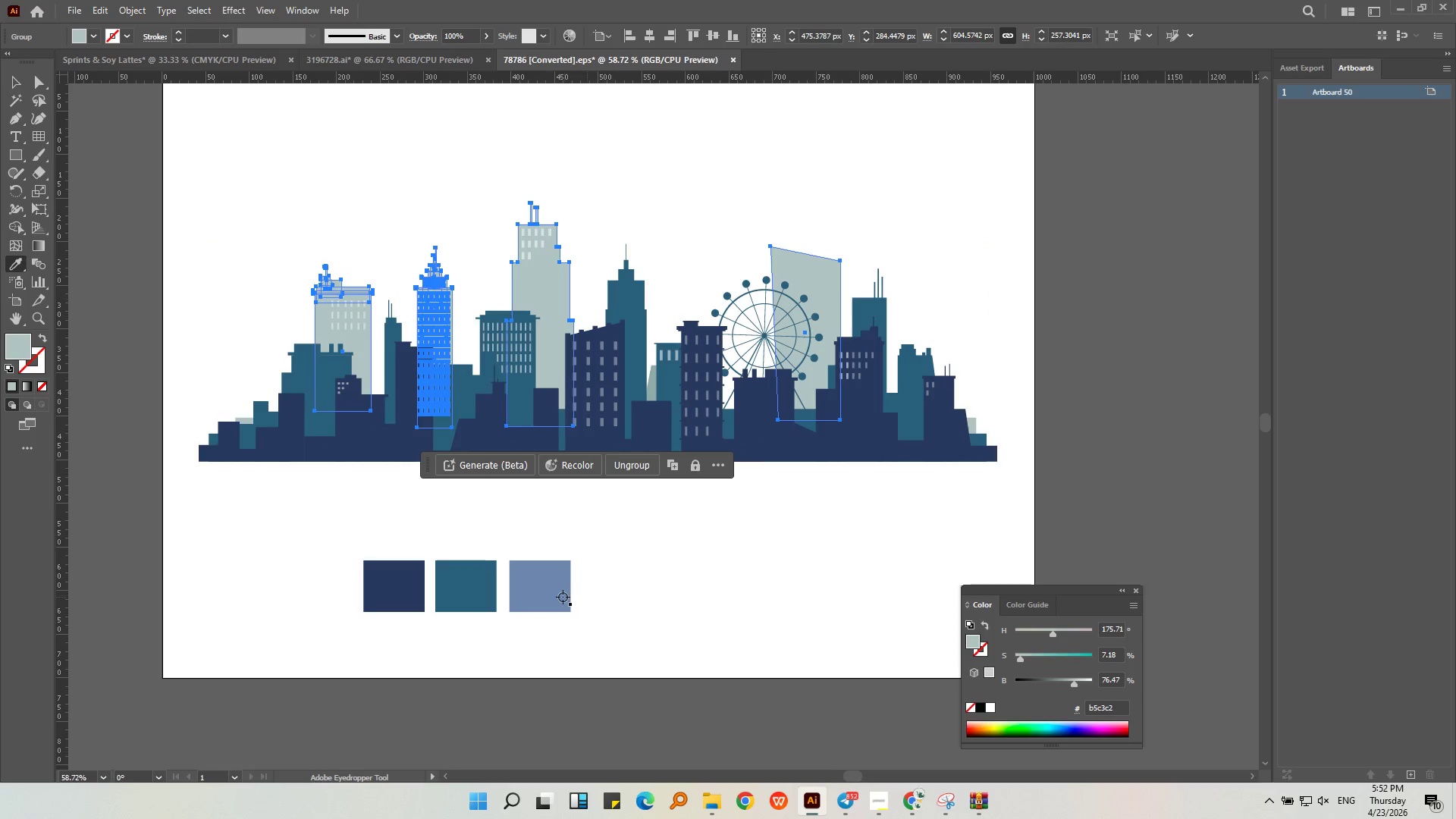 
left_click([563, 597])
 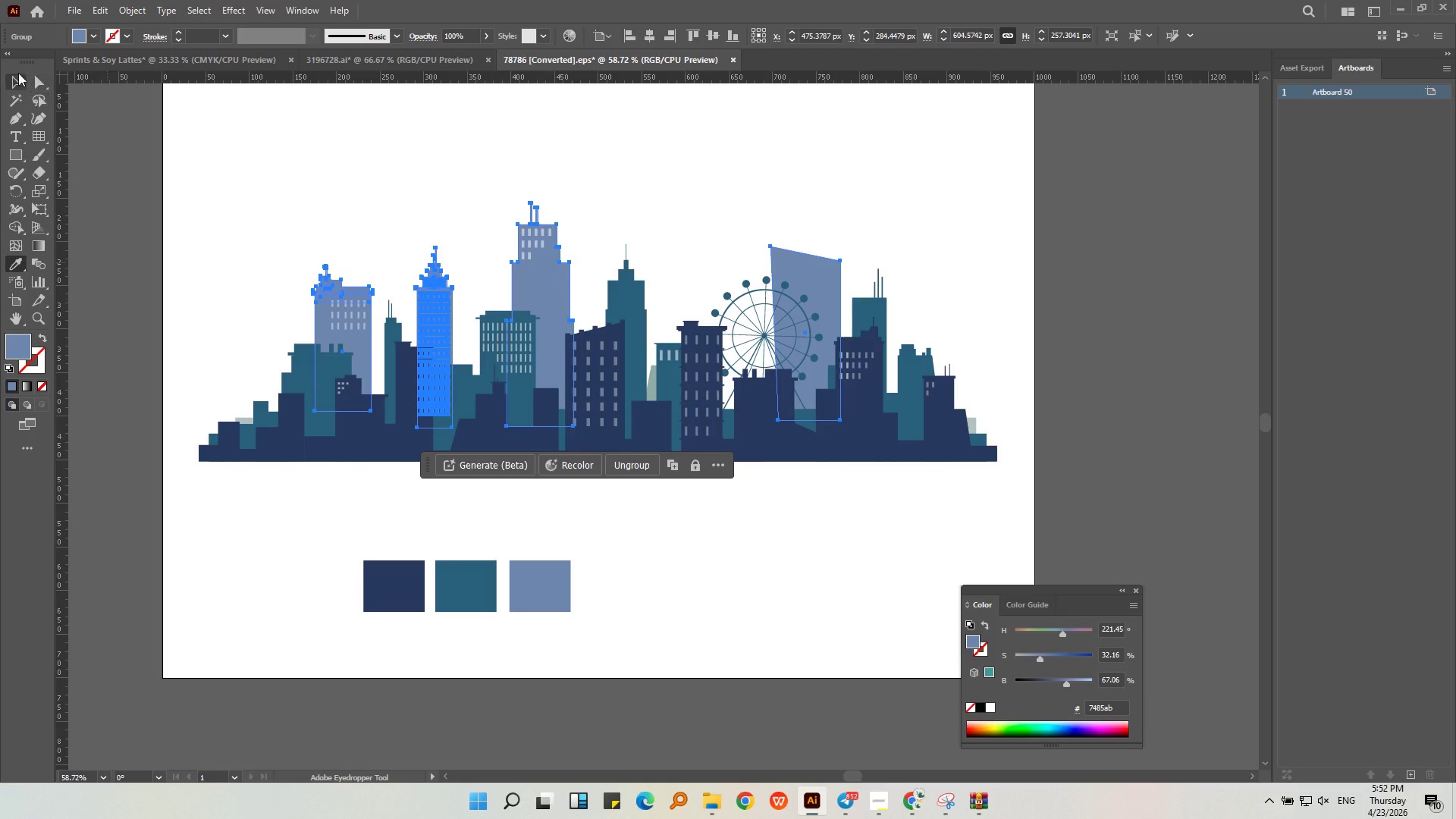 
double_click([263, 171])
 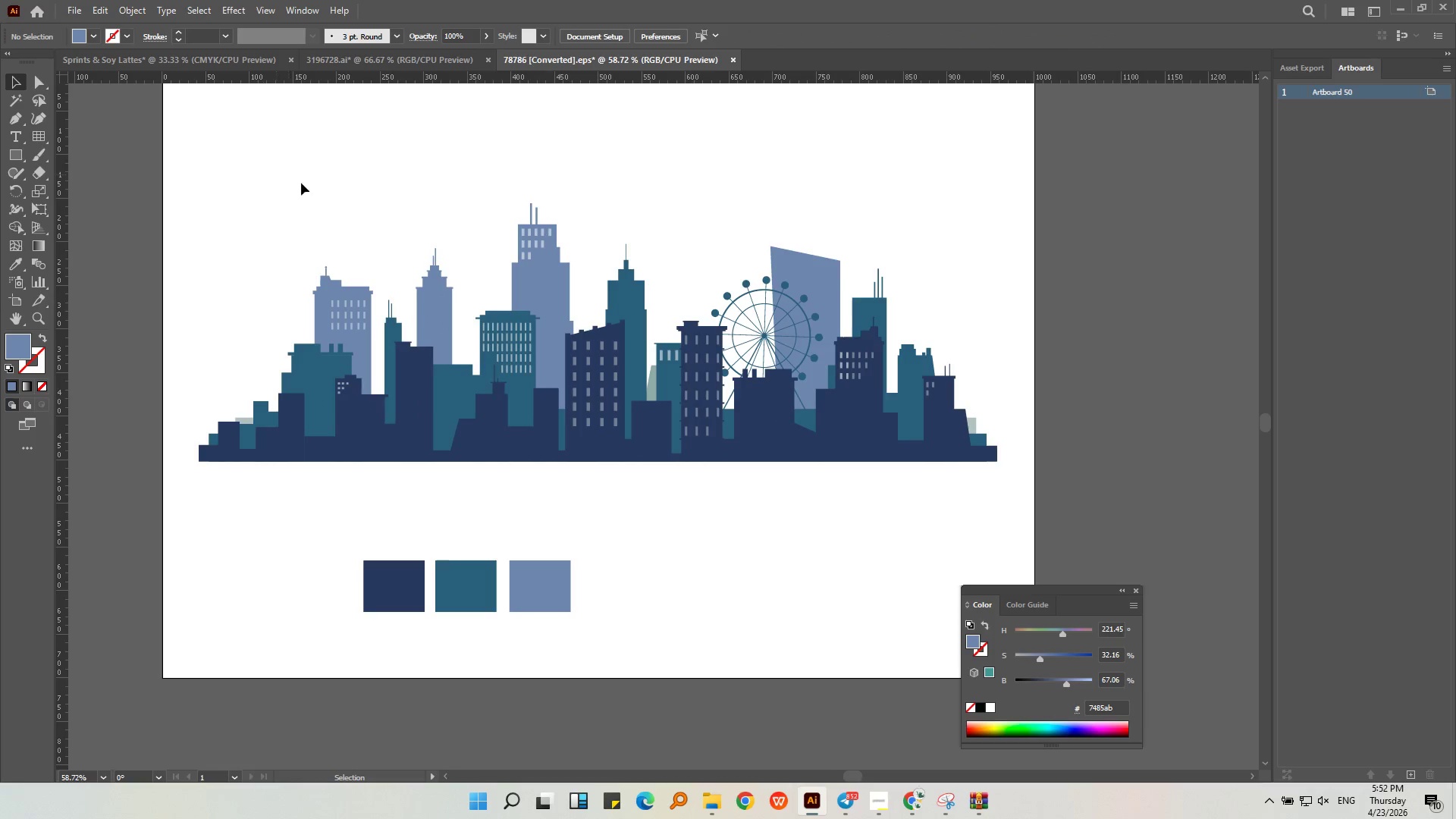 
left_click_drag(start_coordinate=[190, 199], to_coordinate=[999, 493])
 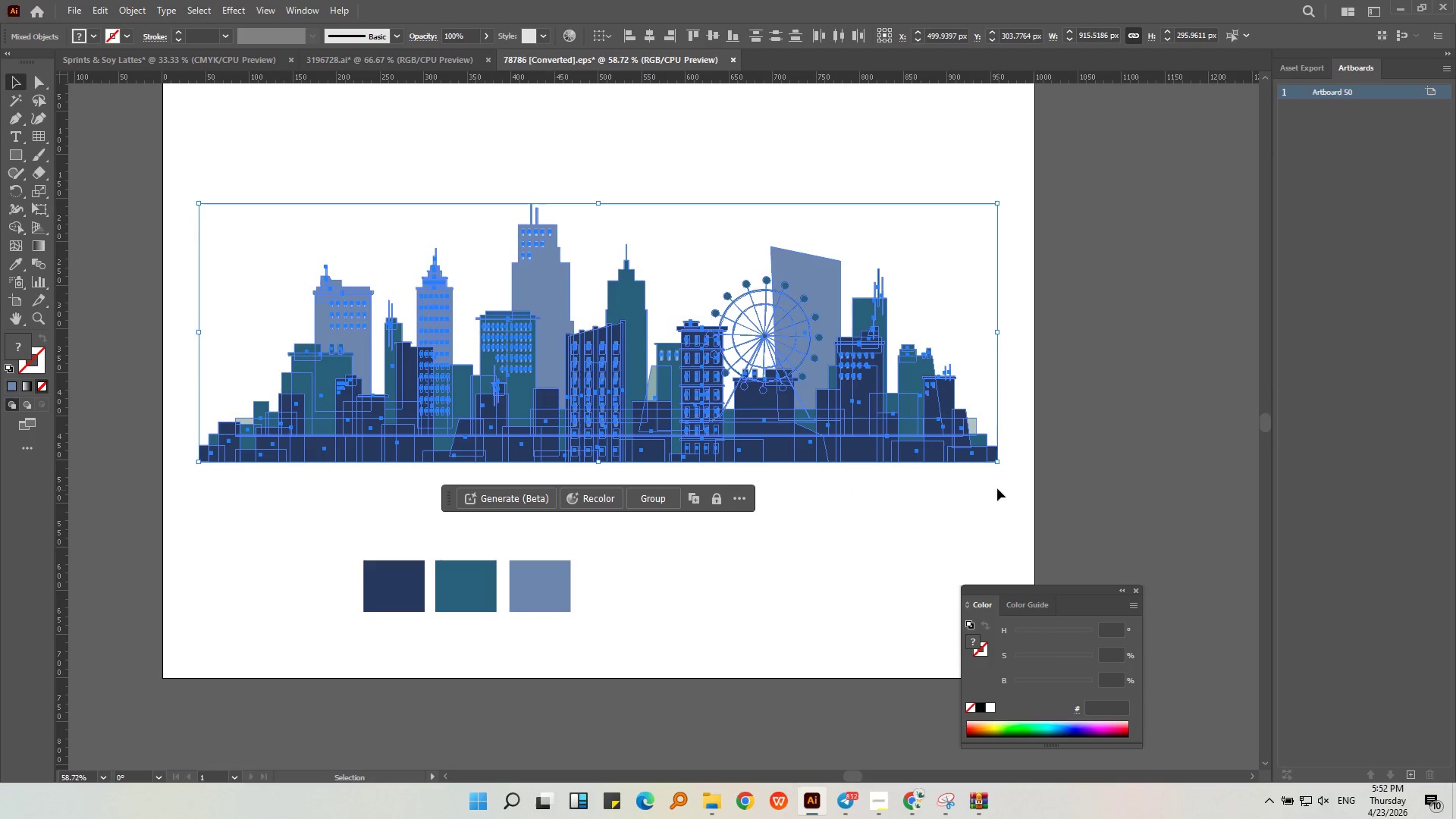 
key(Control+C)
 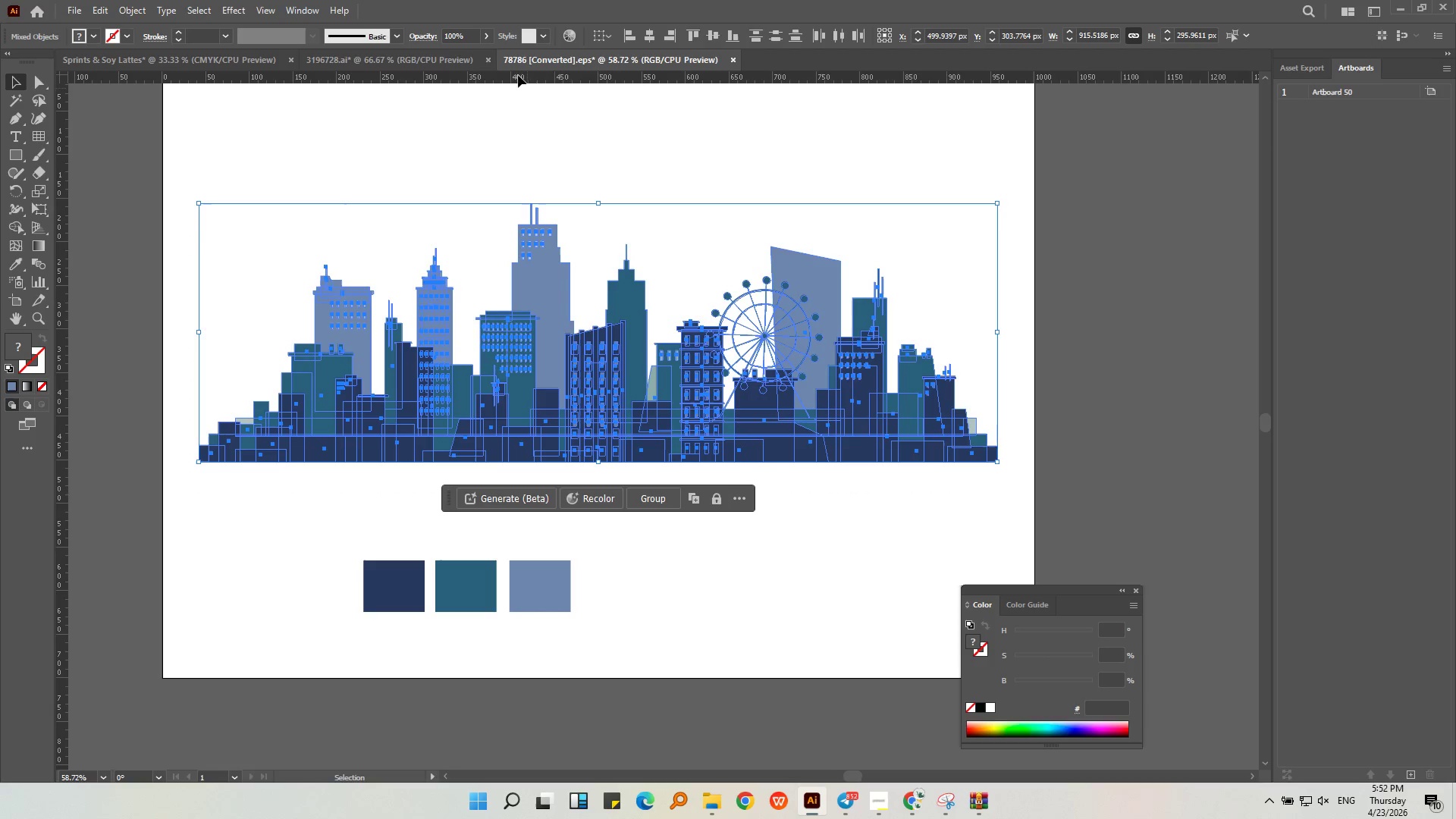 
left_click([423, 51])
 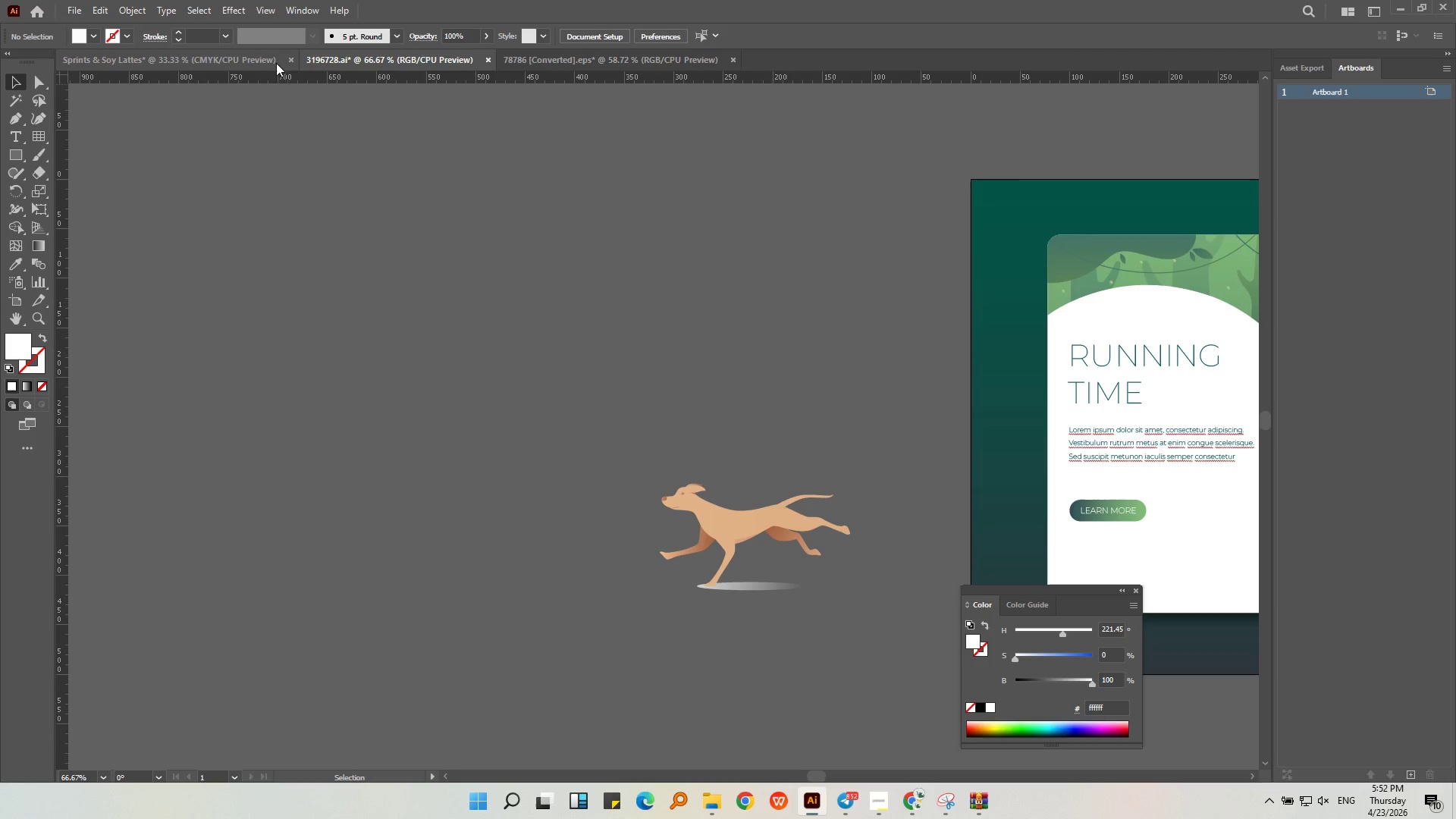 
left_click([249, 68])
 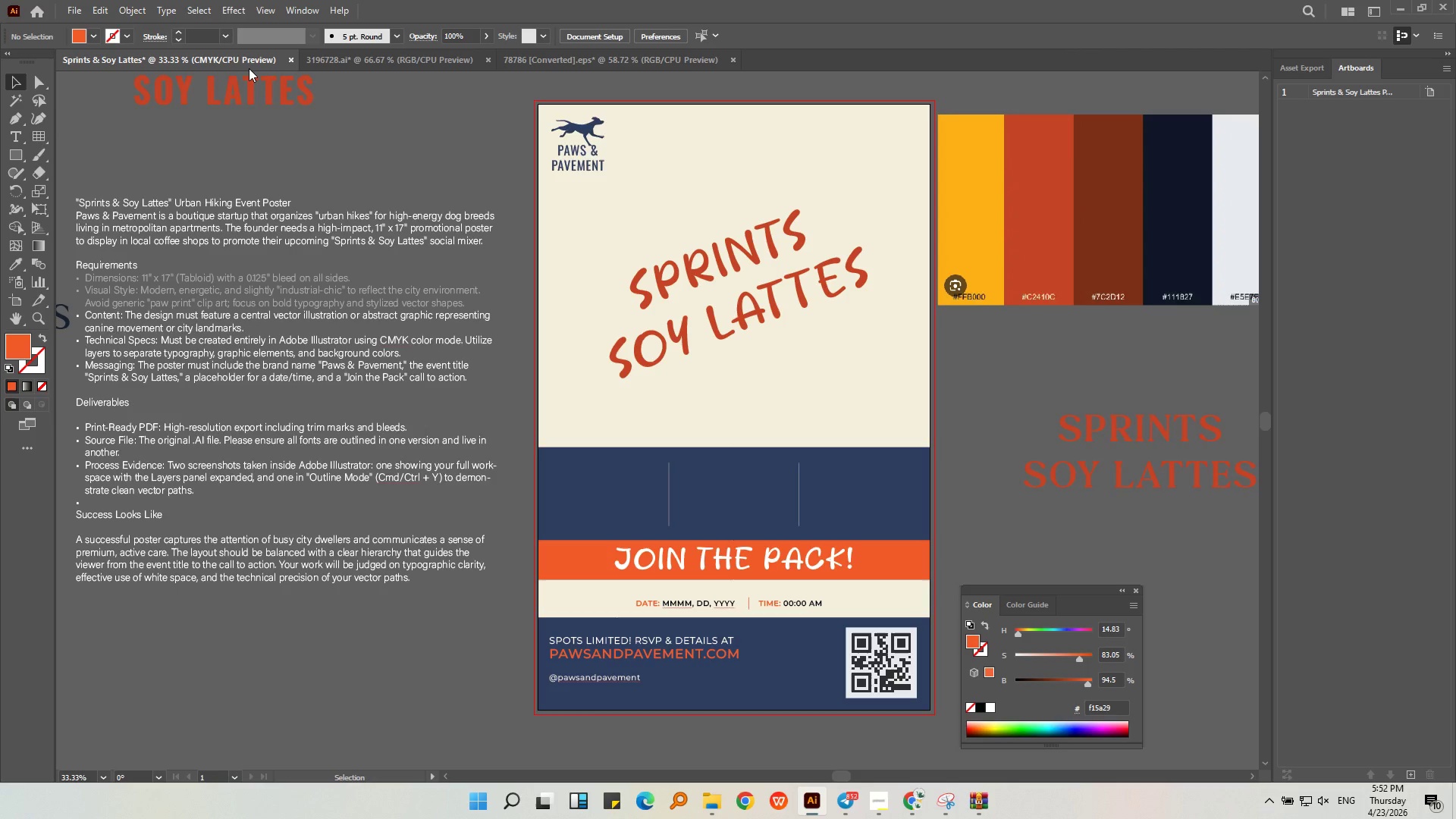 
hold_key(key=ControlLeft, duration=0.89)
 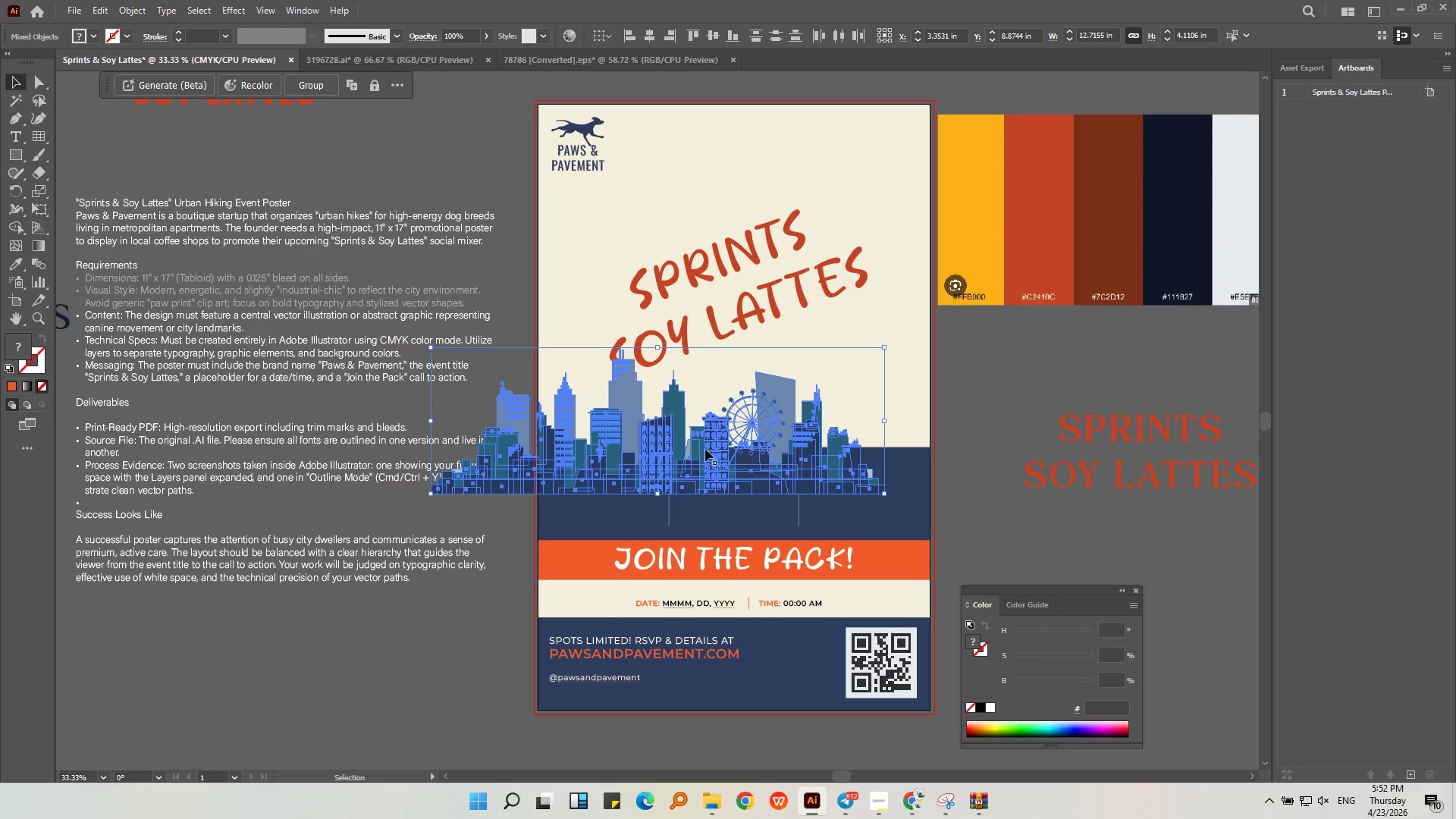 
key(V)
 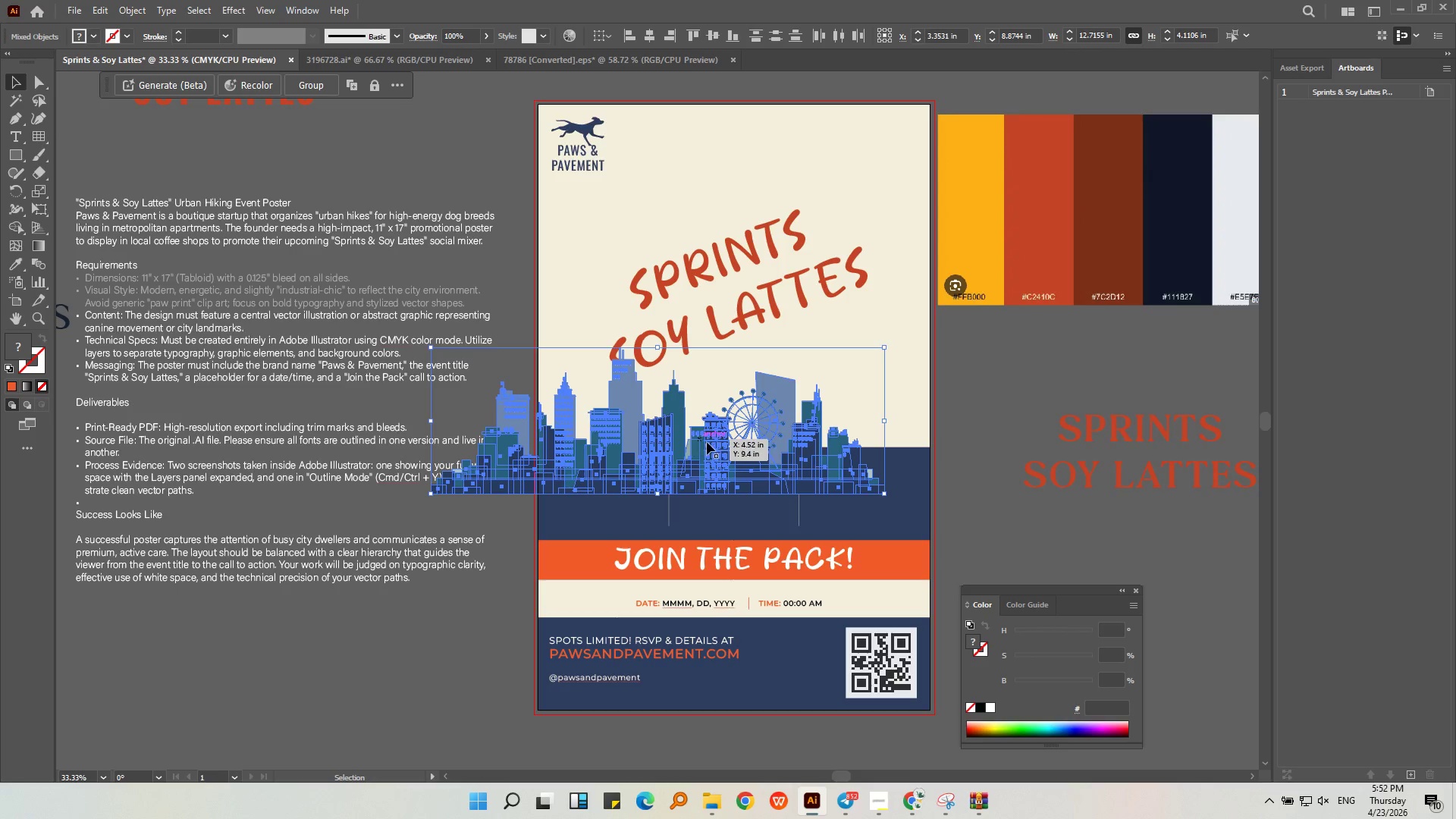 
left_click_drag(start_coordinate=[703, 450], to_coordinate=[805, 406])
 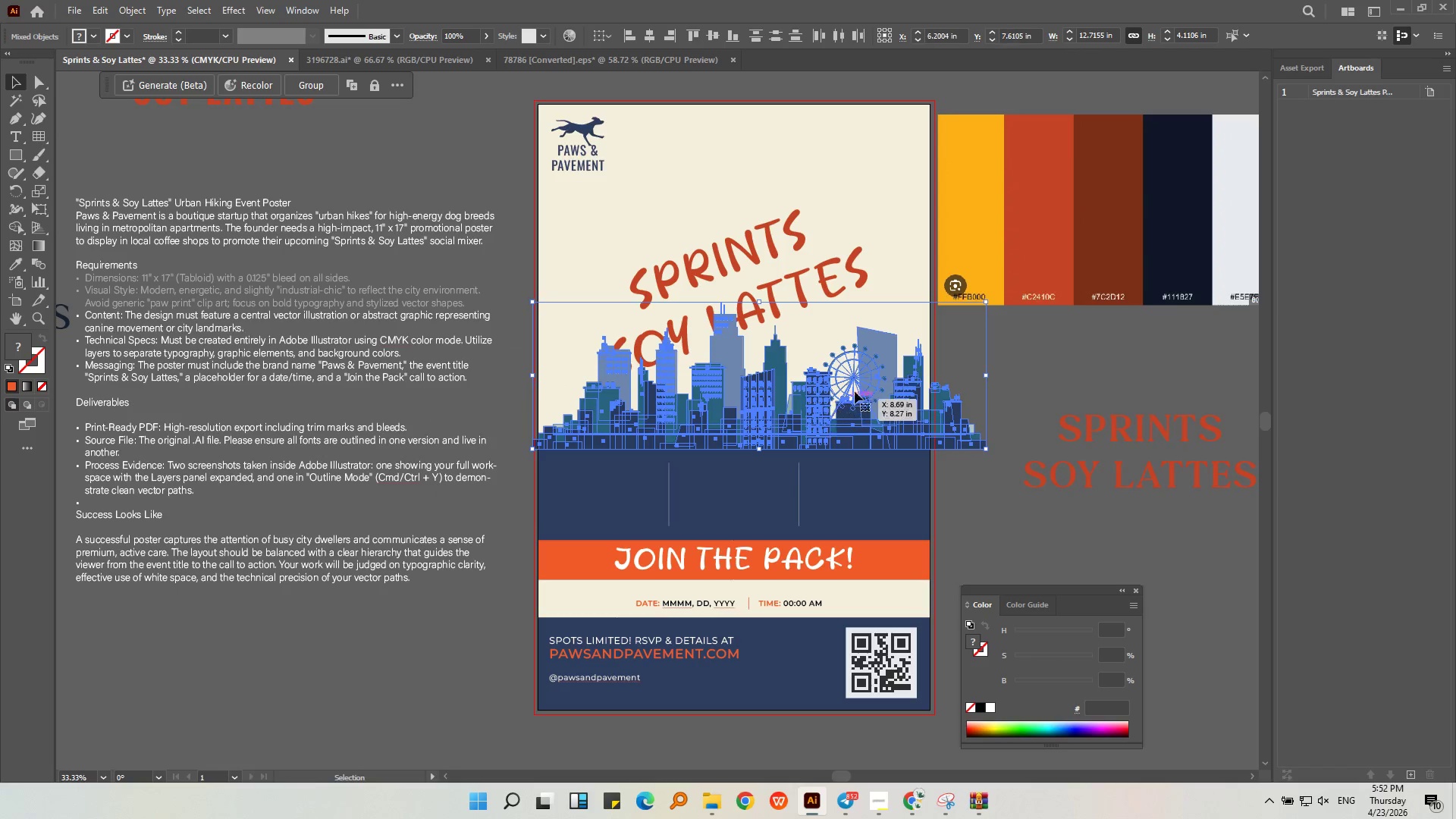 
key(Alt+AltLeft)
 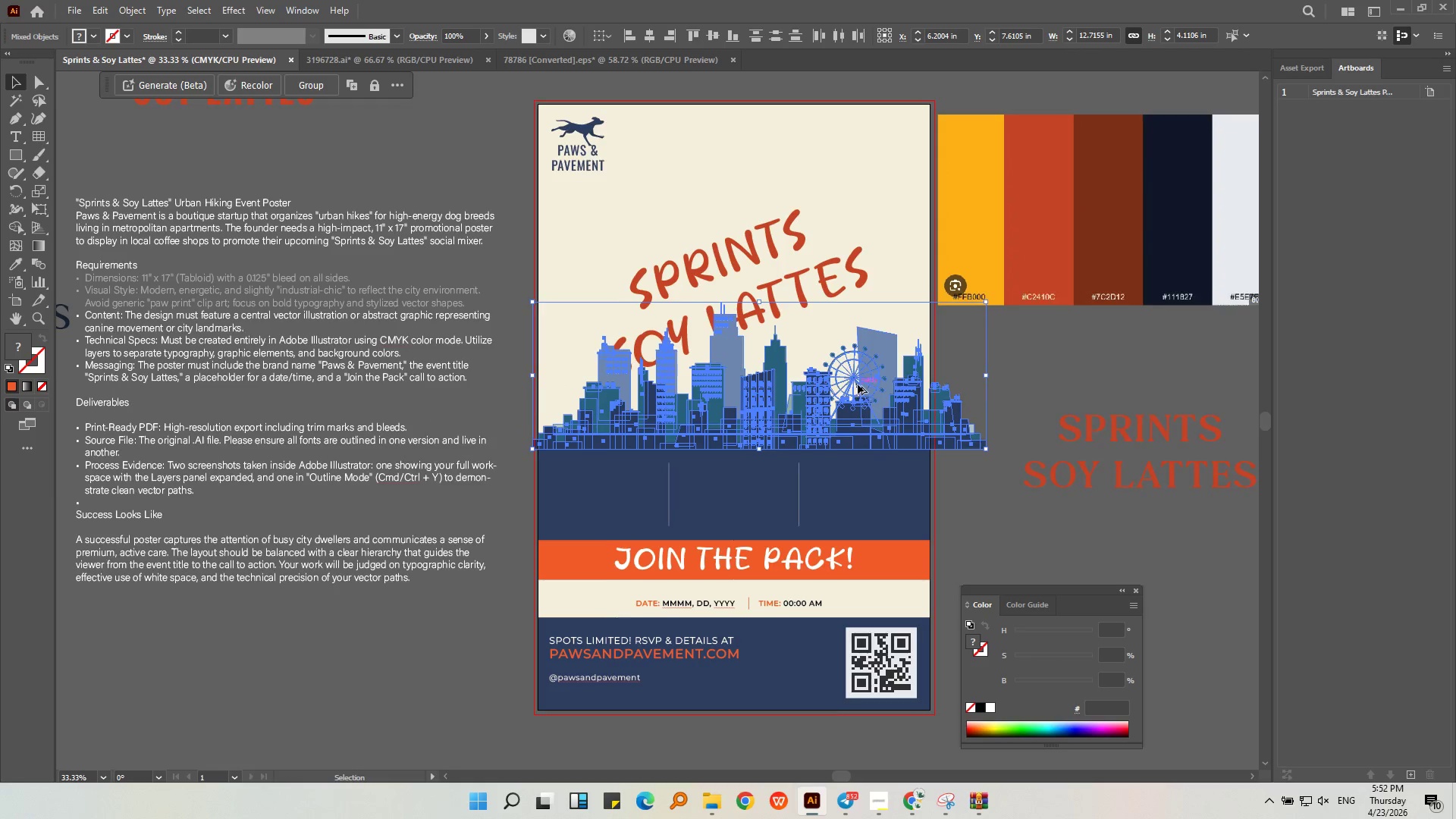 
scroll: coordinate [858, 384], scroll_direction: up, amount: 2.0
 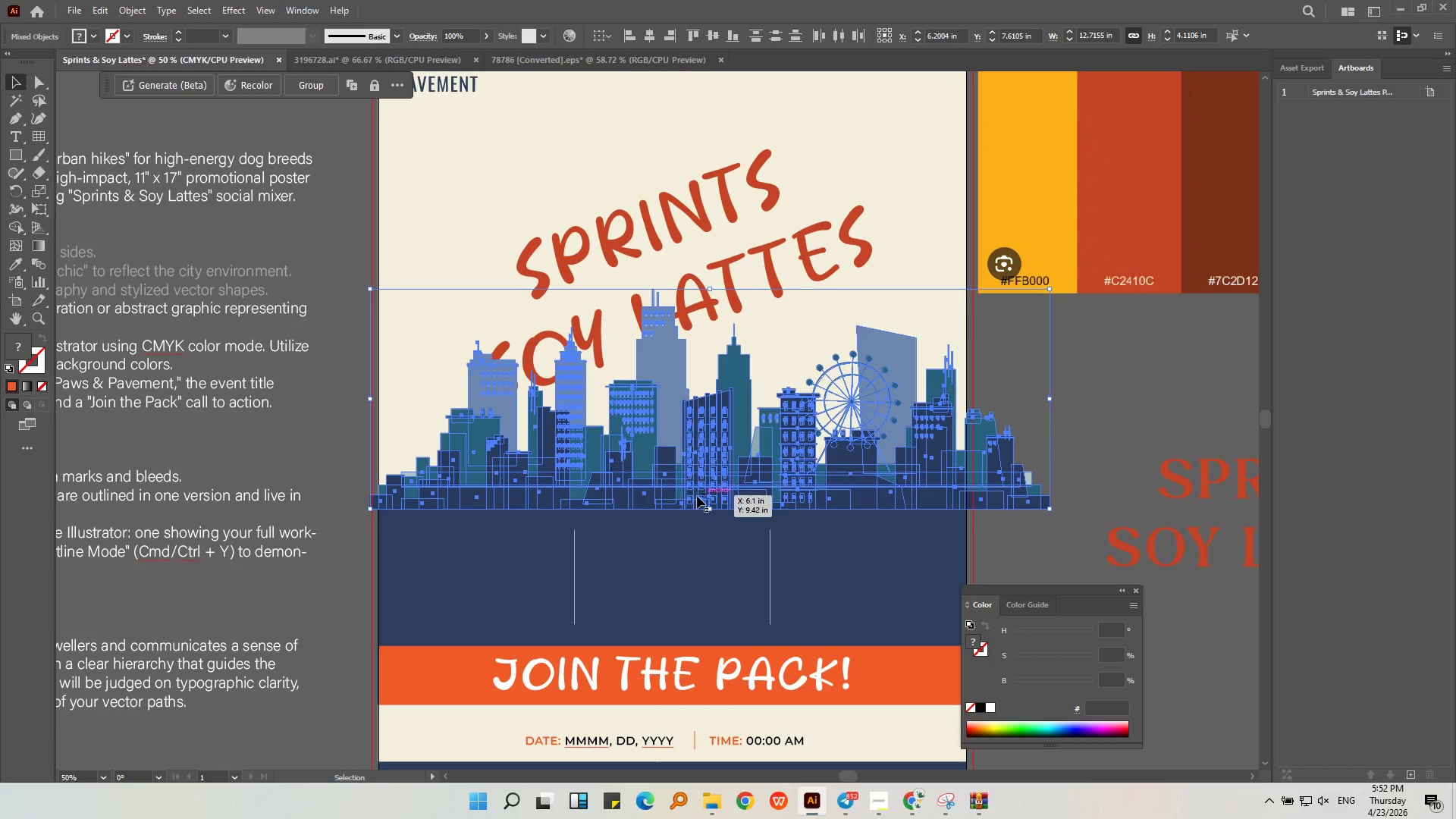 
left_click_drag(start_coordinate=[692, 491], to_coordinate=[700, 463])
 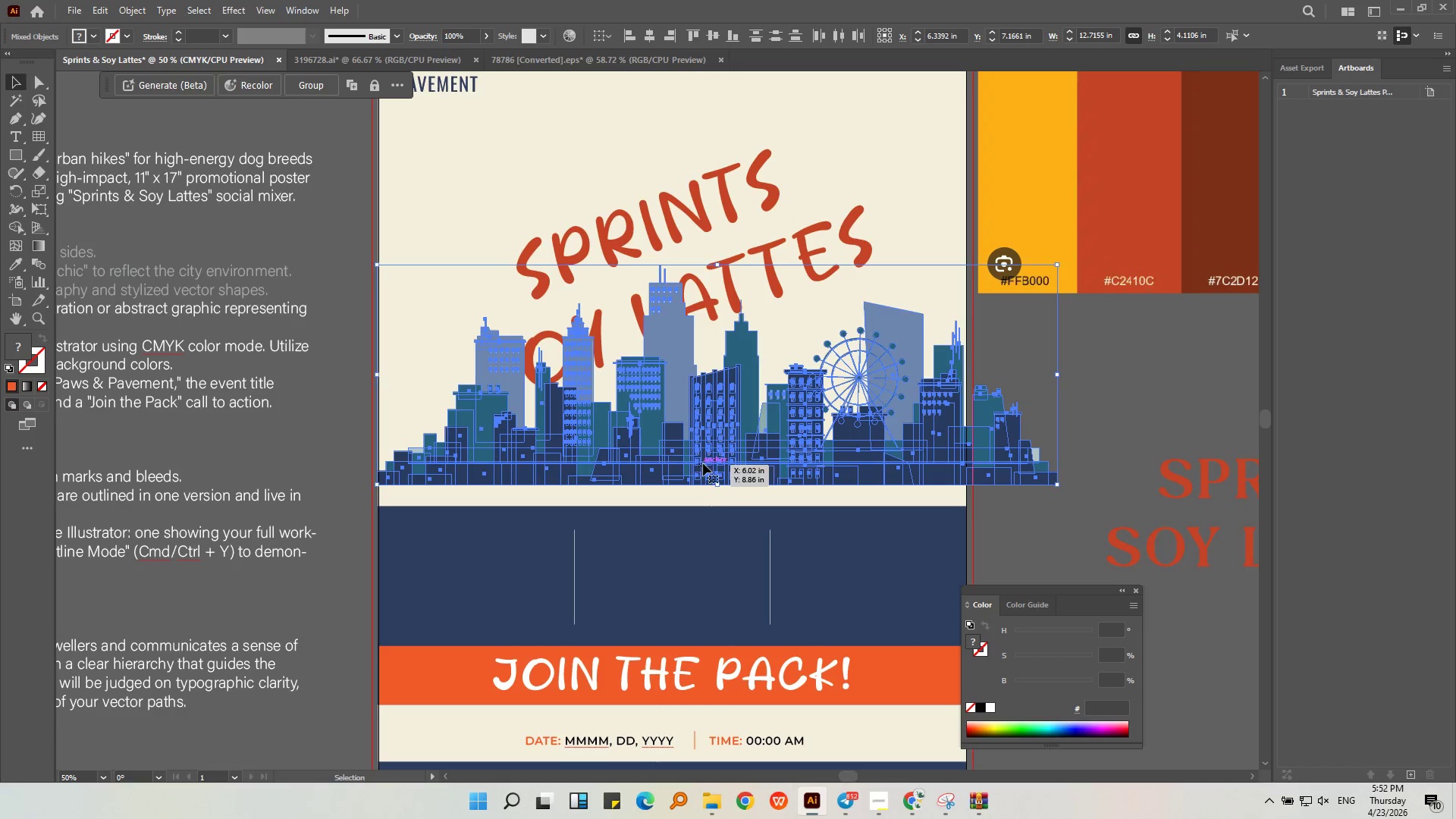 
left_click_drag(start_coordinate=[704, 462], to_coordinate=[704, 482])
 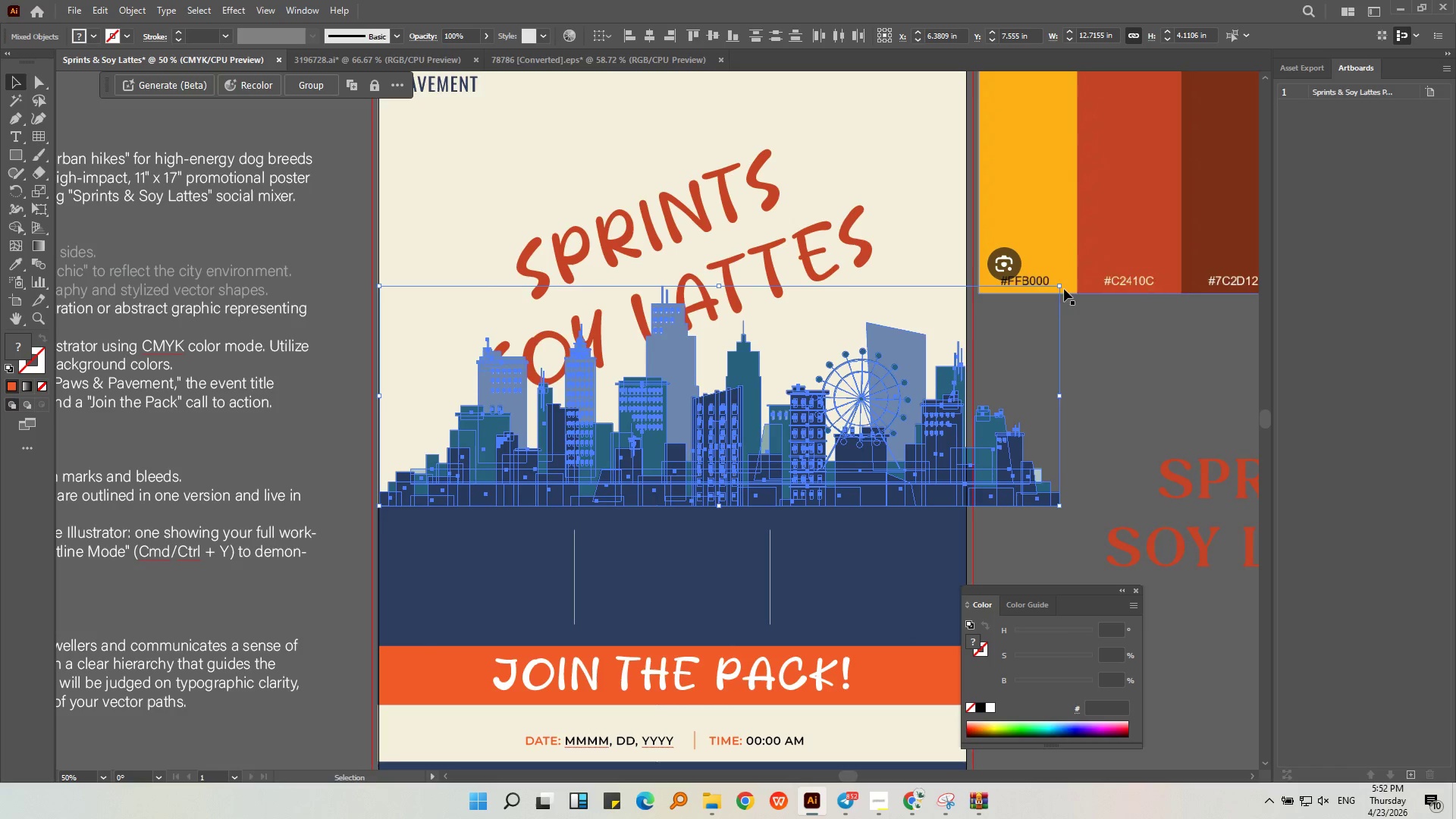 
left_click_drag(start_coordinate=[1059, 287], to_coordinate=[969, 294])
 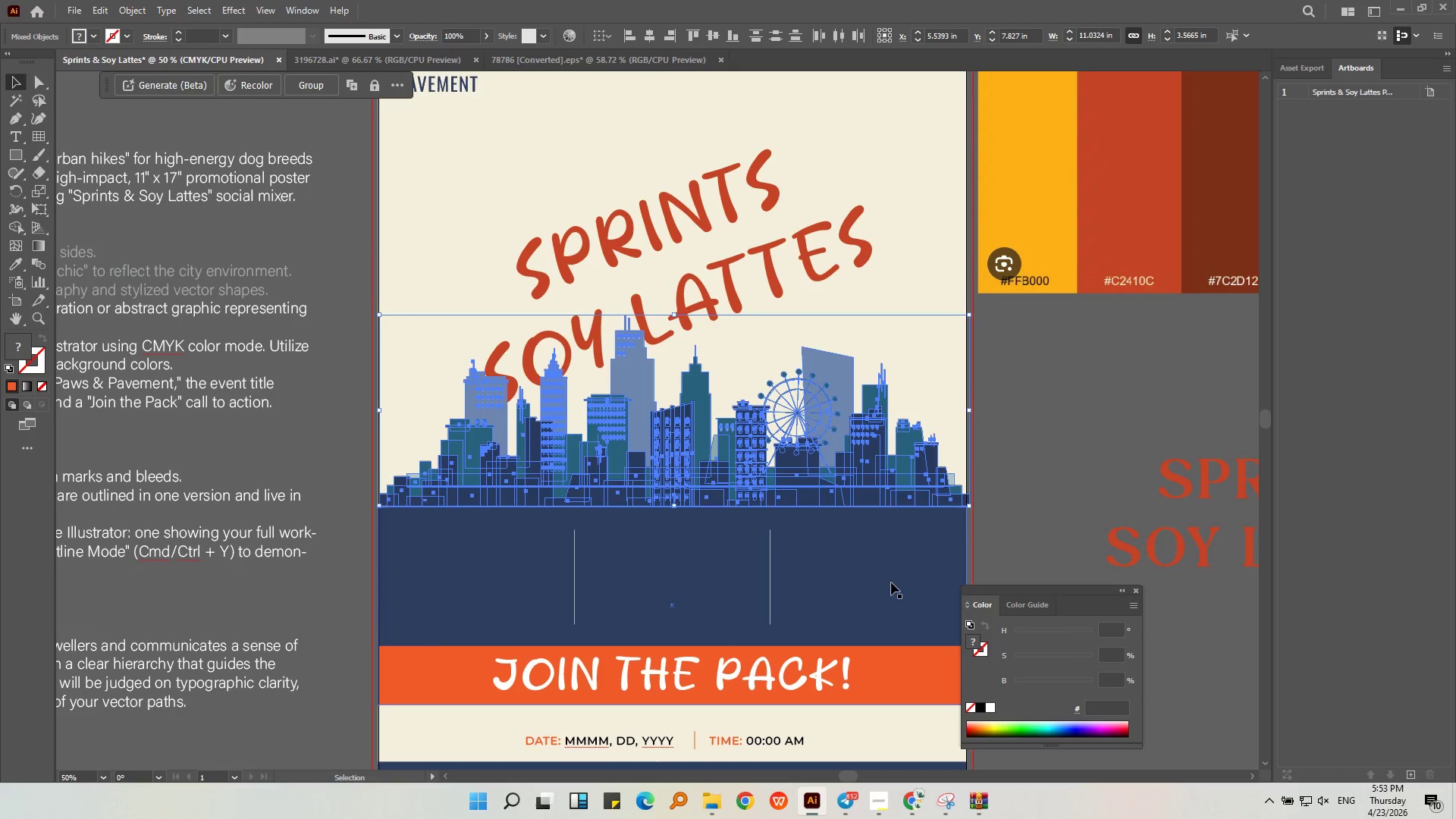 
hold_key(key=ShiftLeft, duration=1.2)
 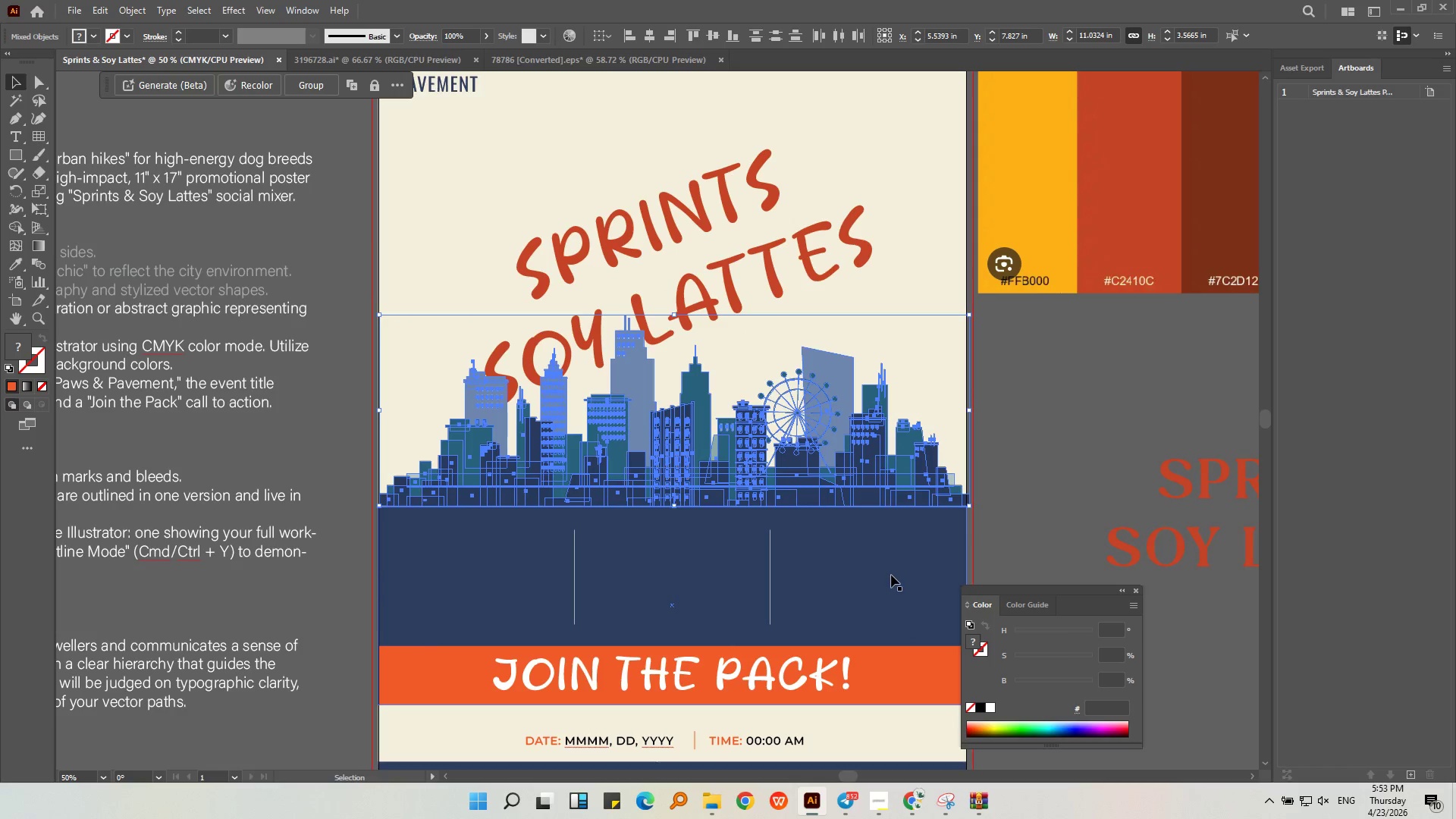 
key(Alt+AltLeft)
 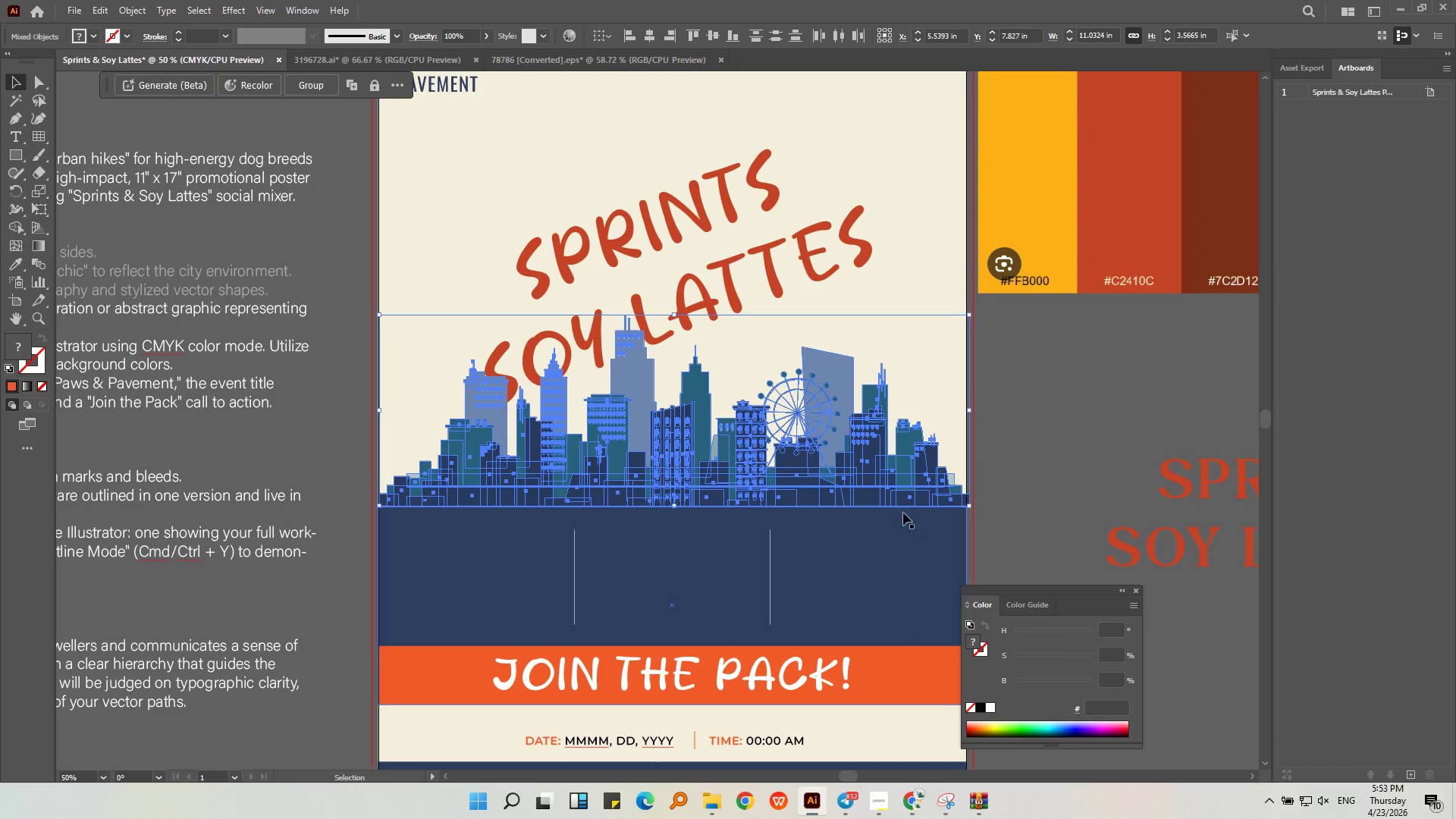 
scroll: coordinate [905, 503], scroll_direction: up, amount: 2.0
 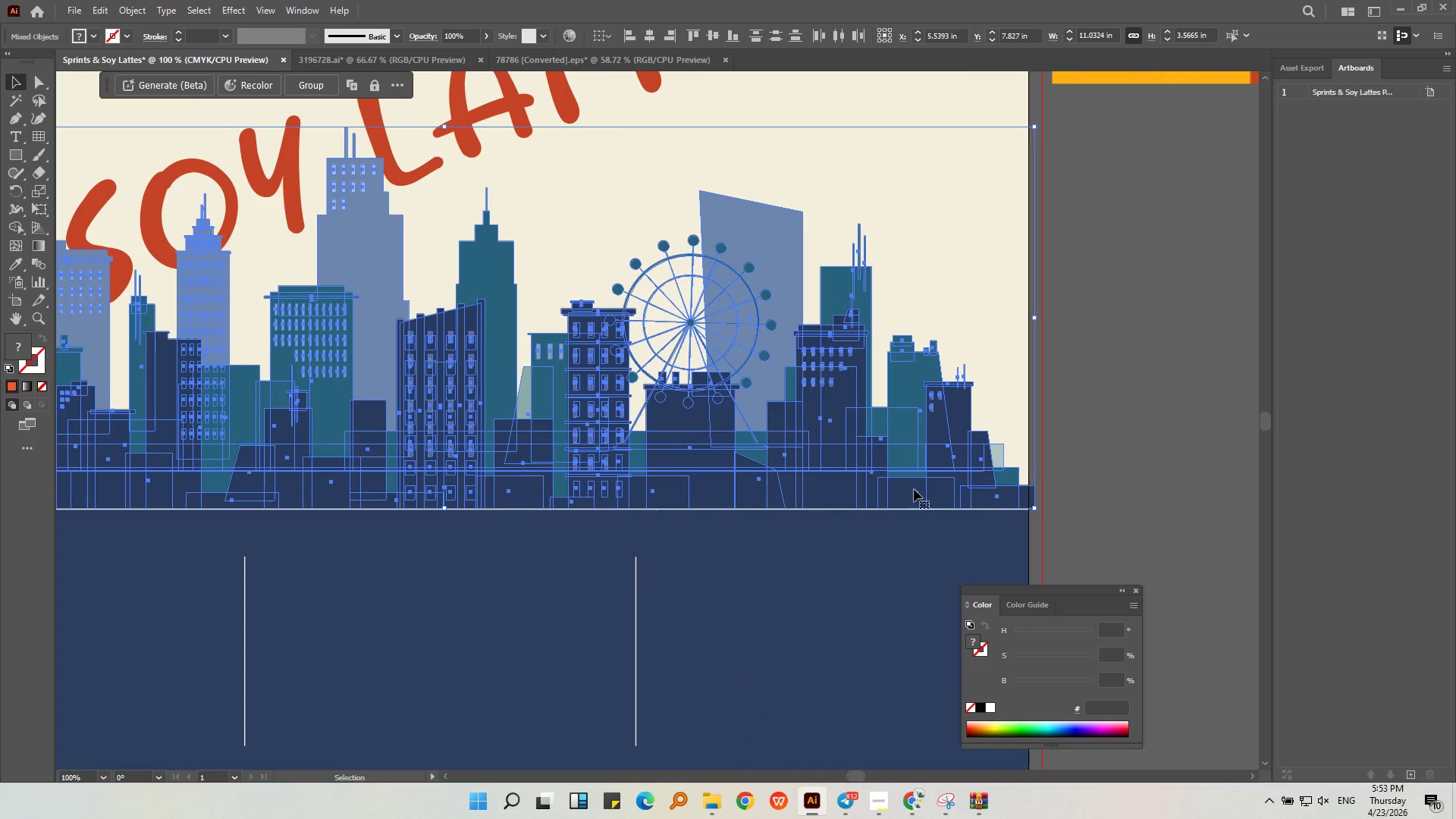 
left_click_drag(start_coordinate=[914, 489], to_coordinate=[911, 493])
 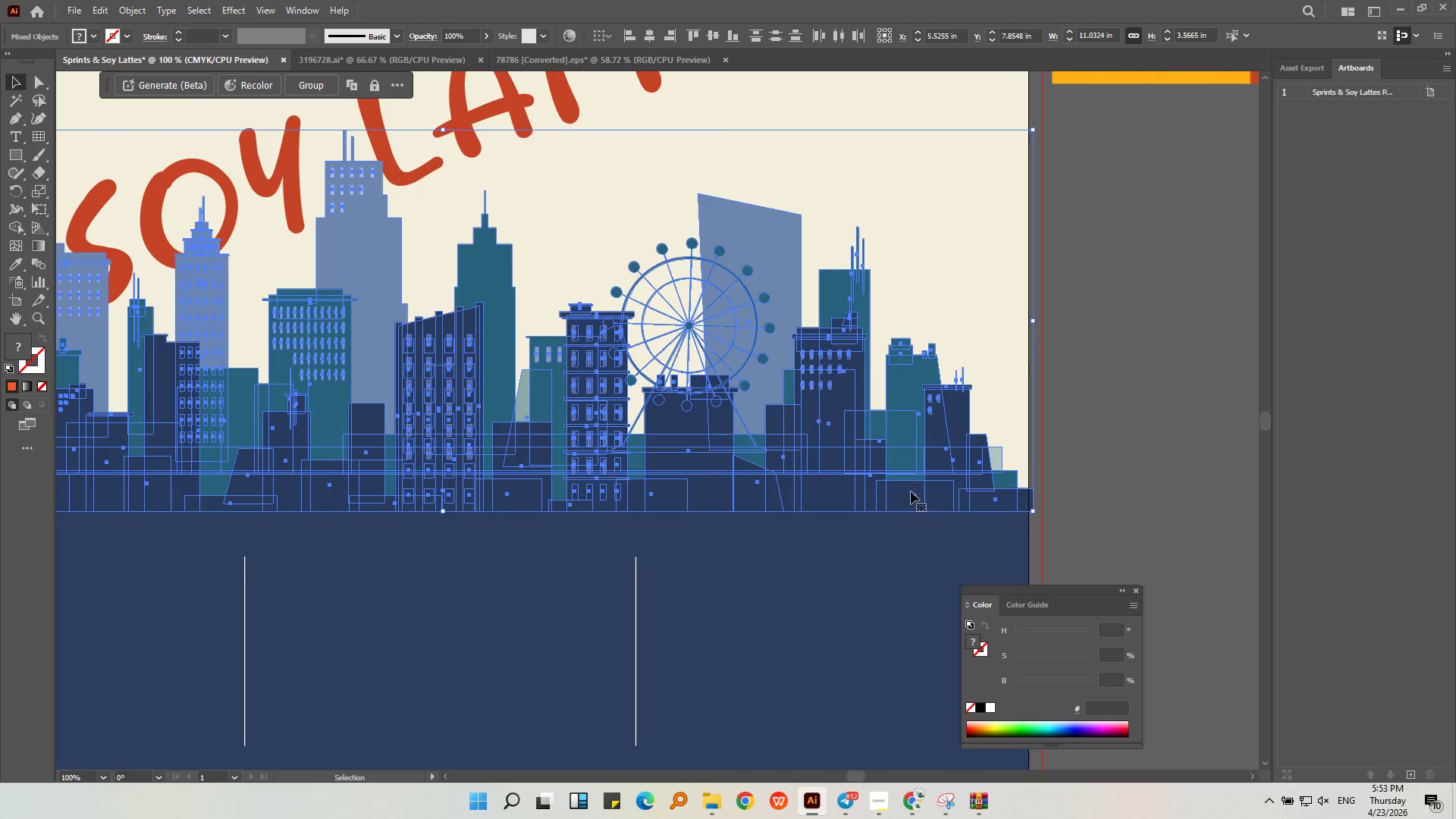 
hold_key(key=AltLeft, duration=0.41)
 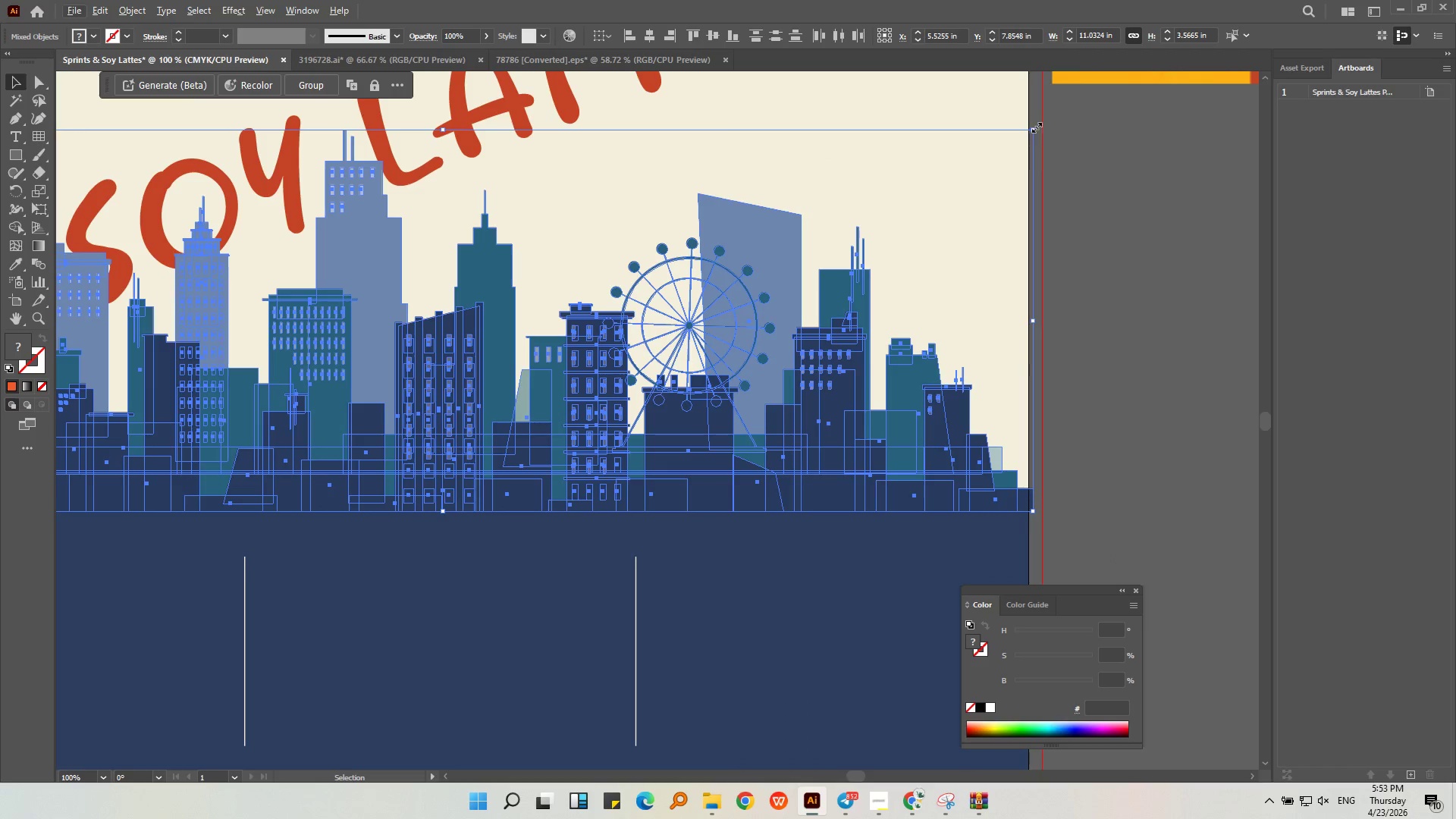 
hold_key(key=ShiftLeft, duration=2.67)
 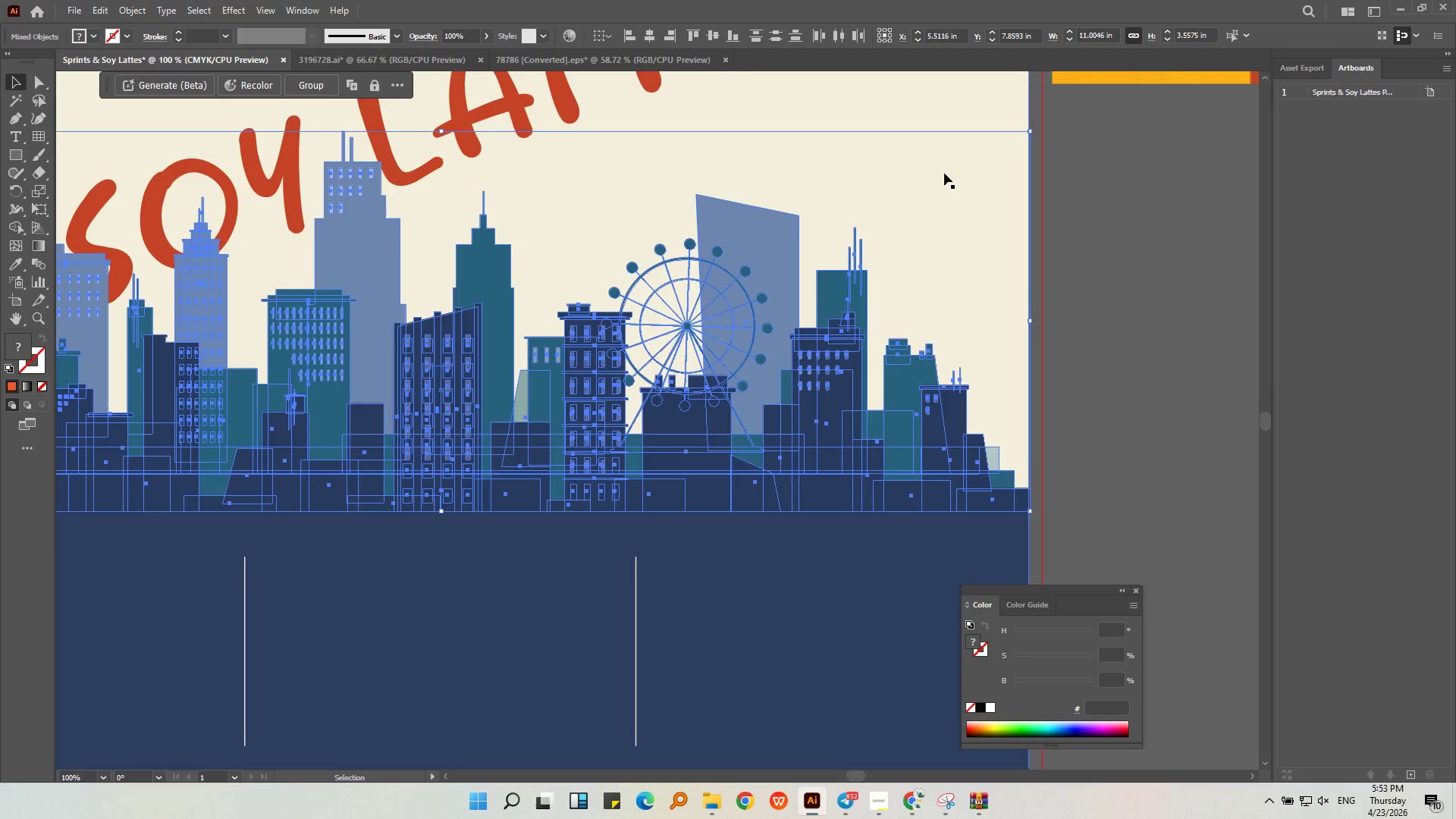 
key(Alt+AltLeft)
 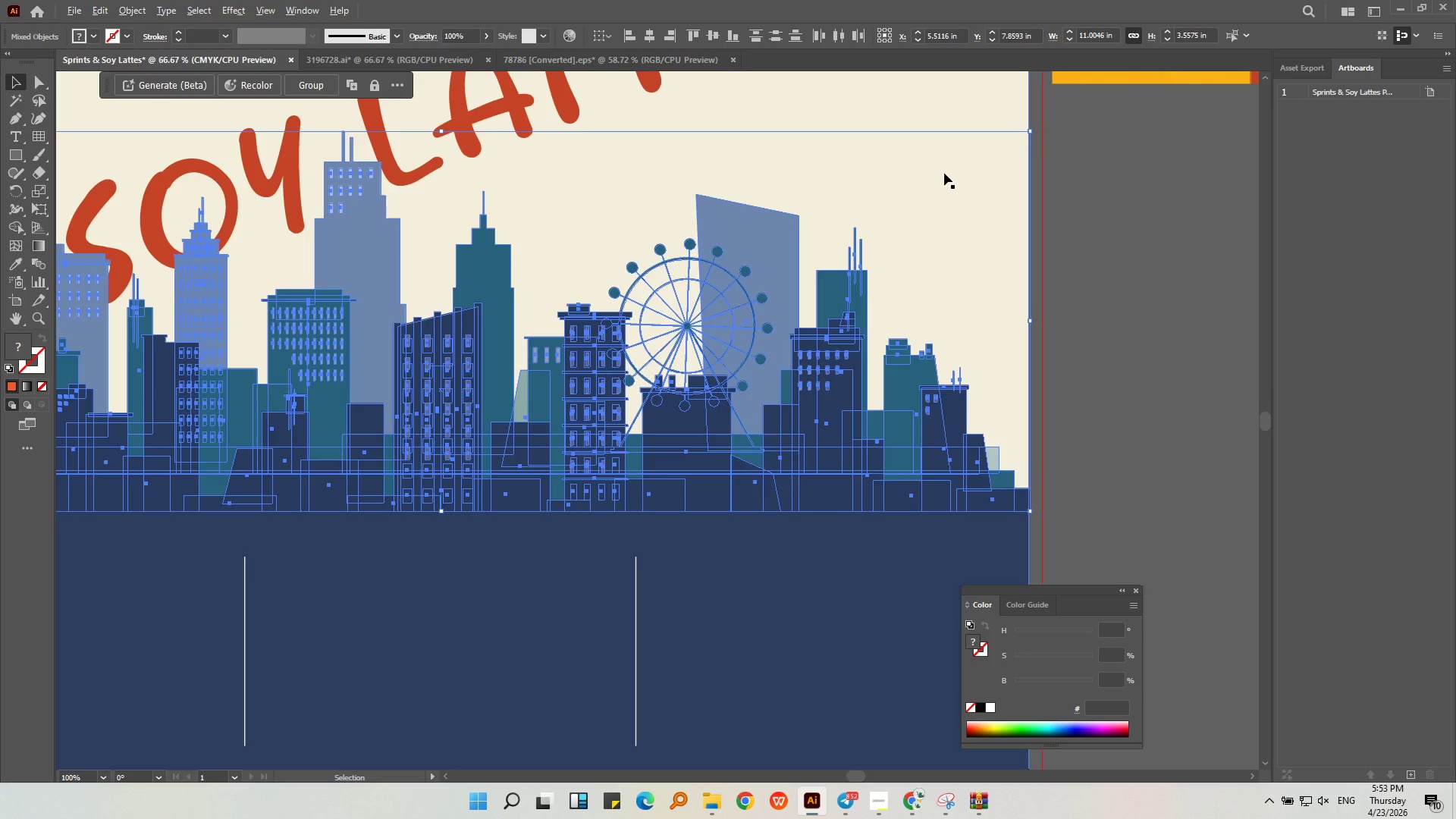 
left_click([1119, 305])
 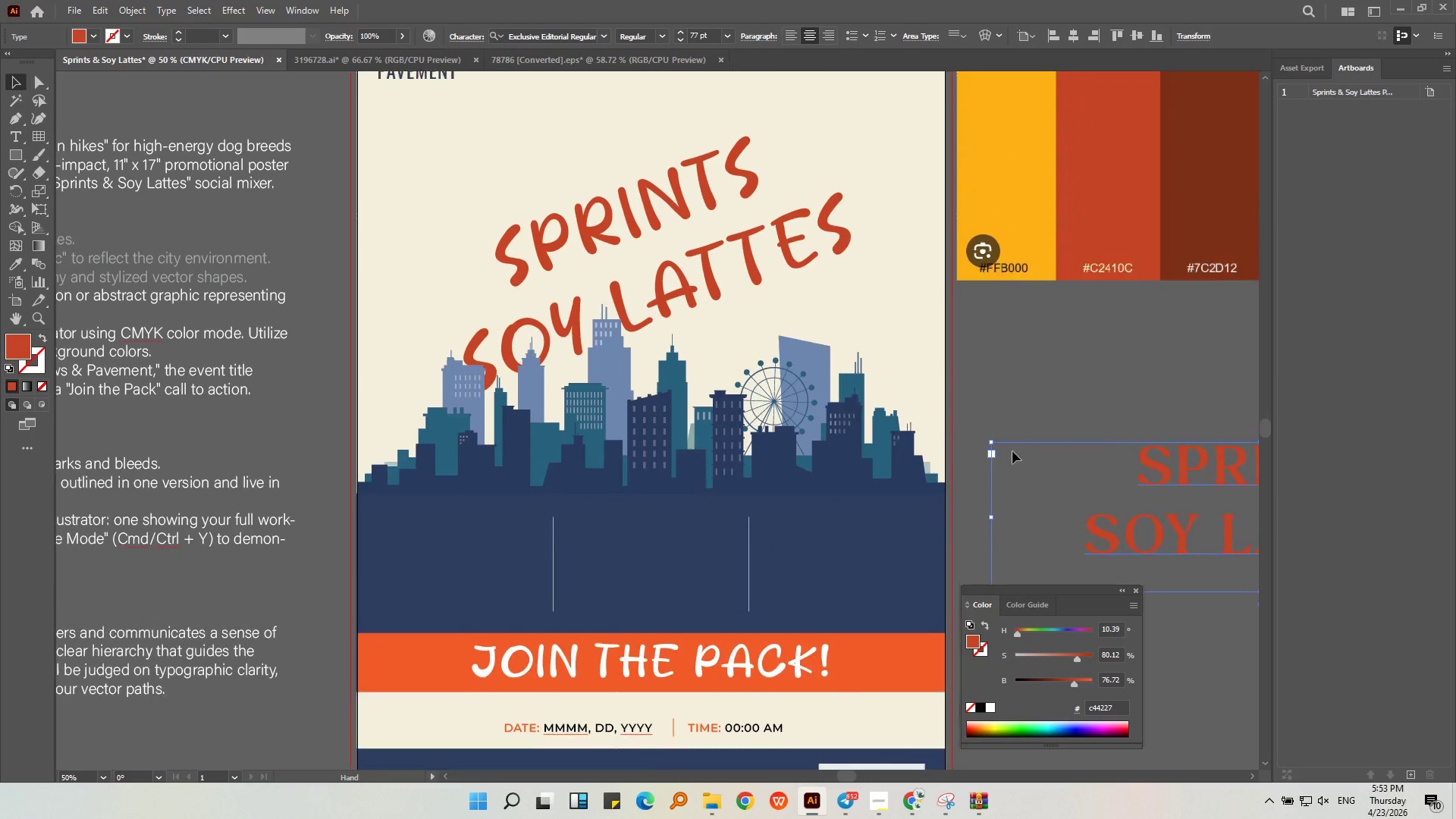 
scroll: coordinate [944, 173], scroll_direction: down, amount: 2.0
 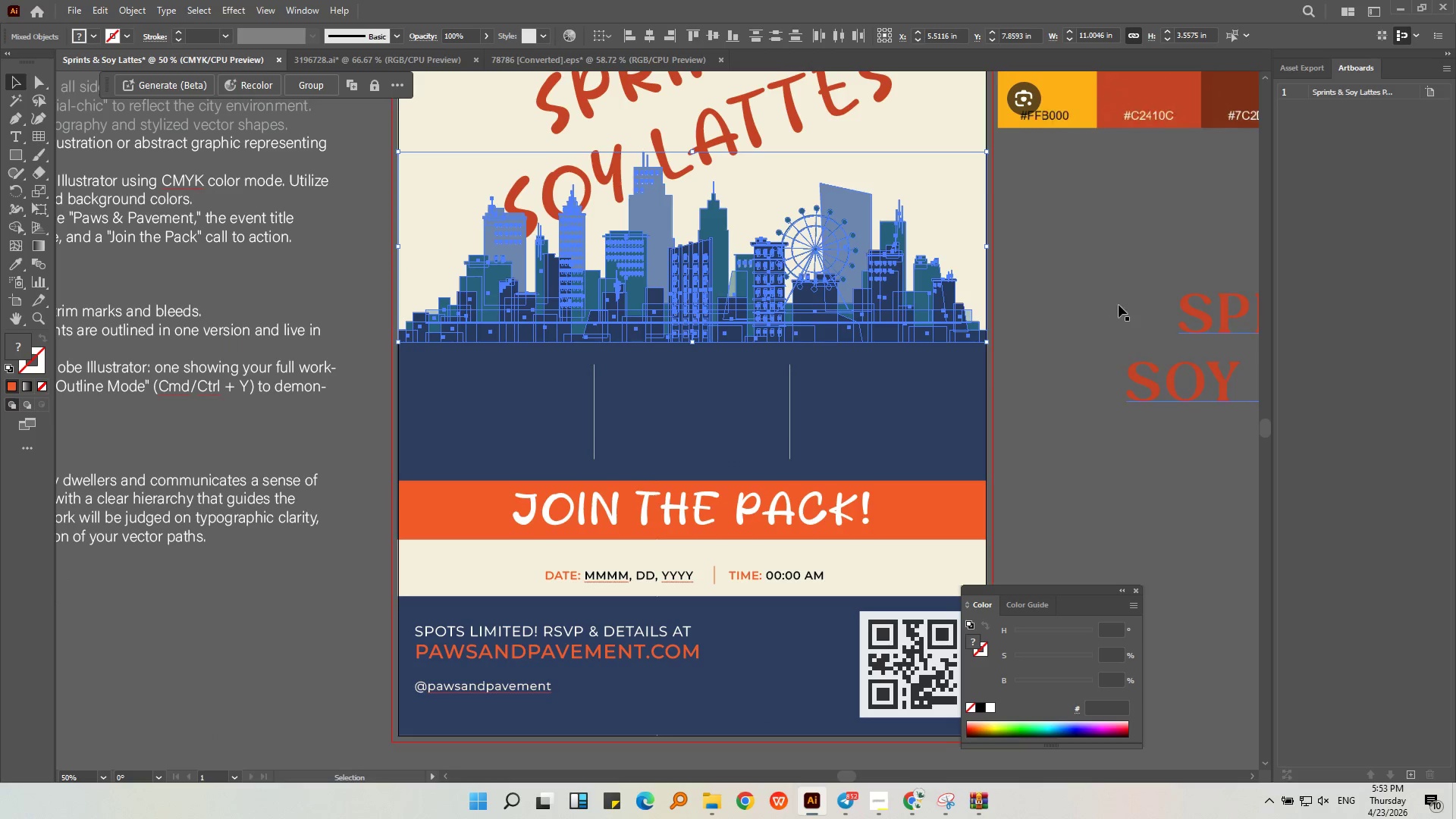 
key(Alt+AltLeft)
 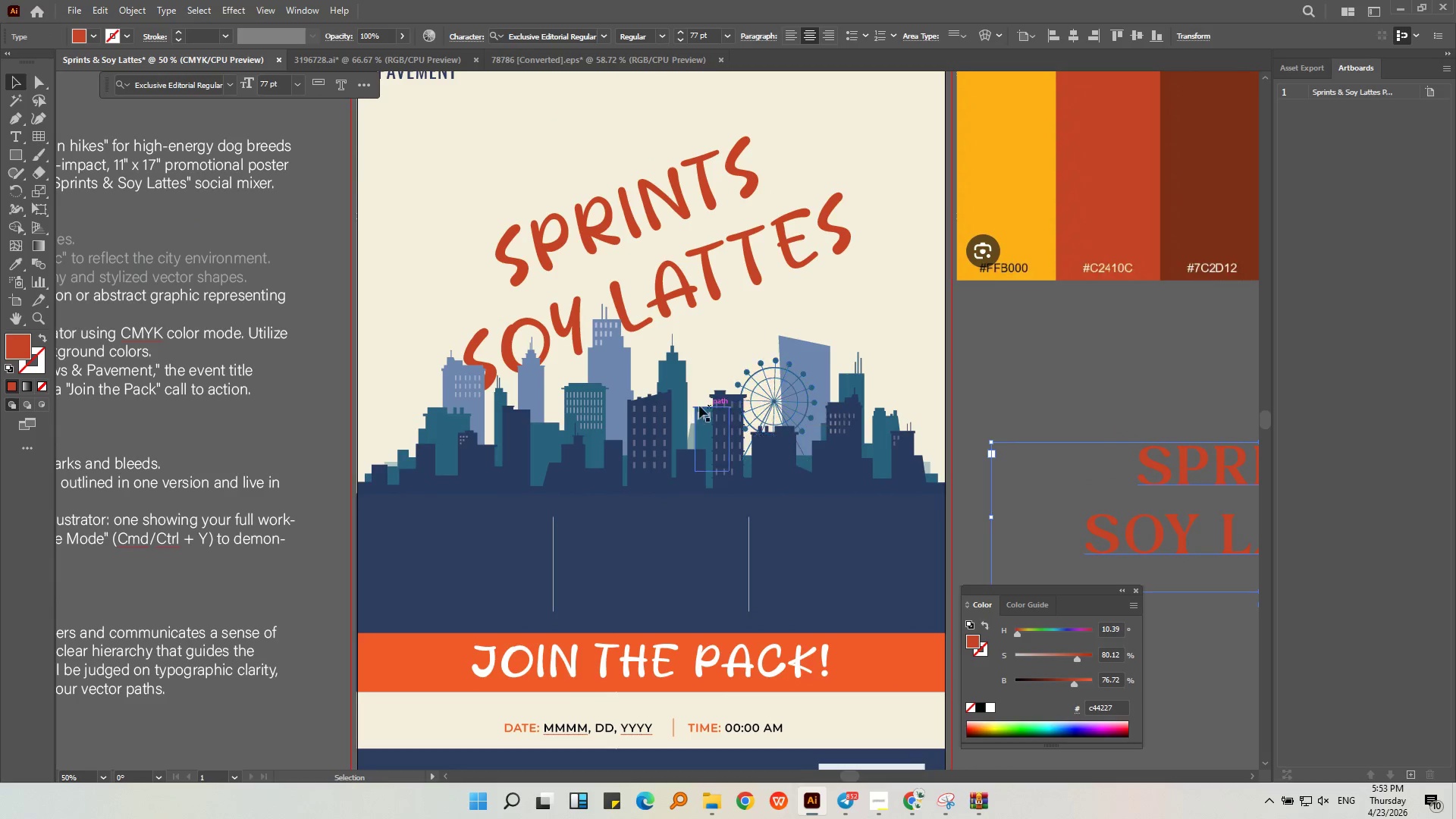 
left_click([879, 377])
 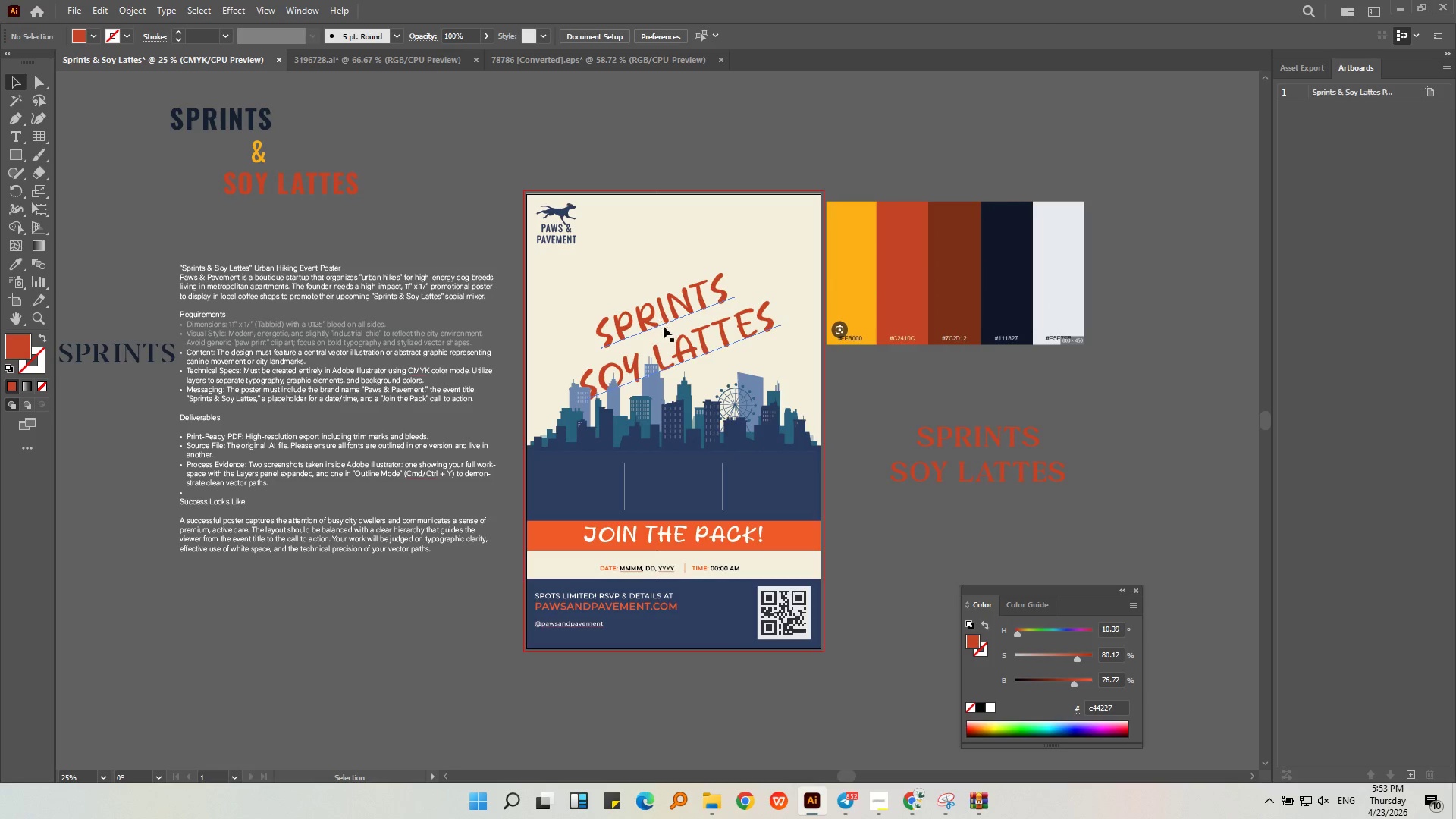 
scroll: coordinate [696, 409], scroll_direction: down, amount: 2.0
 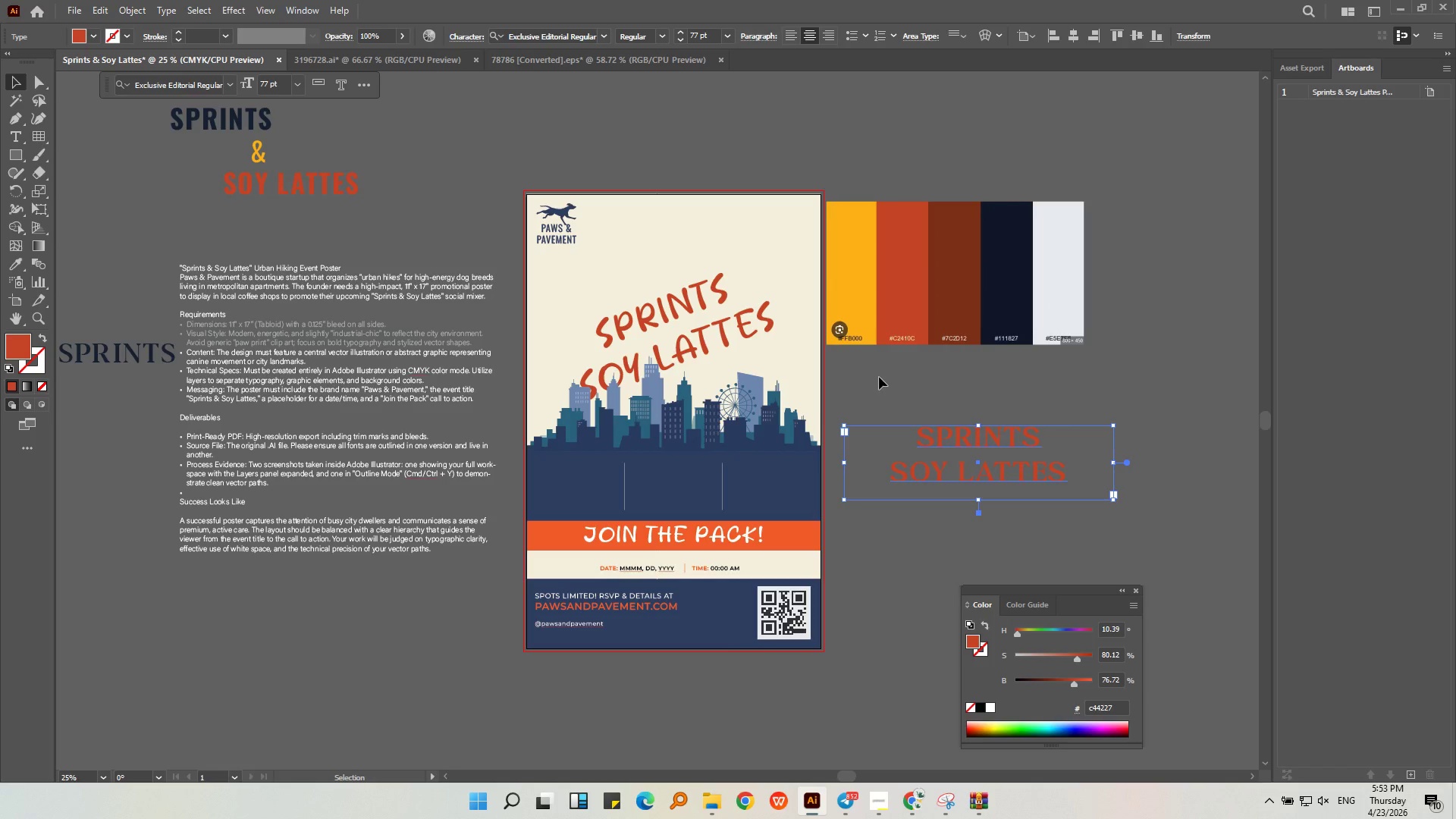 
left_click_drag(start_coordinate=[683, 343], to_coordinate=[683, 309])
 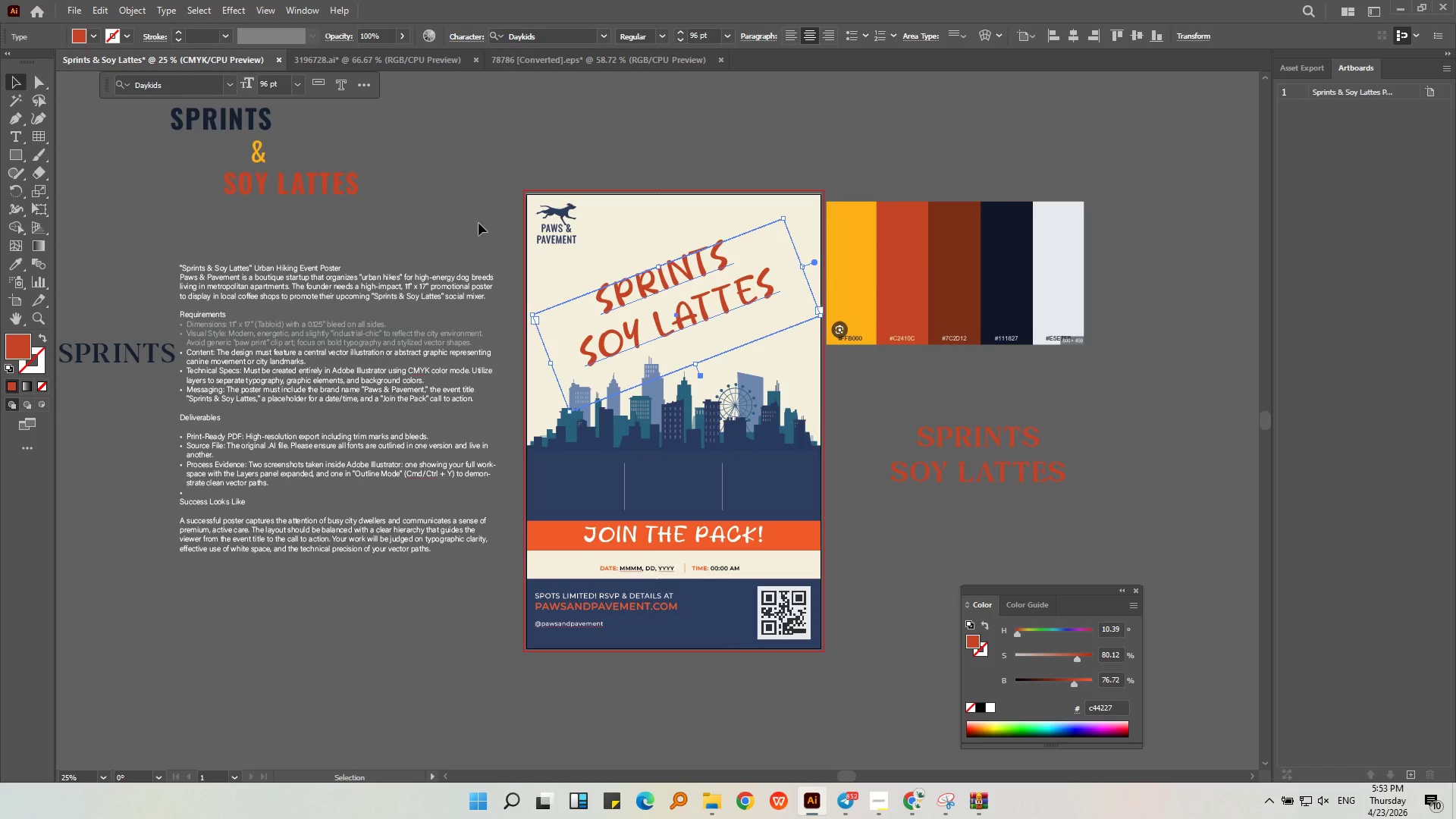 
wait(5.06)
 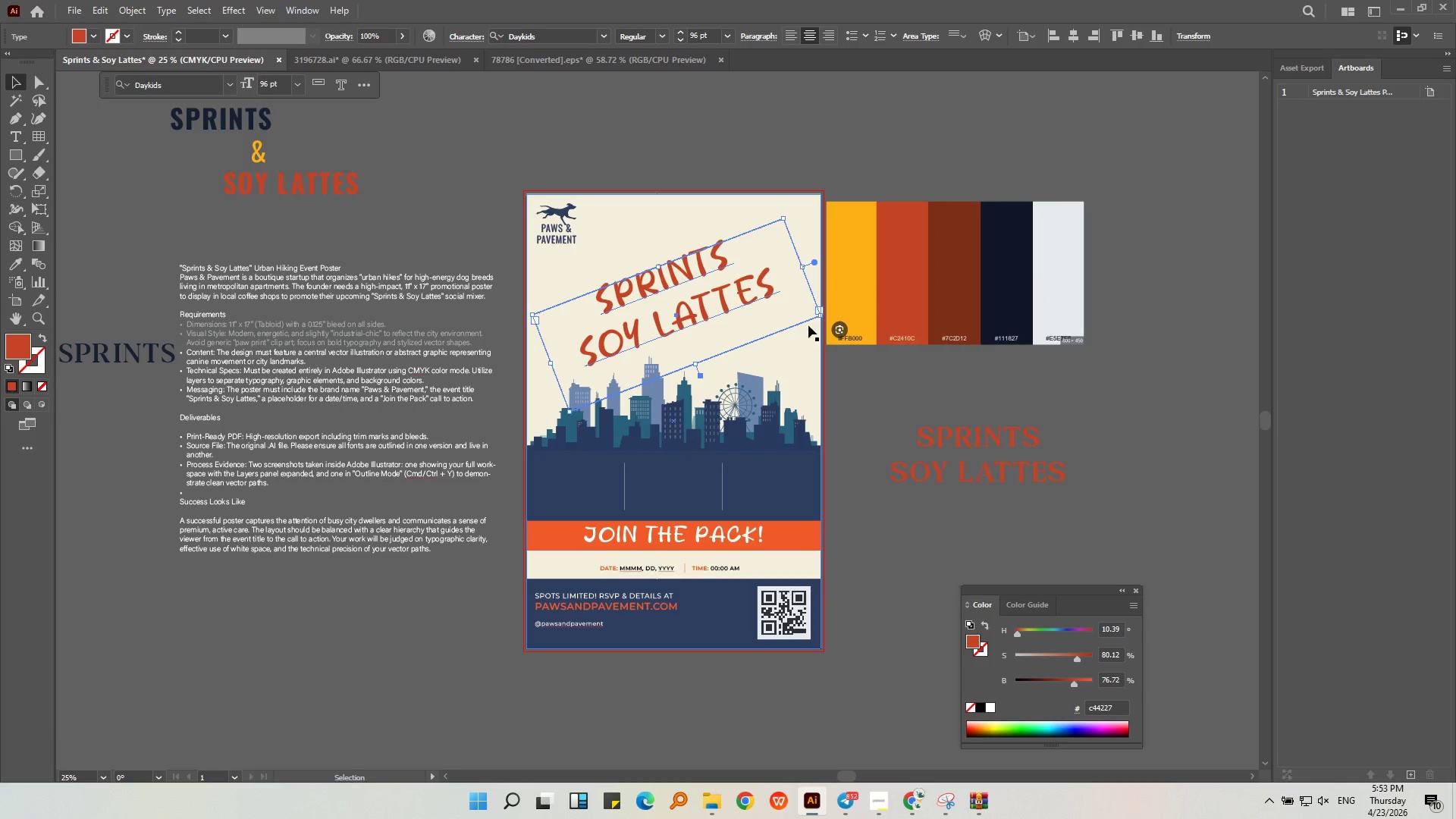 
key(Control+C)
 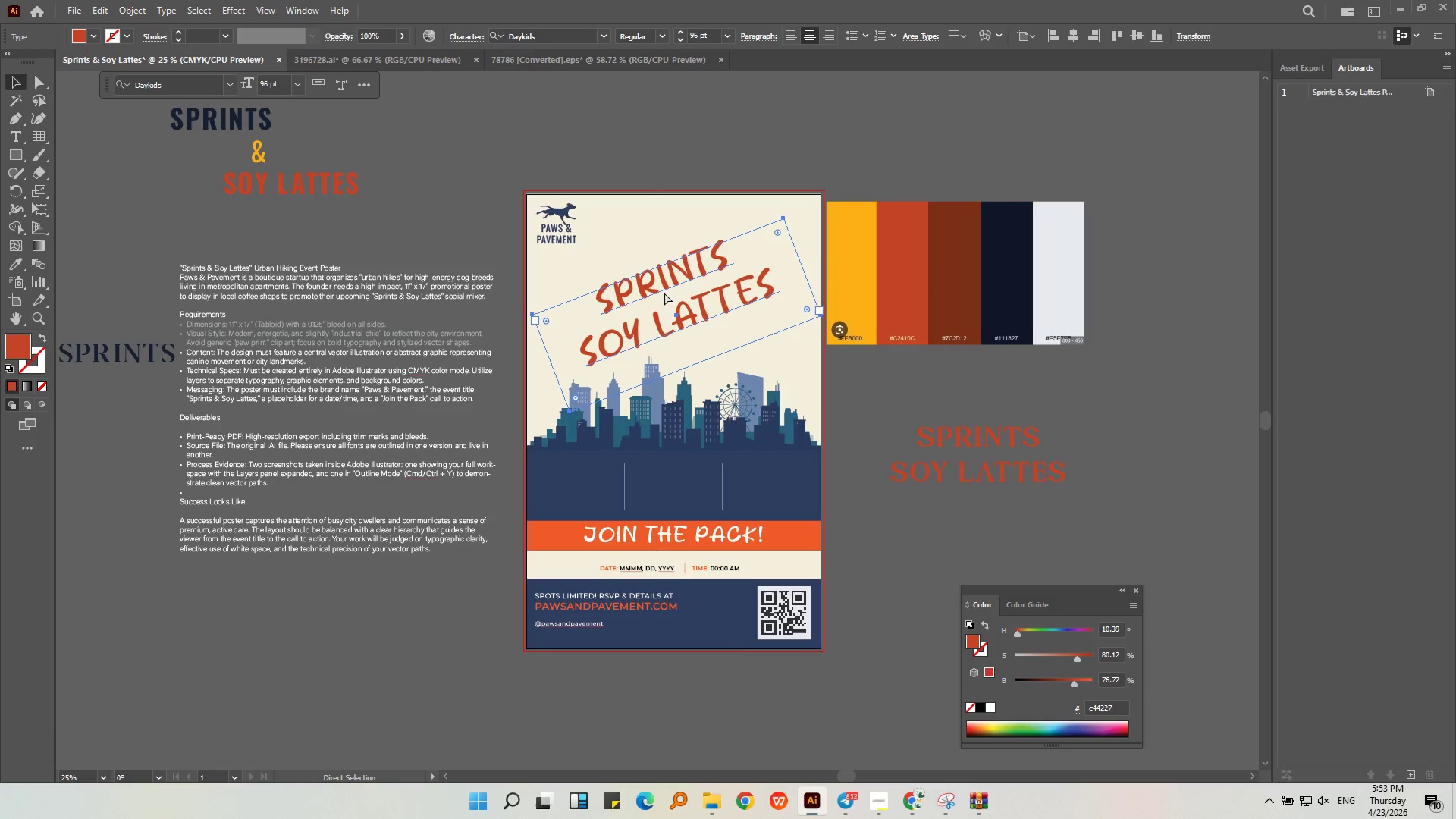 
key(Control+V)
 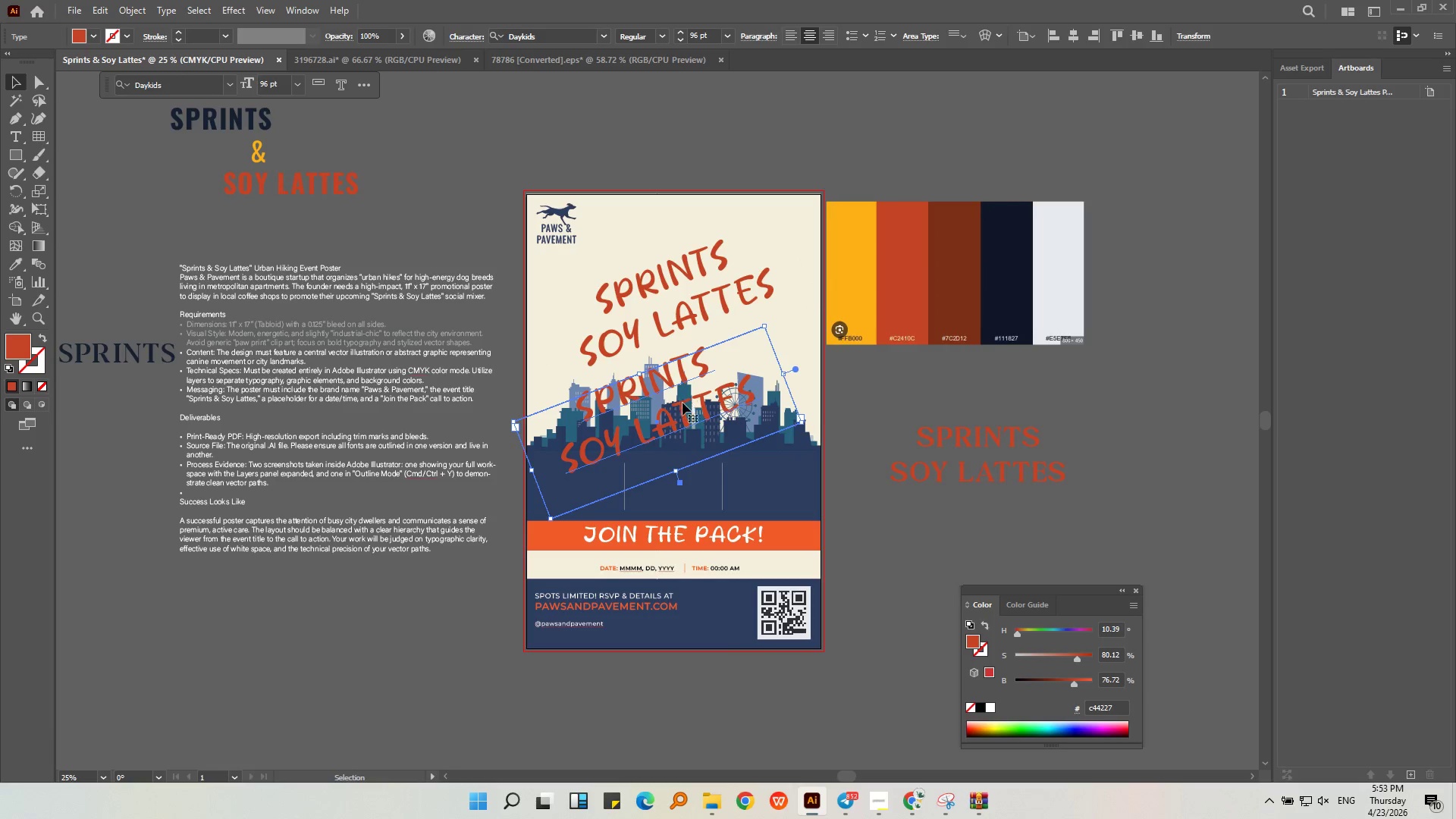 
left_click_drag(start_coordinate=[685, 413], to_coordinate=[1202, 429])
 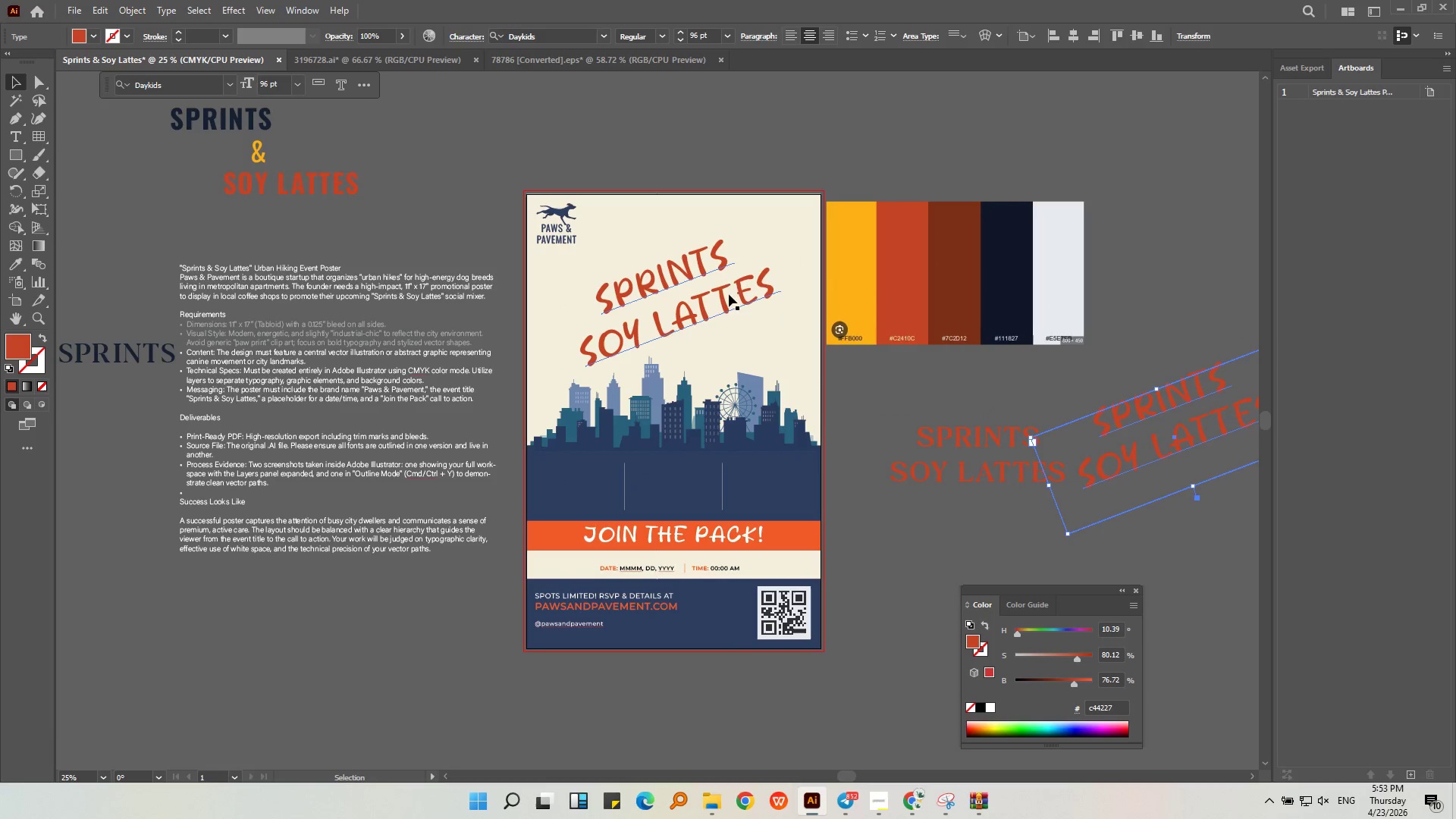 
left_click([727, 293])
 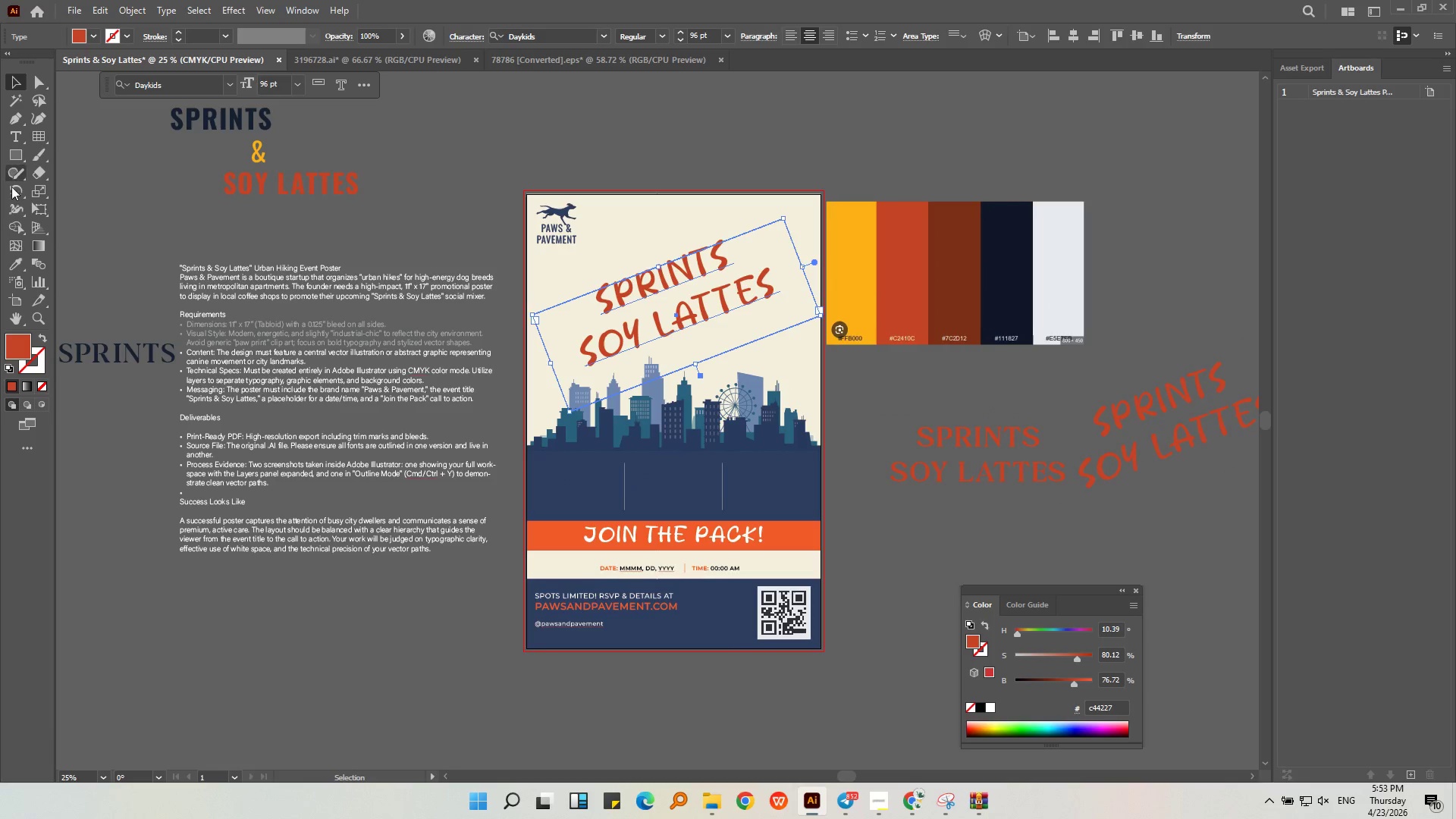 
left_click([11, 193])
 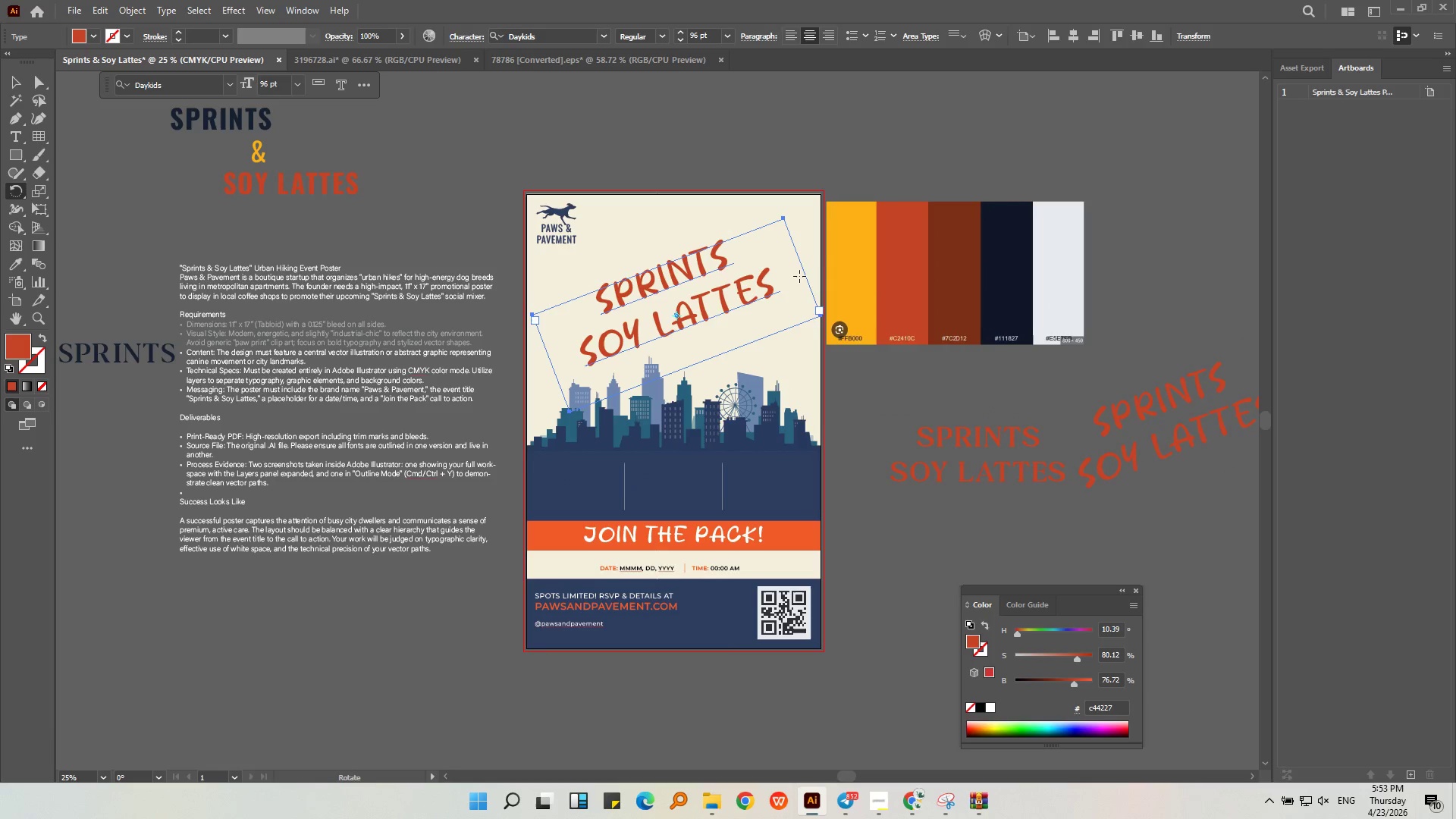 
left_click_drag(start_coordinate=[807, 275], to_coordinate=[872, 327])
 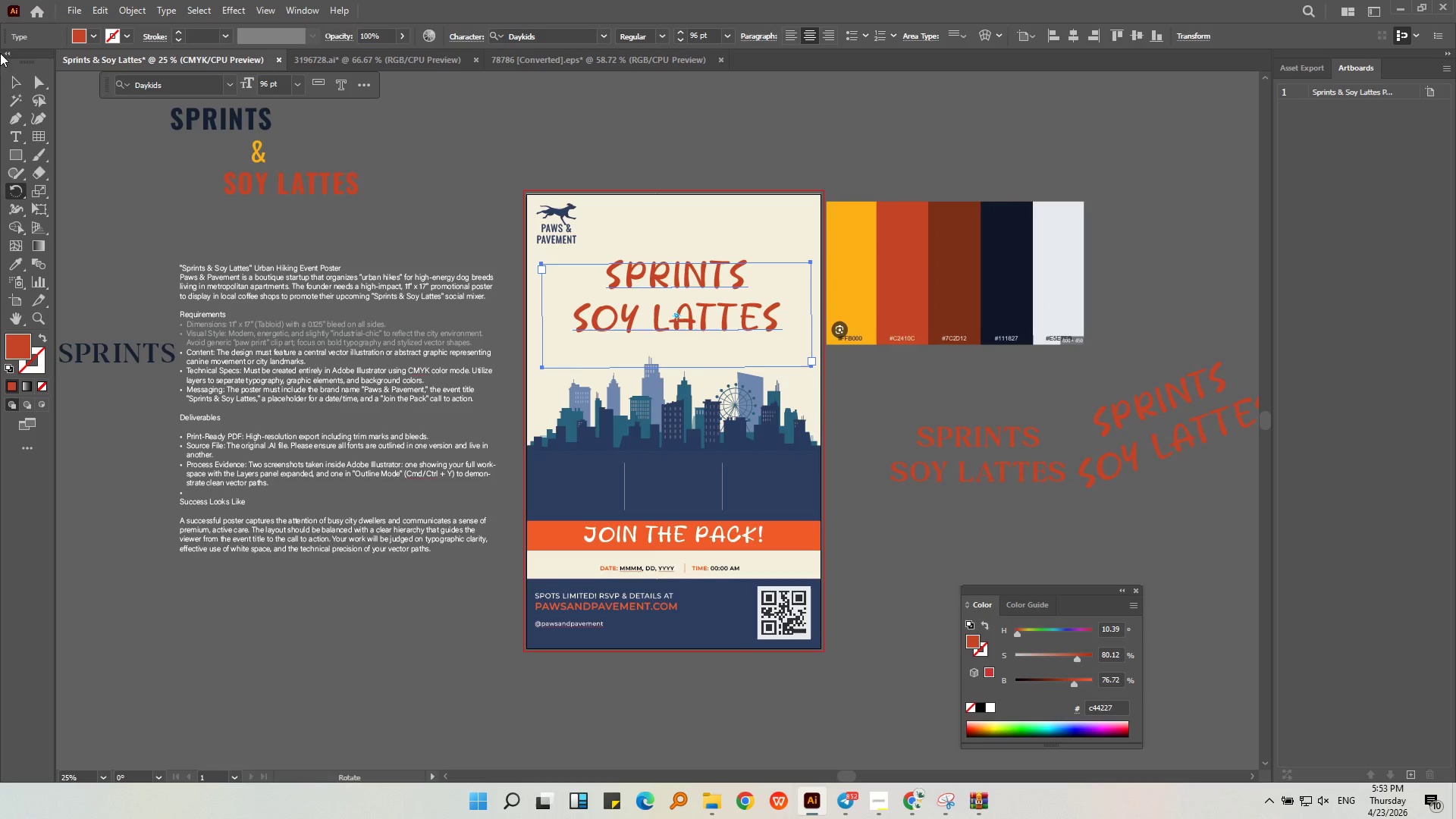 
hold_key(key=ShiftLeft, duration=0.44)
 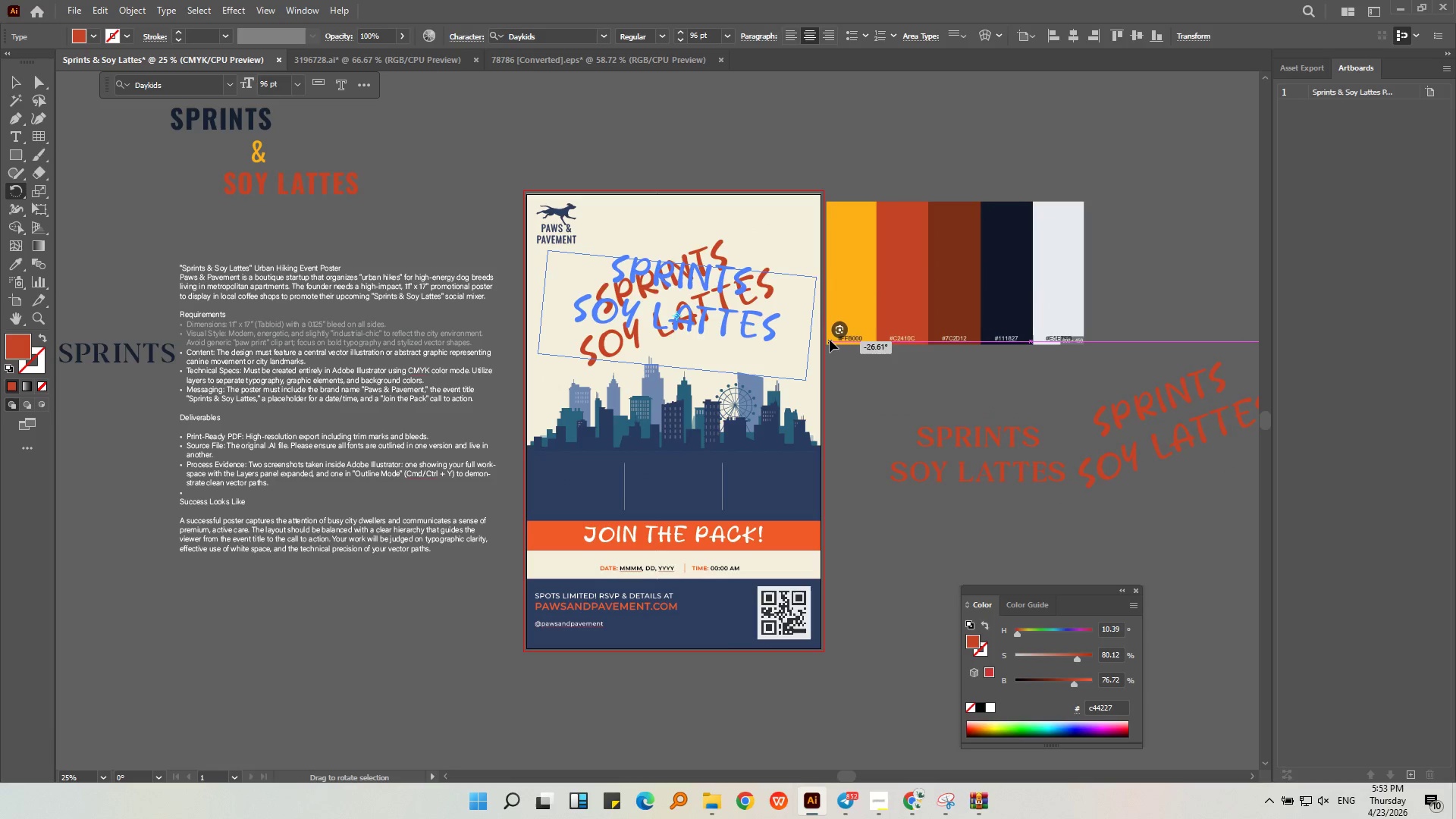 
hold_key(key=ShiftLeft, duration=0.62)
 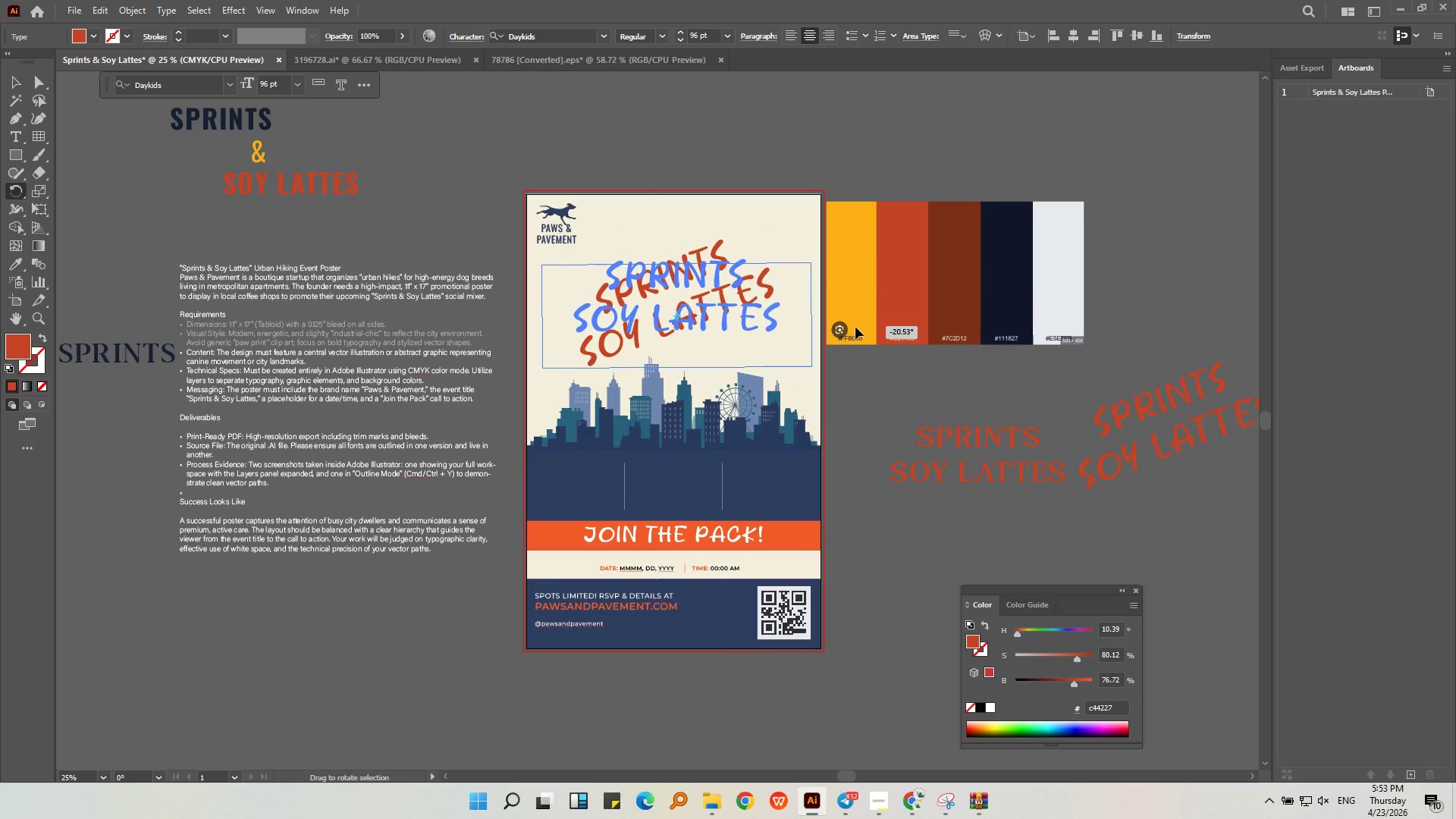 
hold_key(key=ShiftLeft, duration=0.72)
 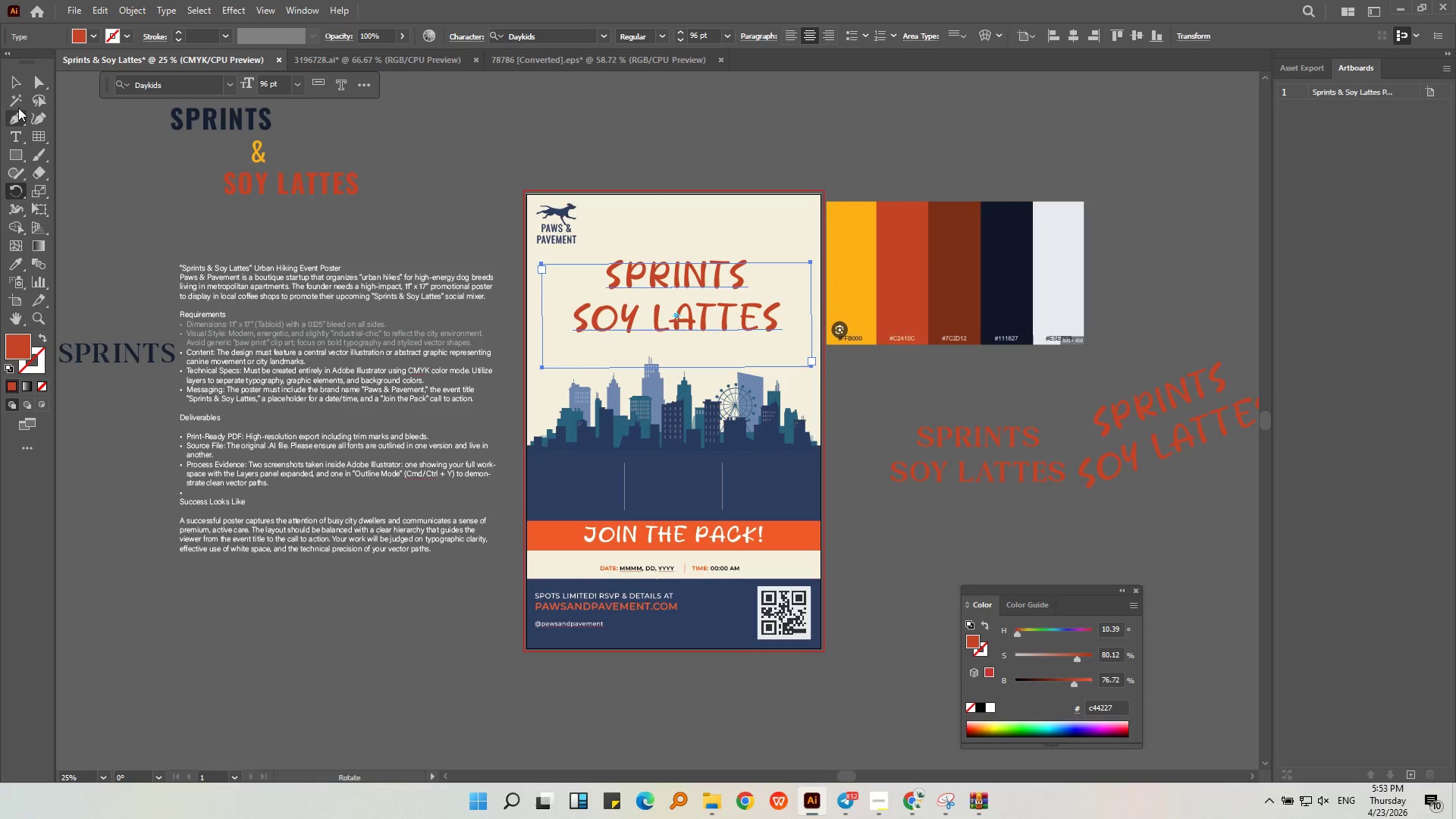 
left_click([633, 146])
 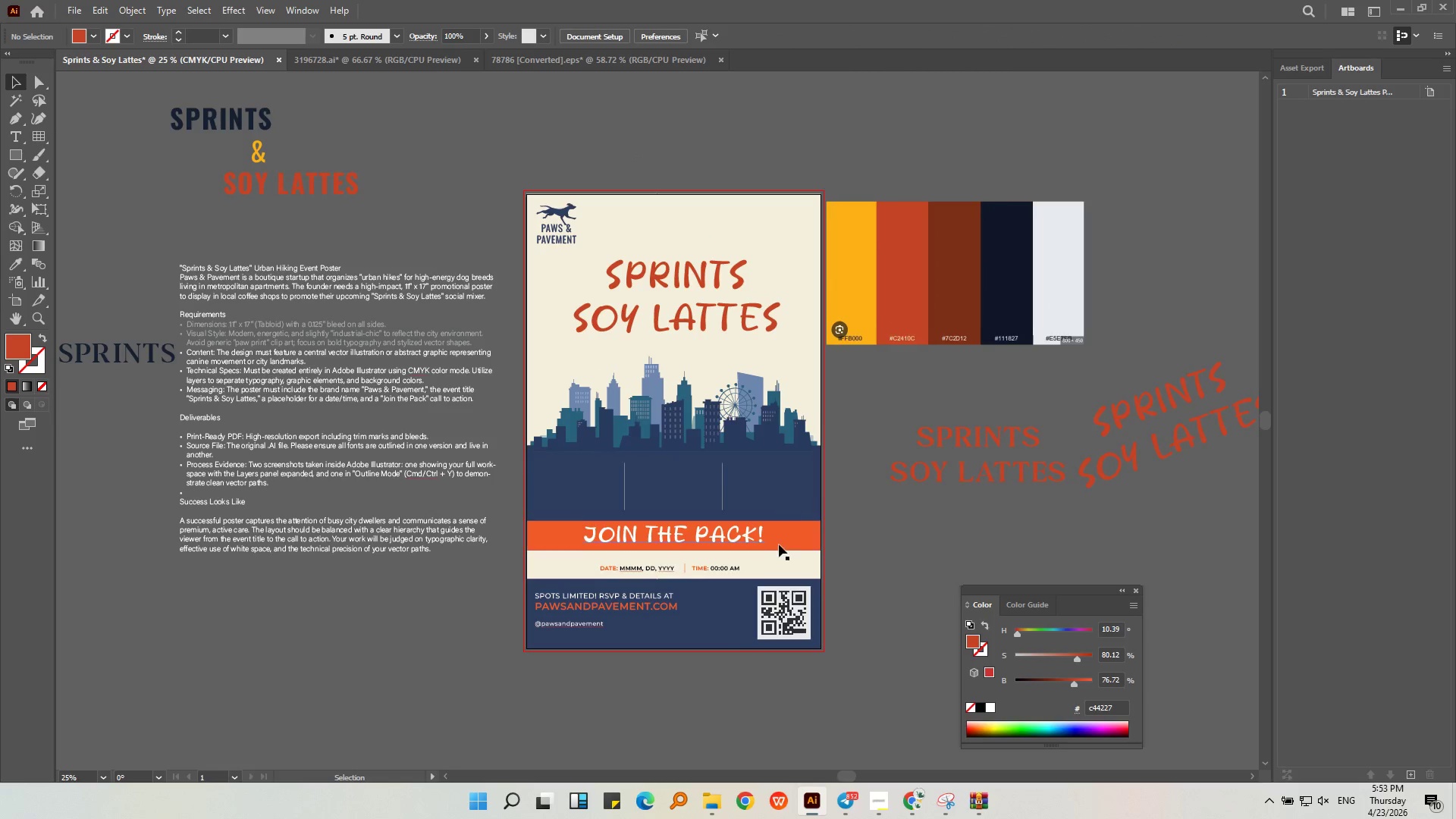 
left_click([783, 543])
 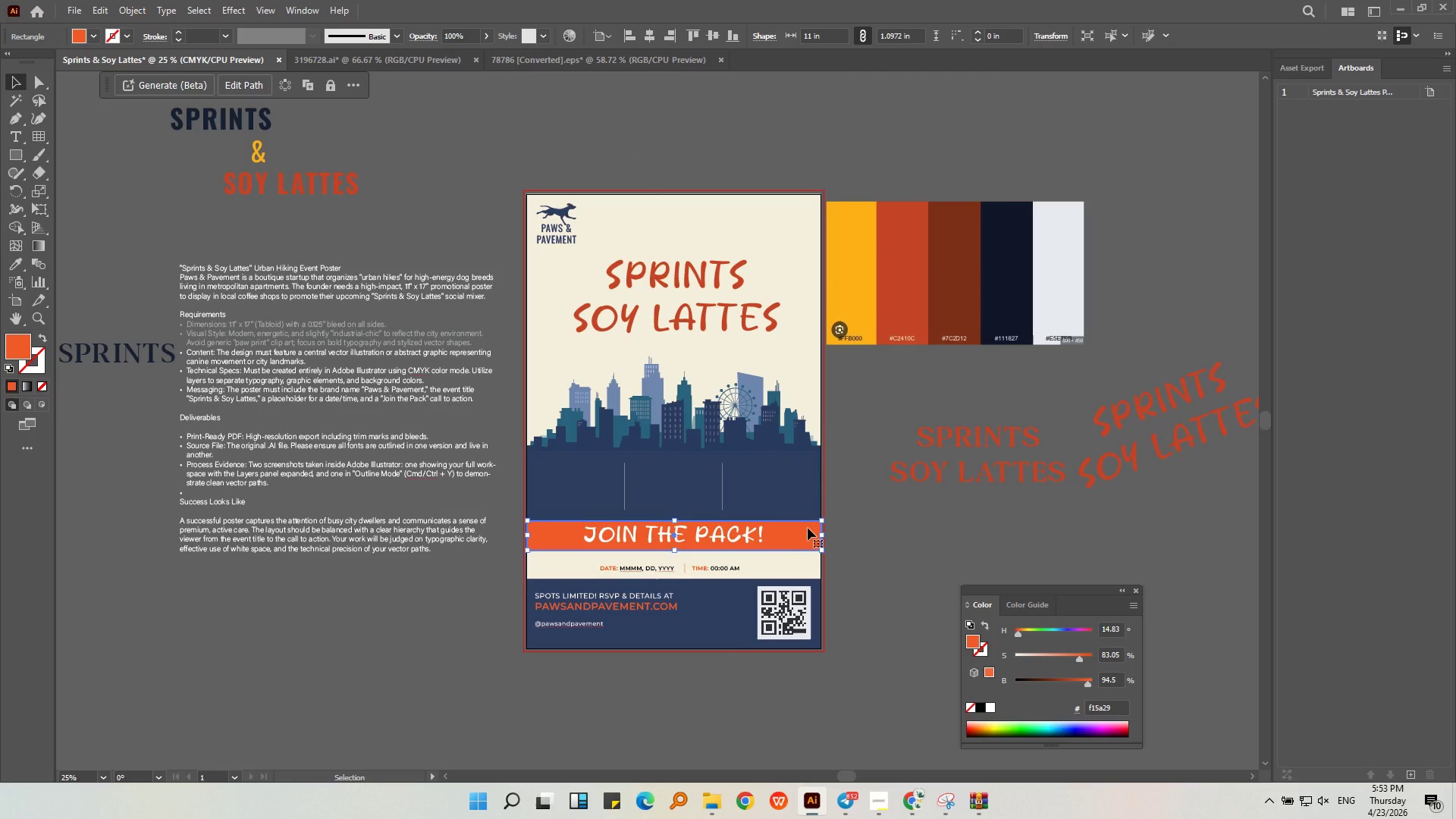 
key(Backspace)
 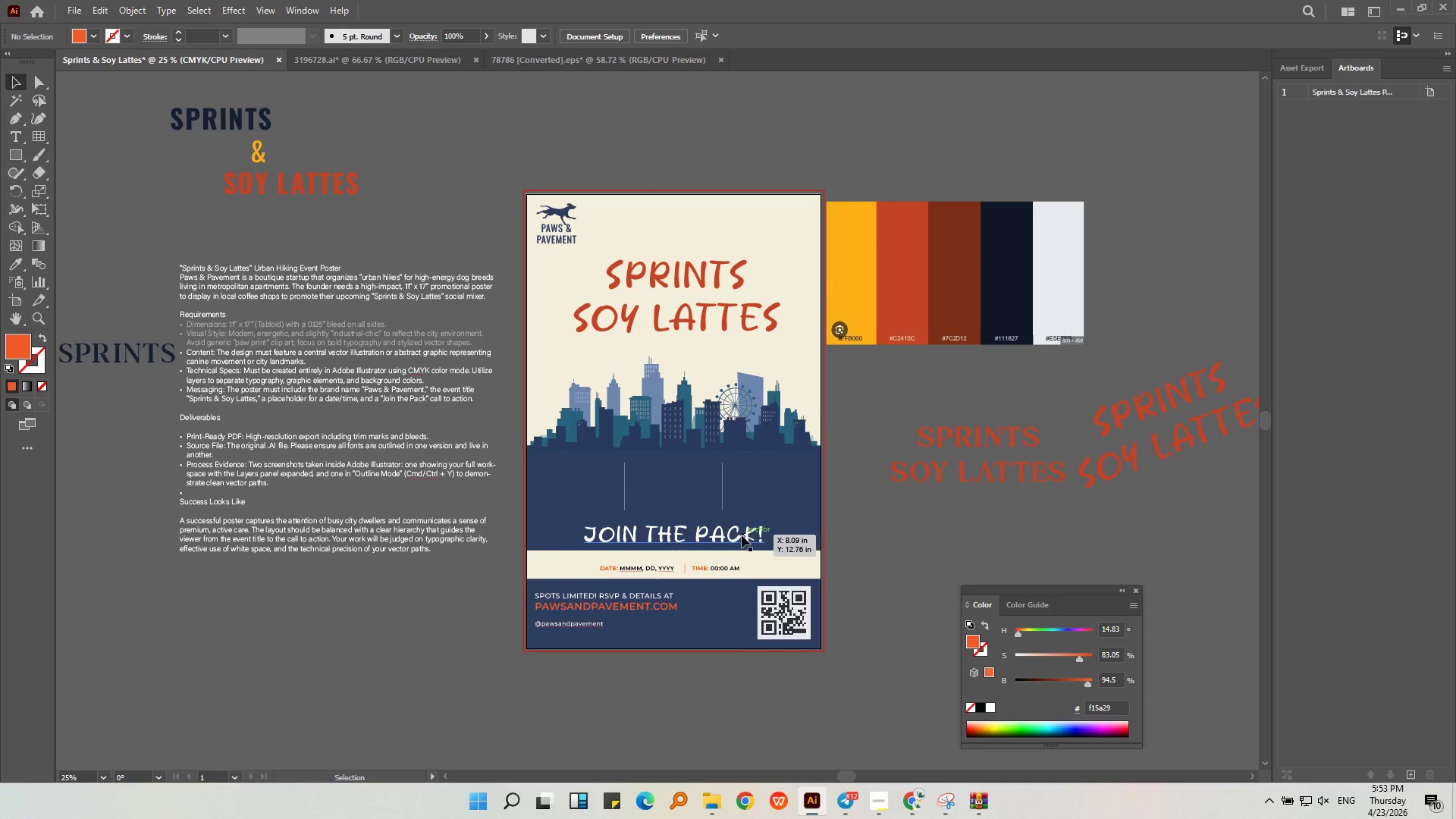 
left_click([742, 535])
 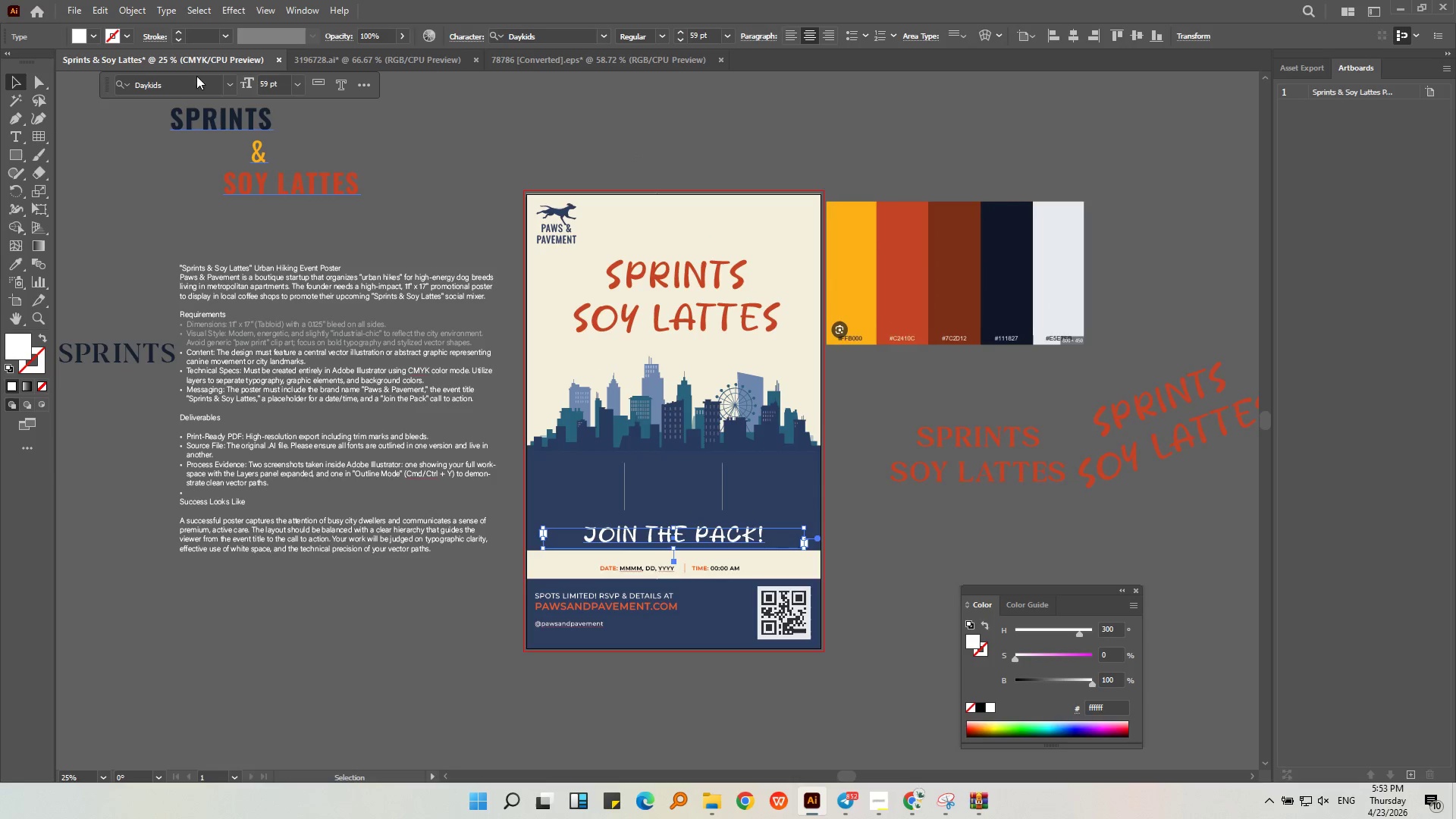 
left_click([128, 36])
 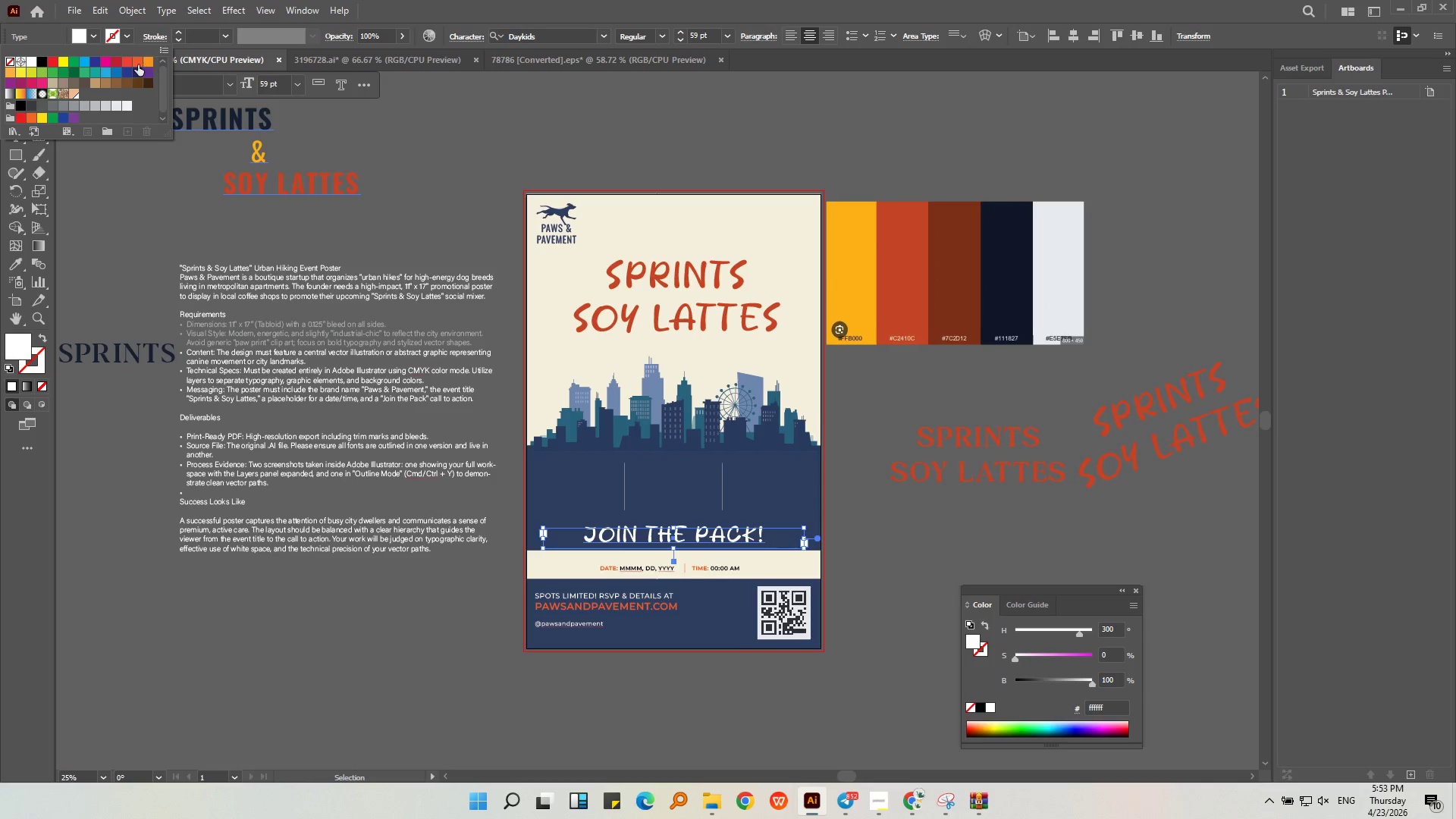 
left_click([136, 64])
 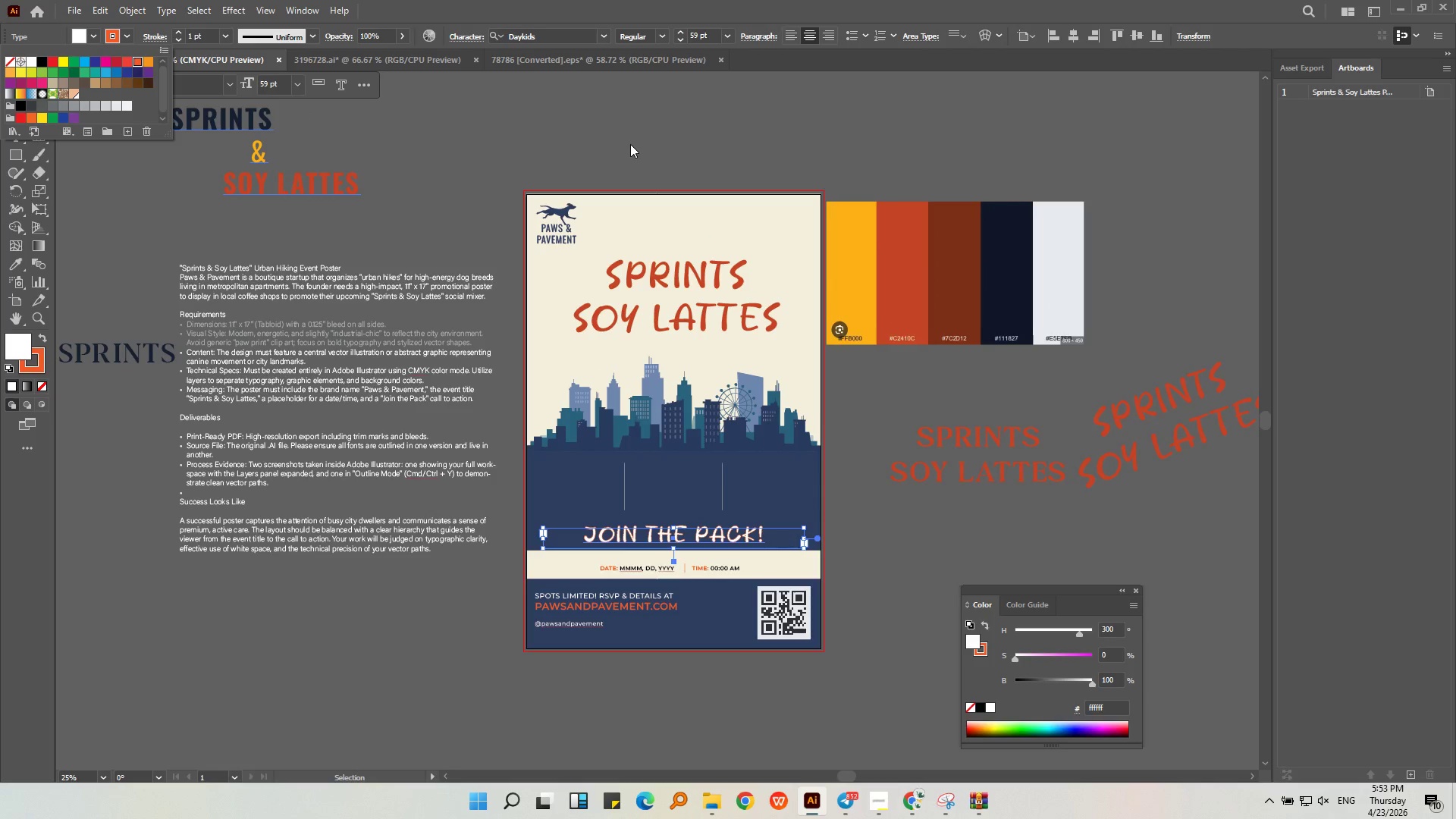 
left_click([630, 144])
 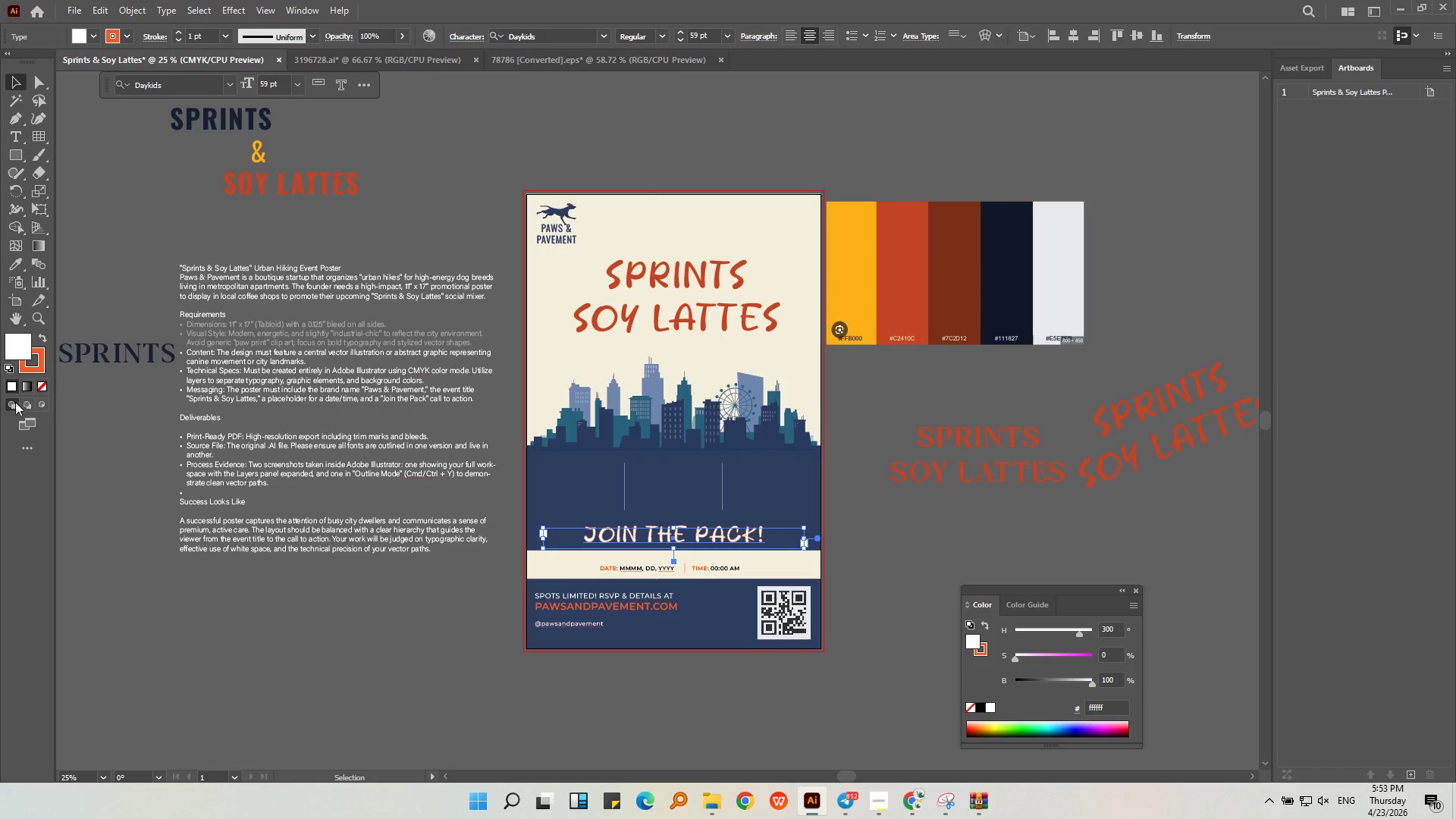 
left_click_drag(start_coordinate=[37, 366], to_coordinate=[24, 337])
 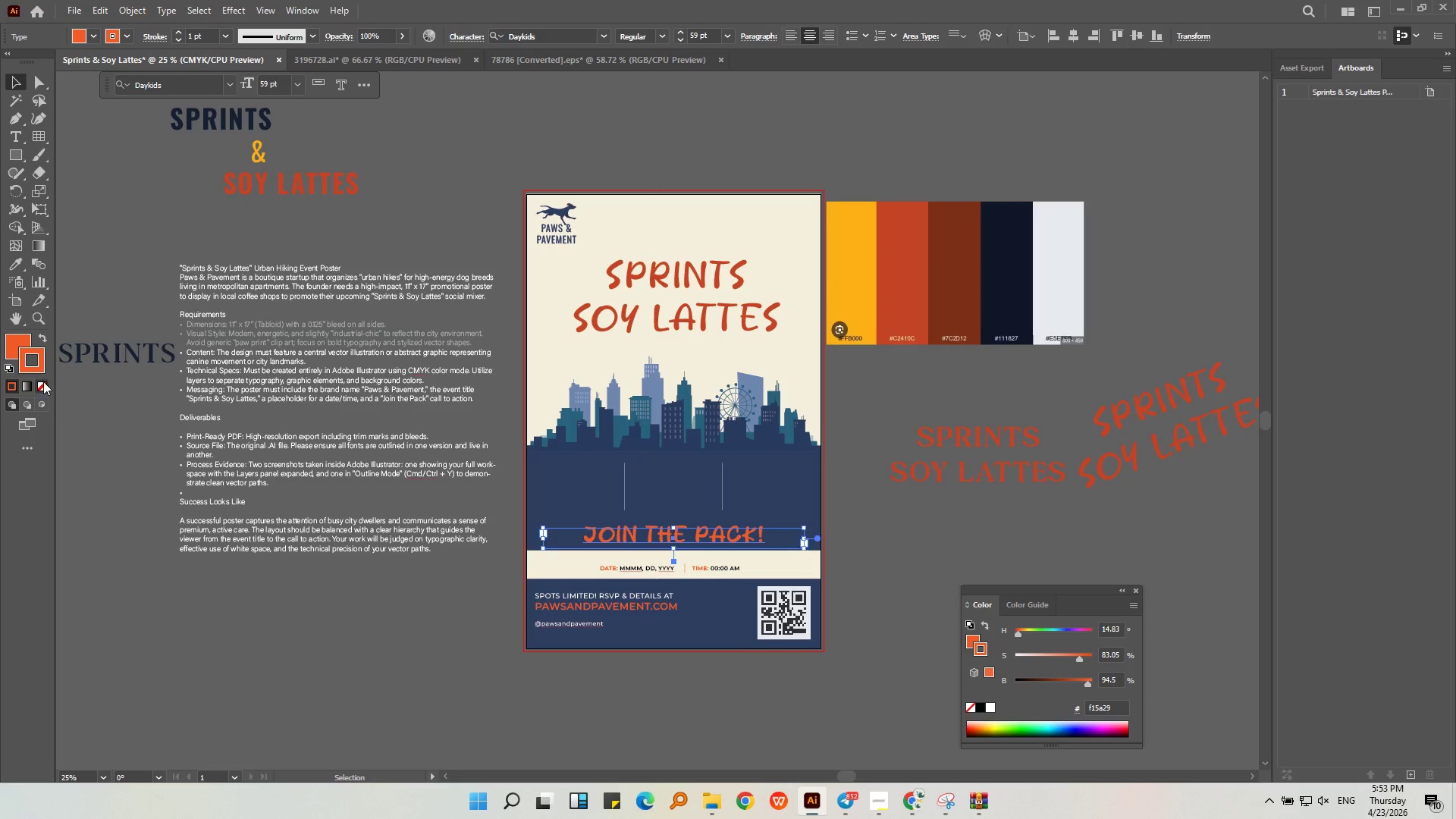 
double_click([45, 385])
 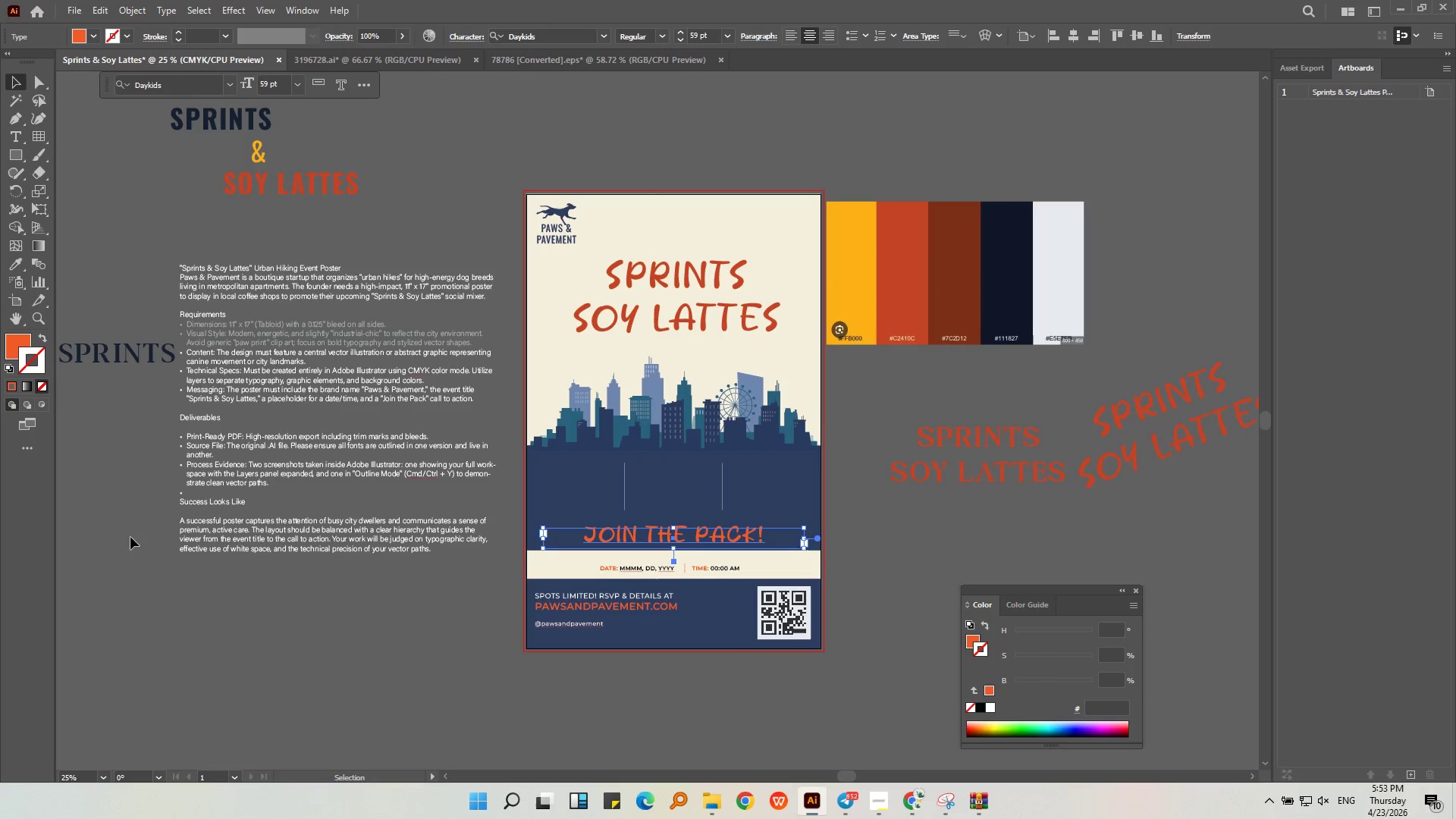 
triple_click([130, 537])
 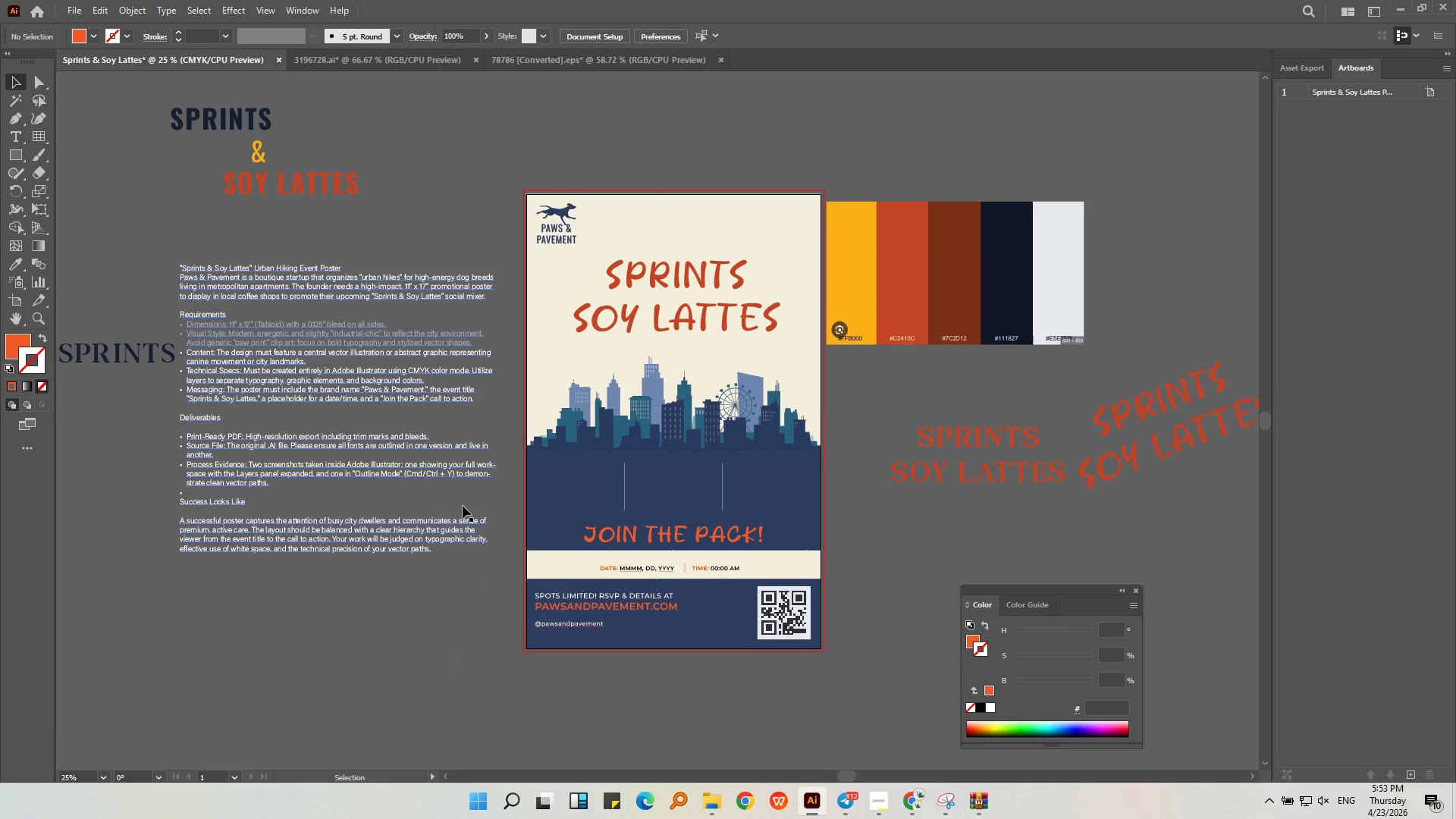 
wait(8.05)
 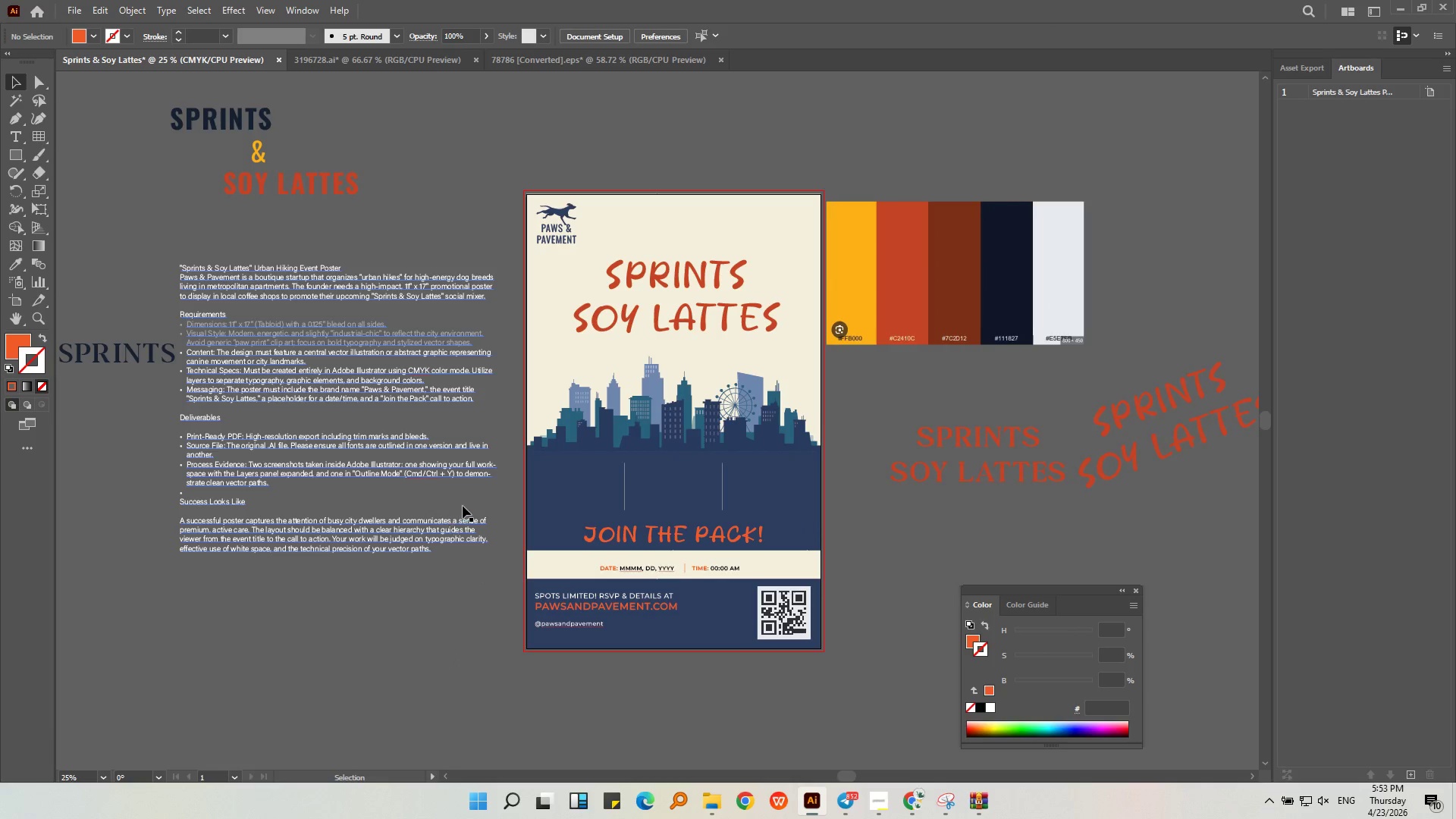 
left_click([560, 208])
 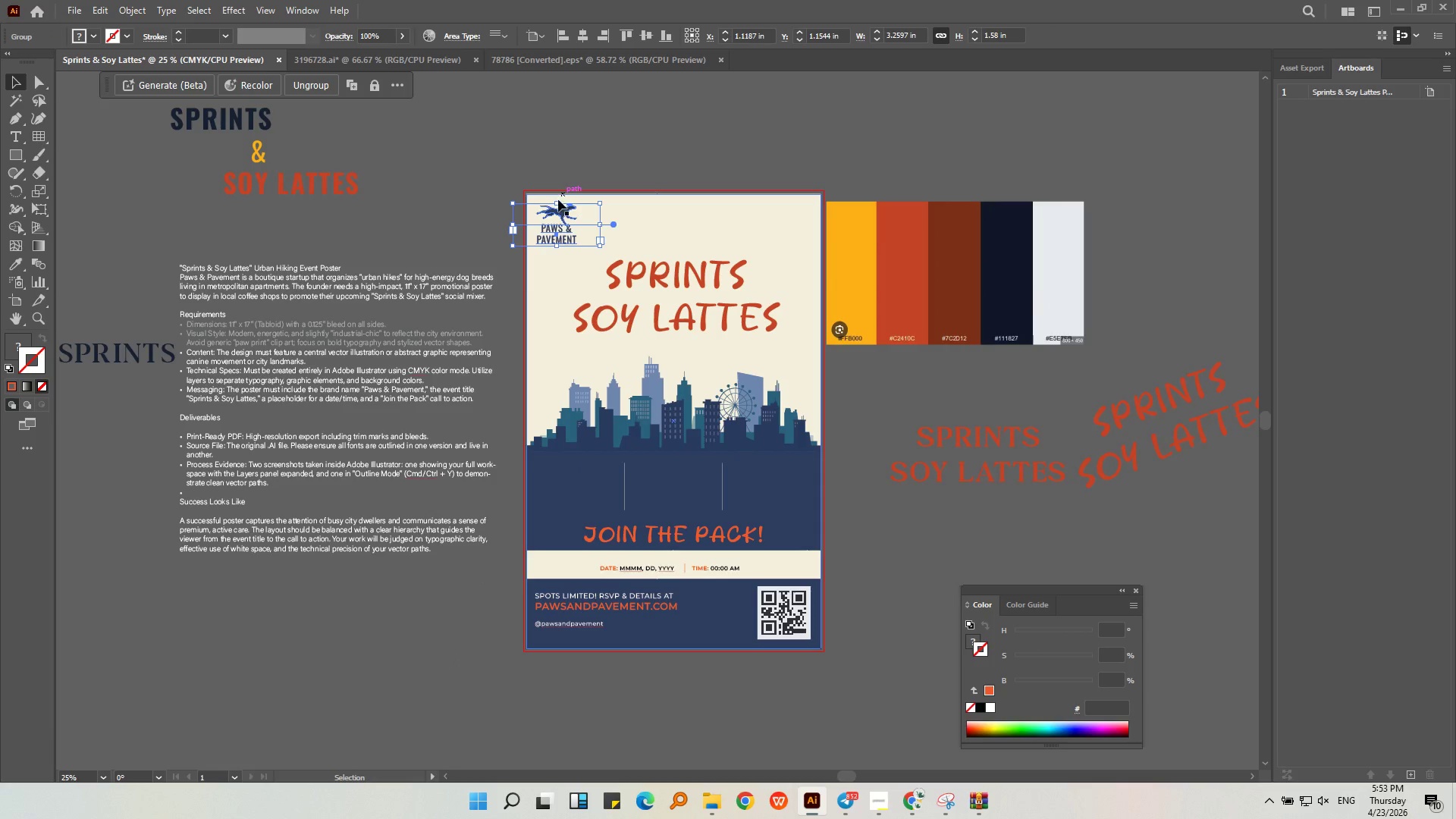 
key(Control+Shift+G)
 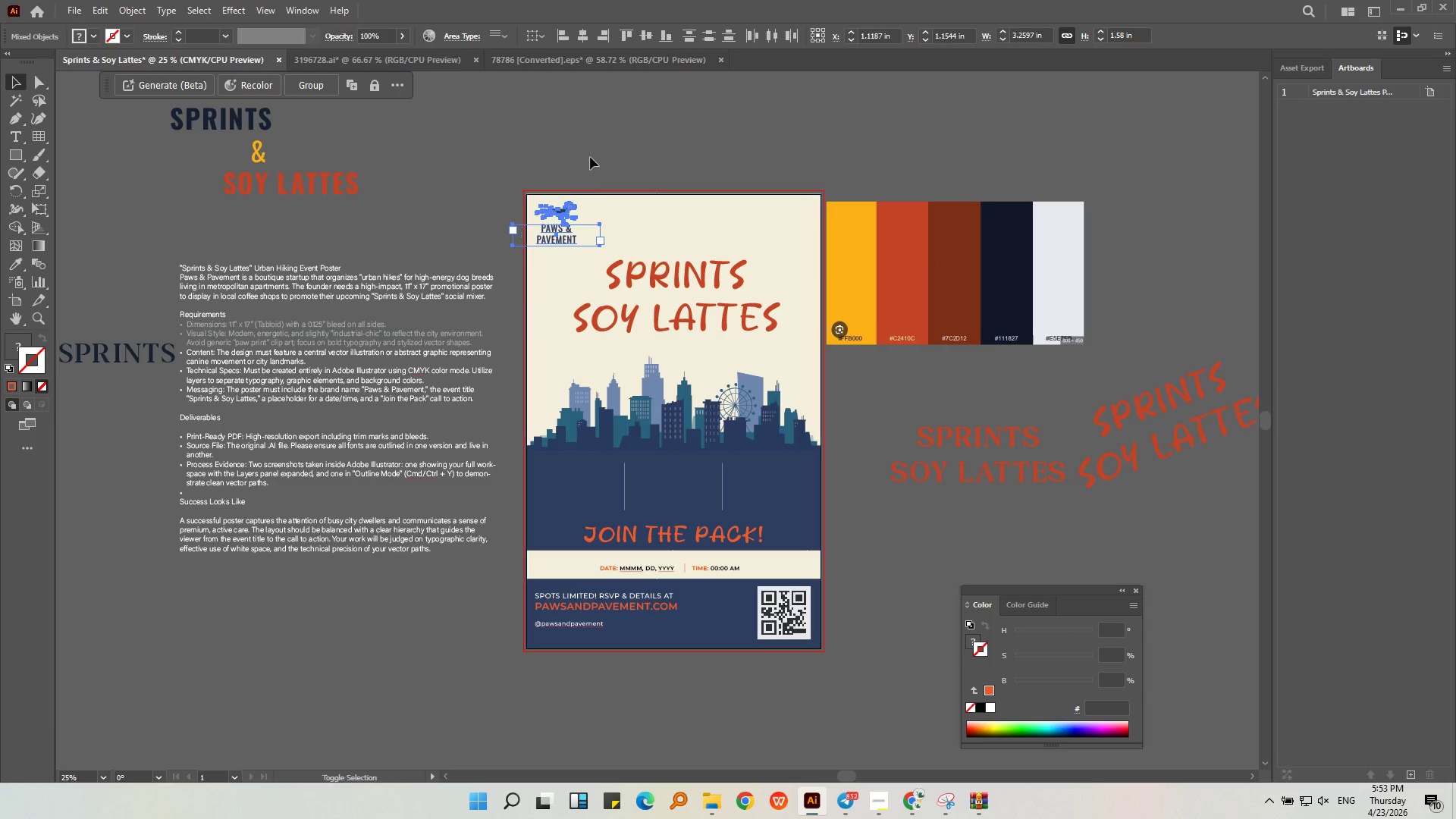 
left_click([591, 153])
 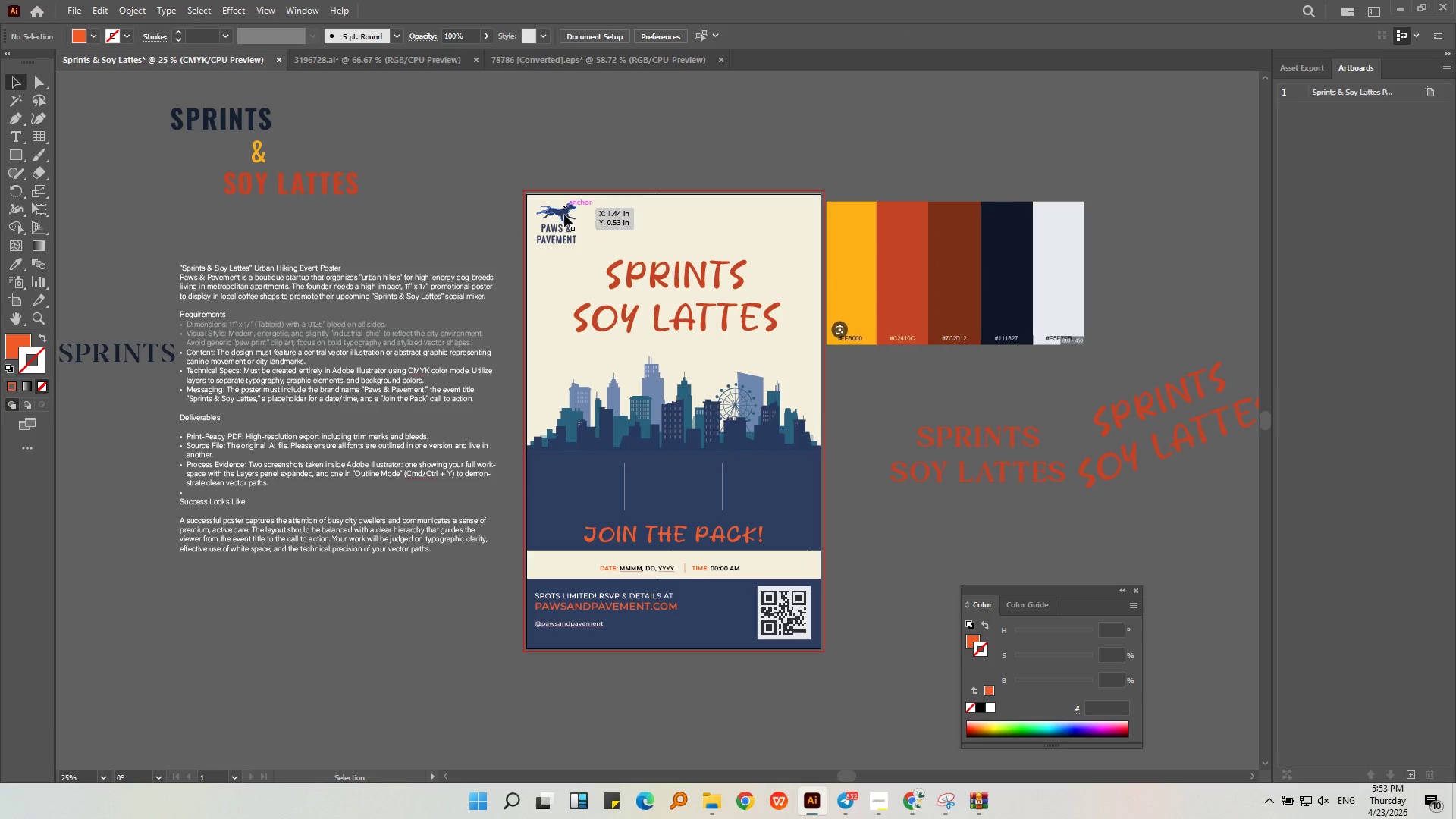 
left_click([564, 215])
 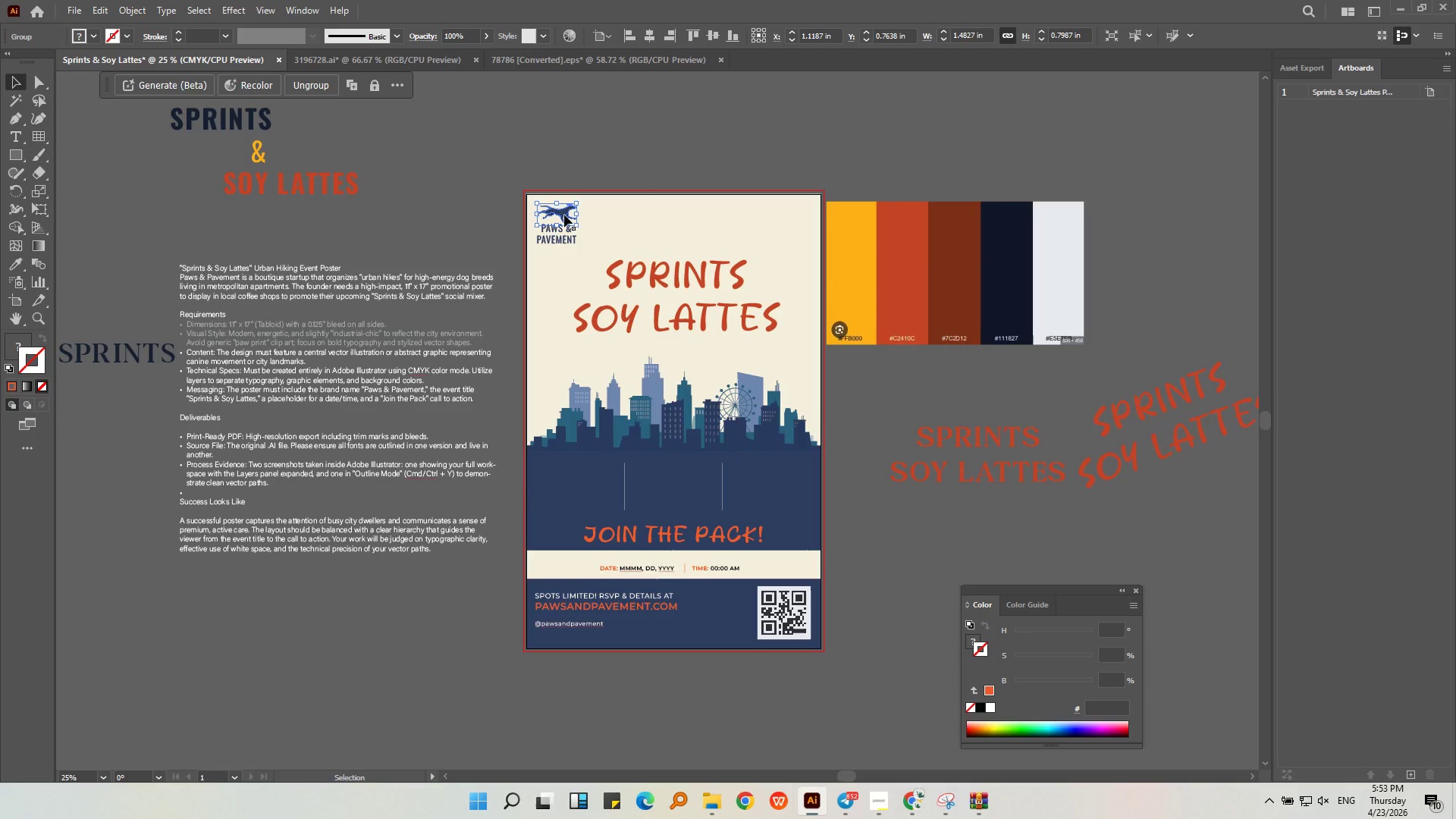 
key(Control+C)
 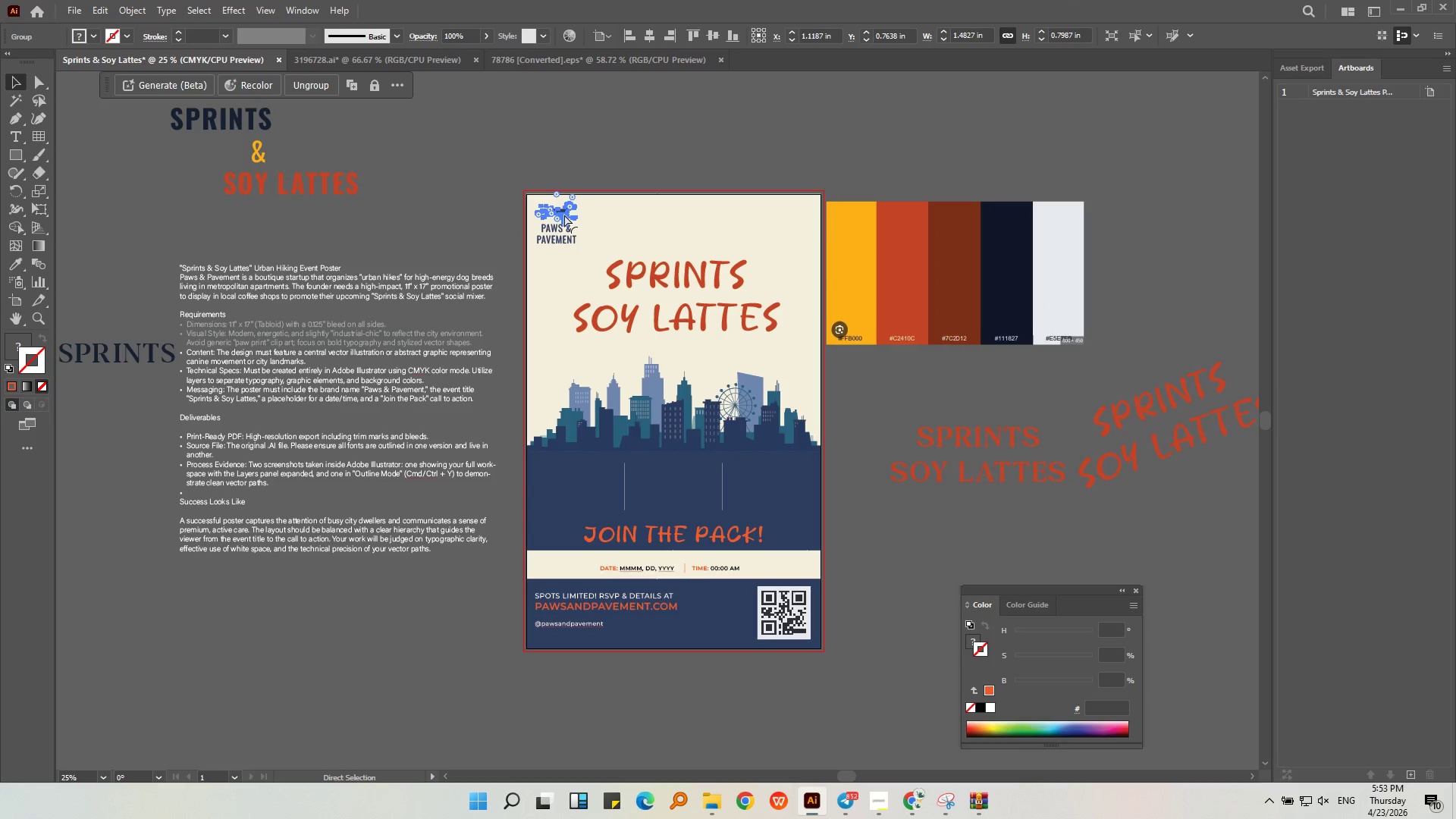 
key(Control+V)
 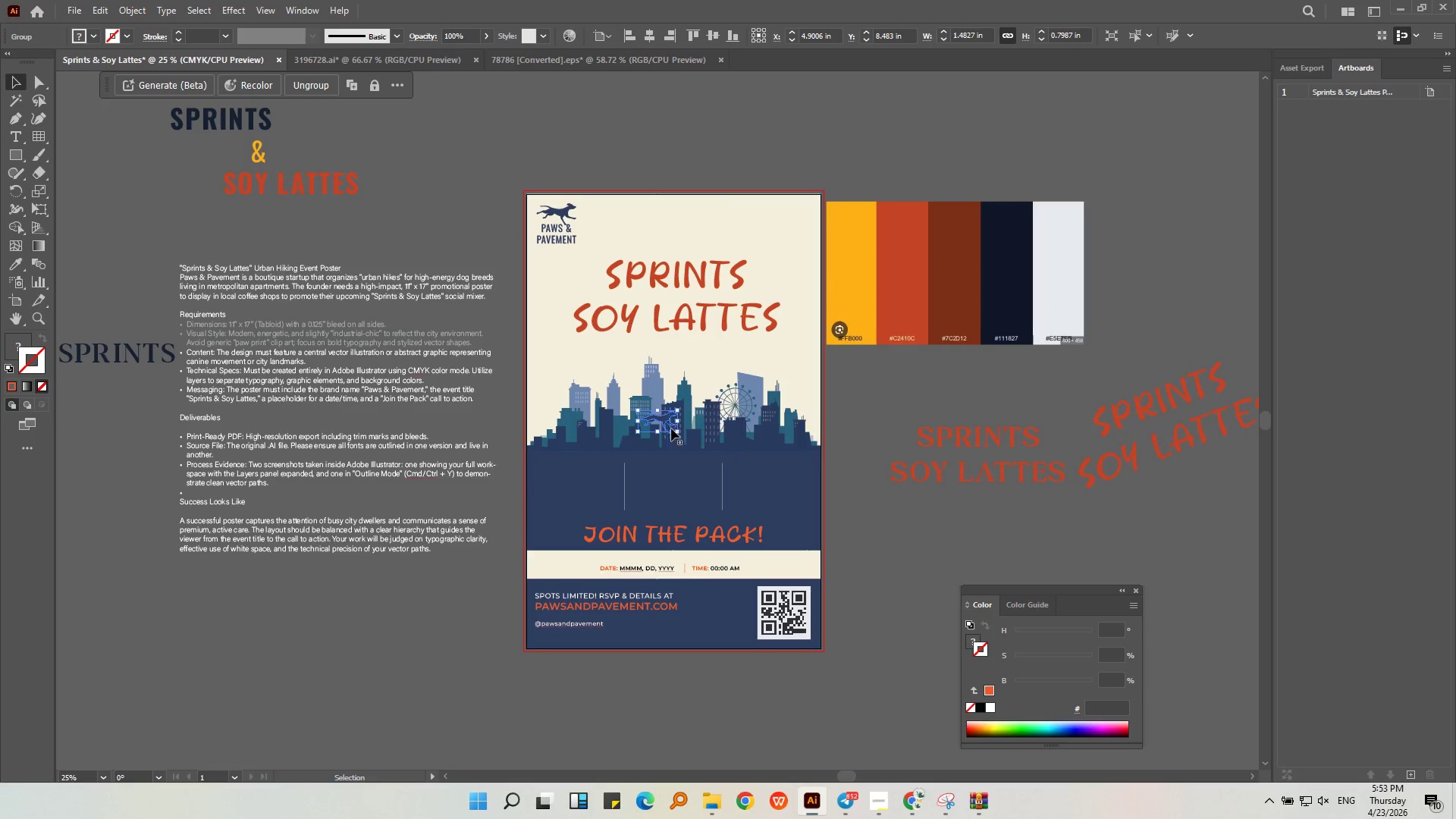 
hold_key(key=ShiftLeft, duration=1.14)
left_click_drag(start_coordinate=[679, 431], to_coordinate=[734, 488])
 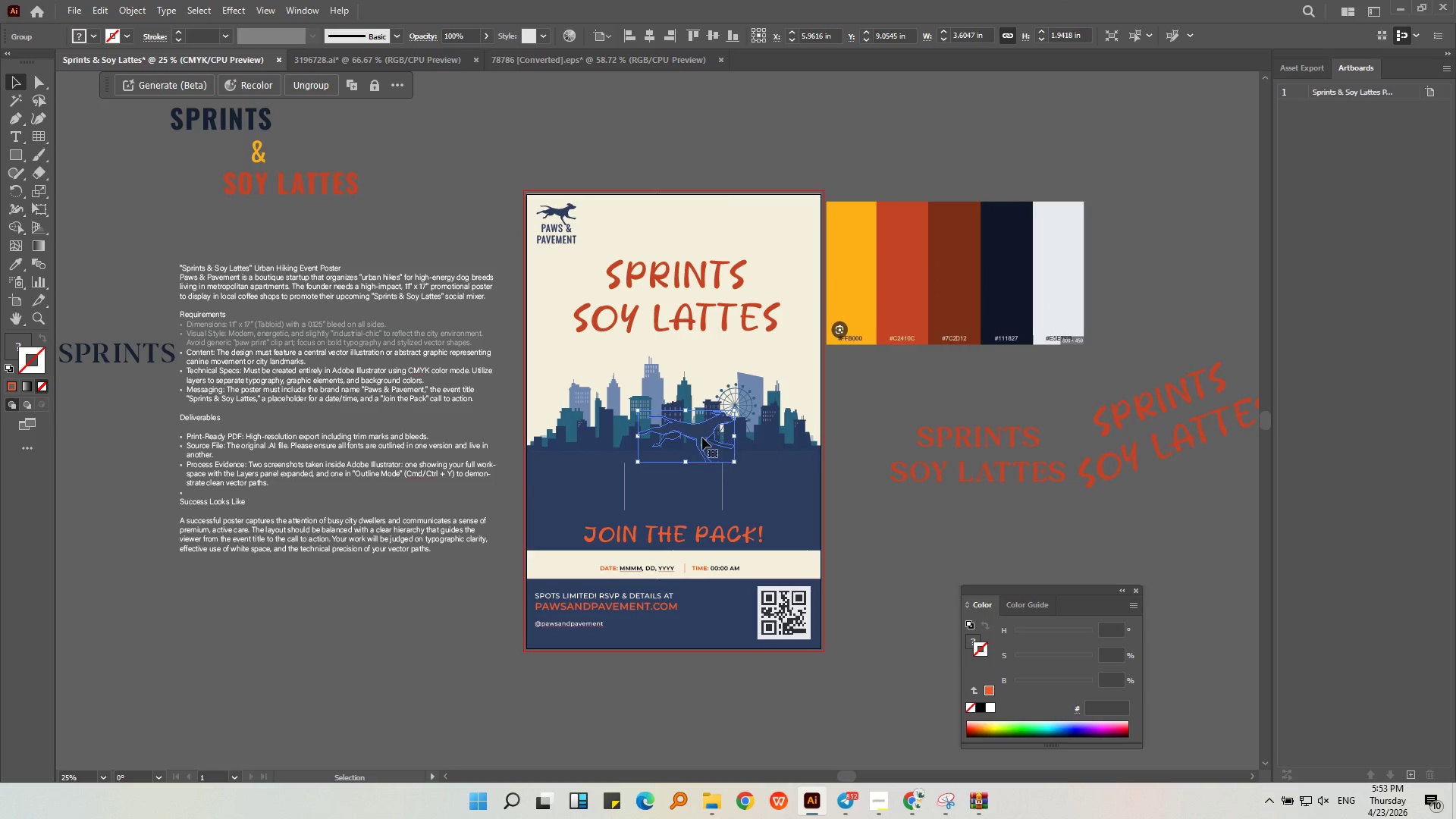 
left_click_drag(start_coordinate=[701, 436], to_coordinate=[687, 468])
 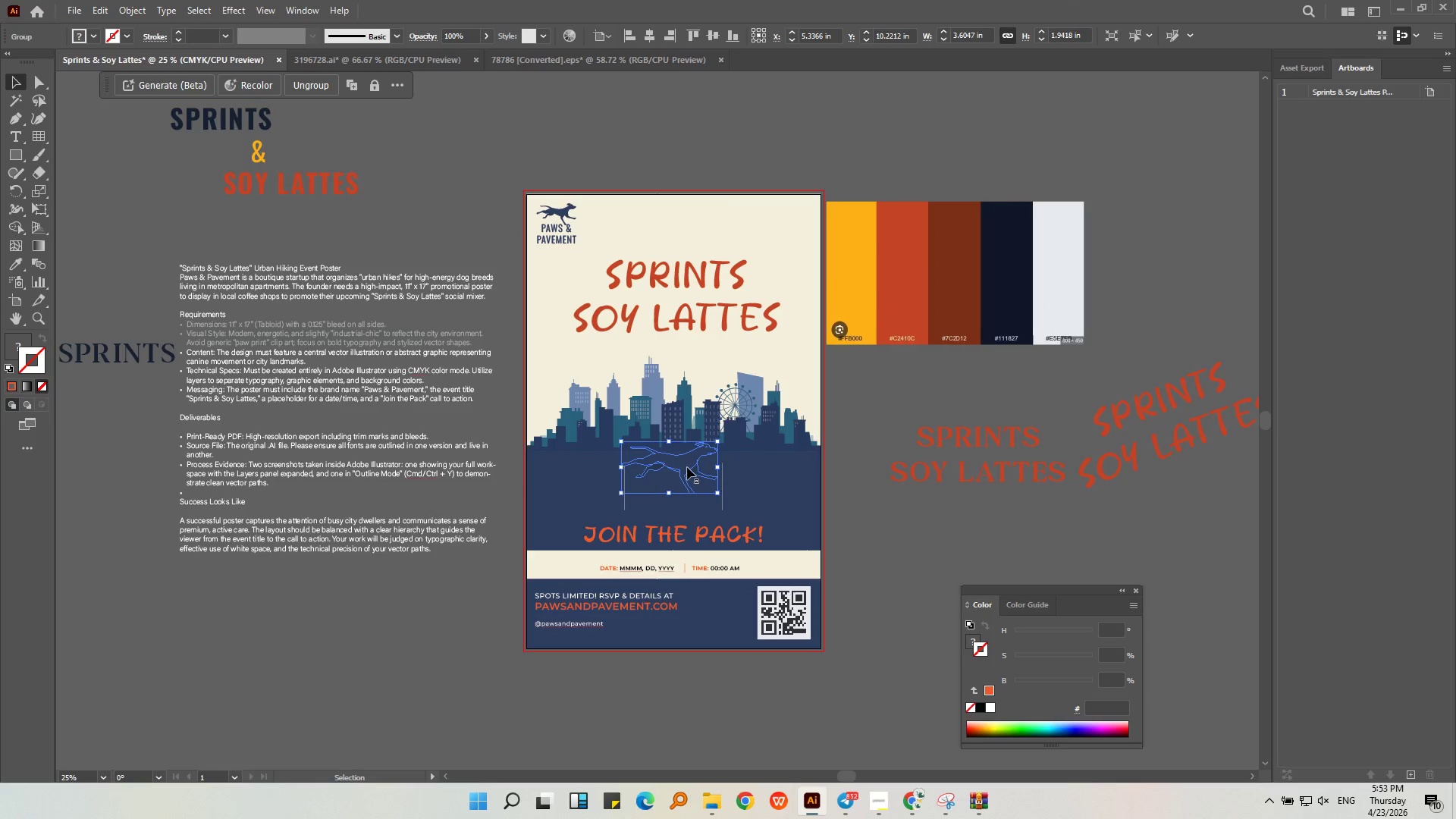 
key(Alt+AltLeft)
 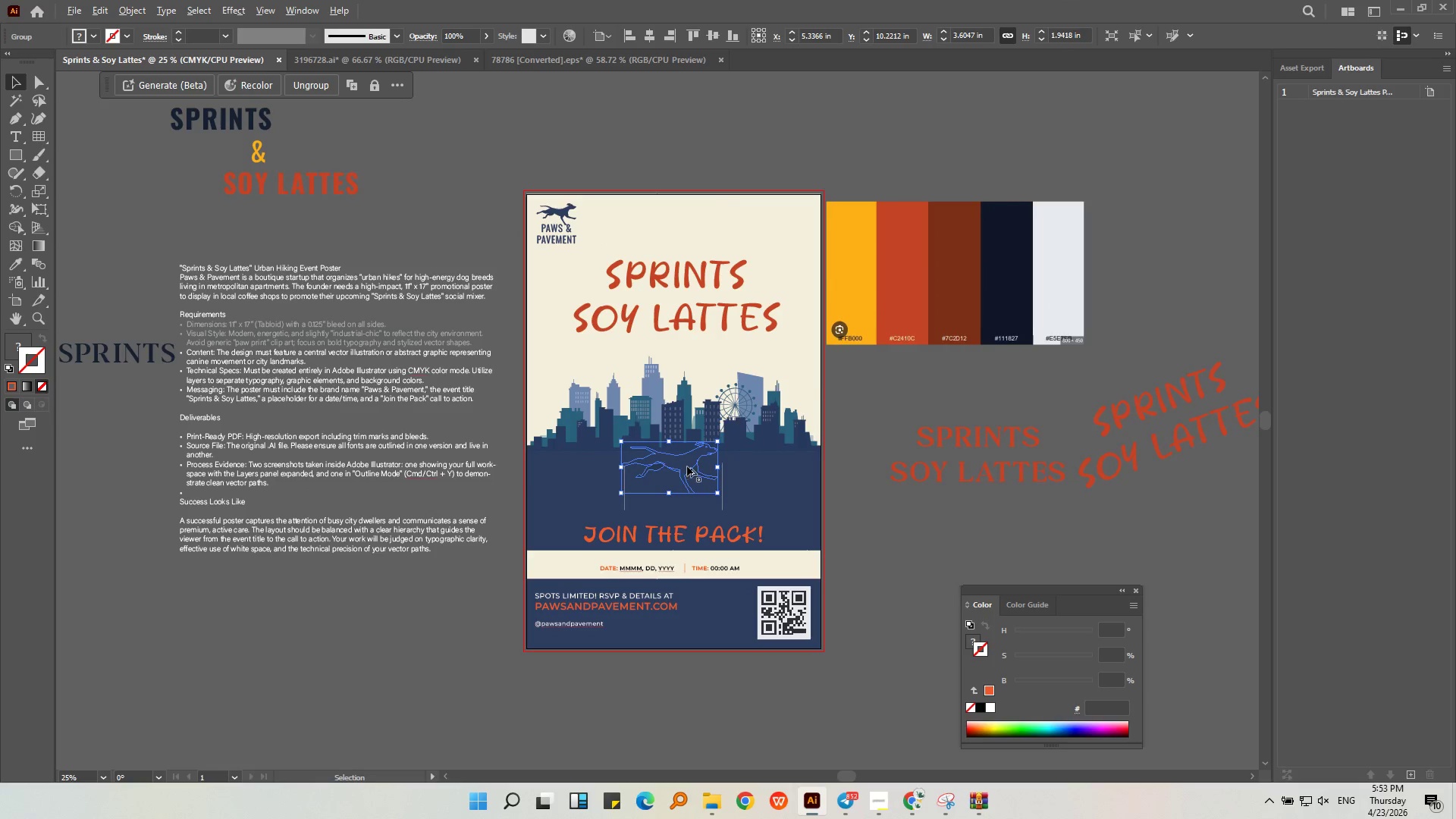 
scroll: coordinate [687, 466], scroll_direction: up, amount: 2.0
 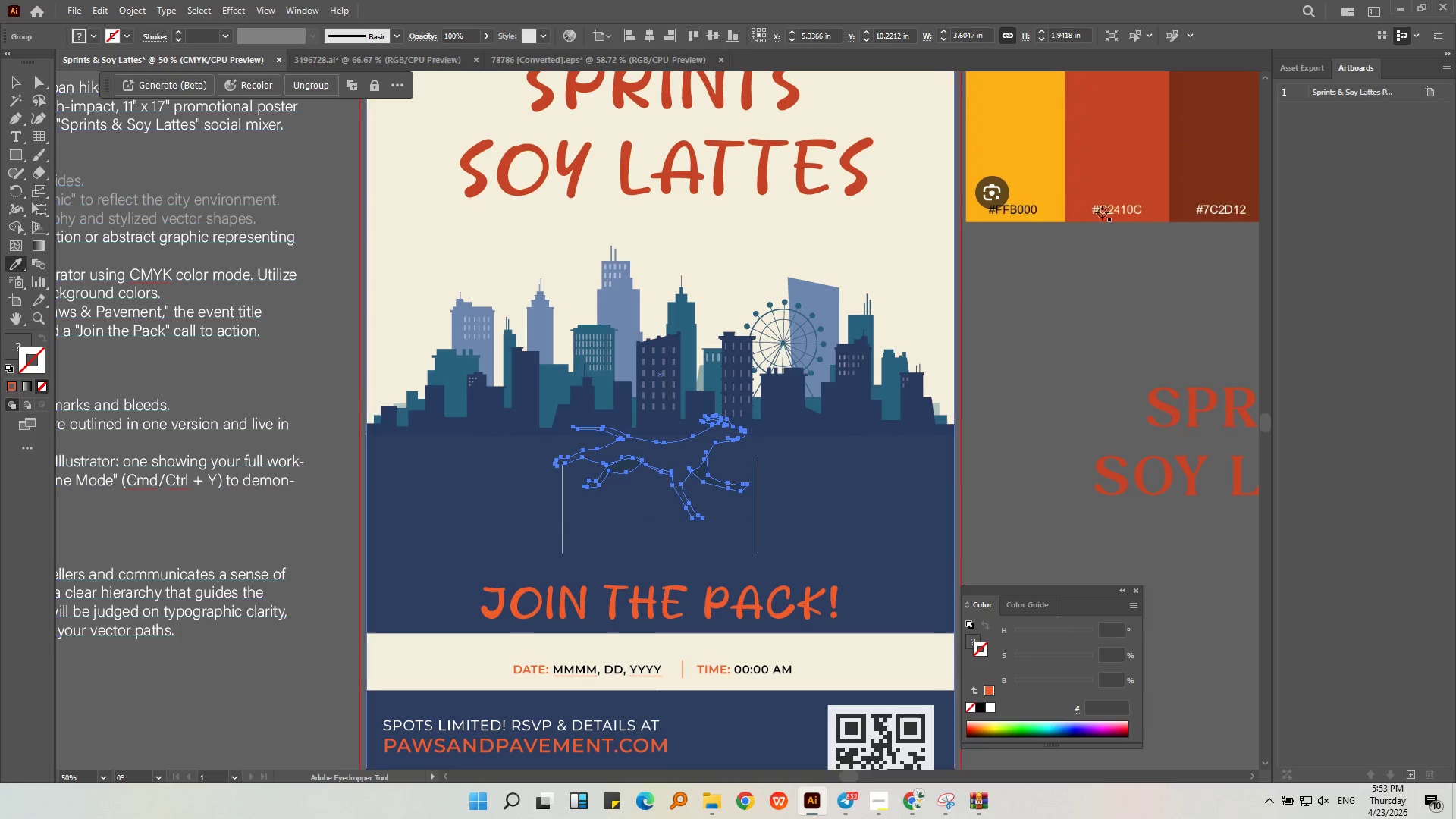 
left_click([1056, 175])
 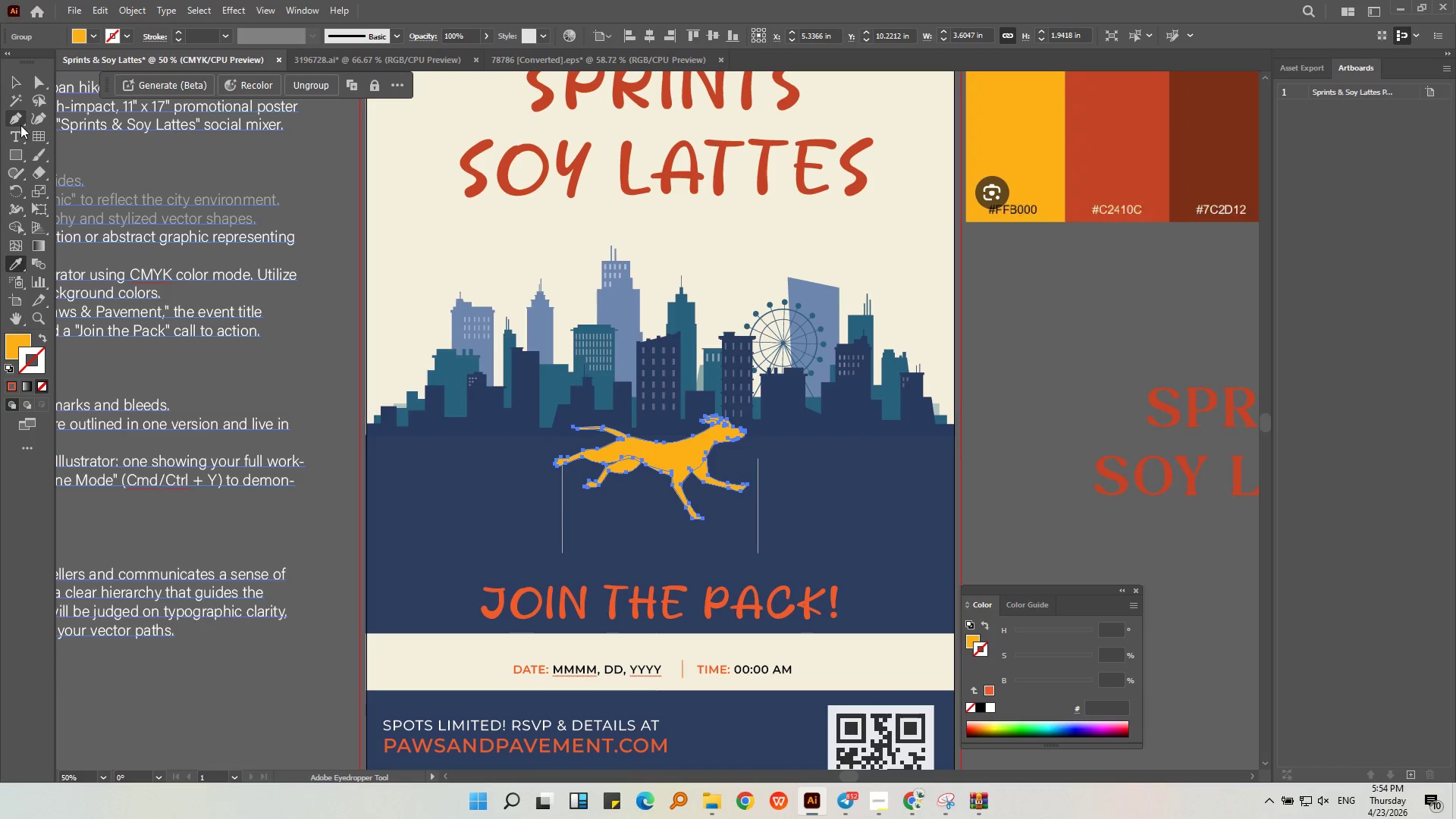 
left_click([8, 73])
 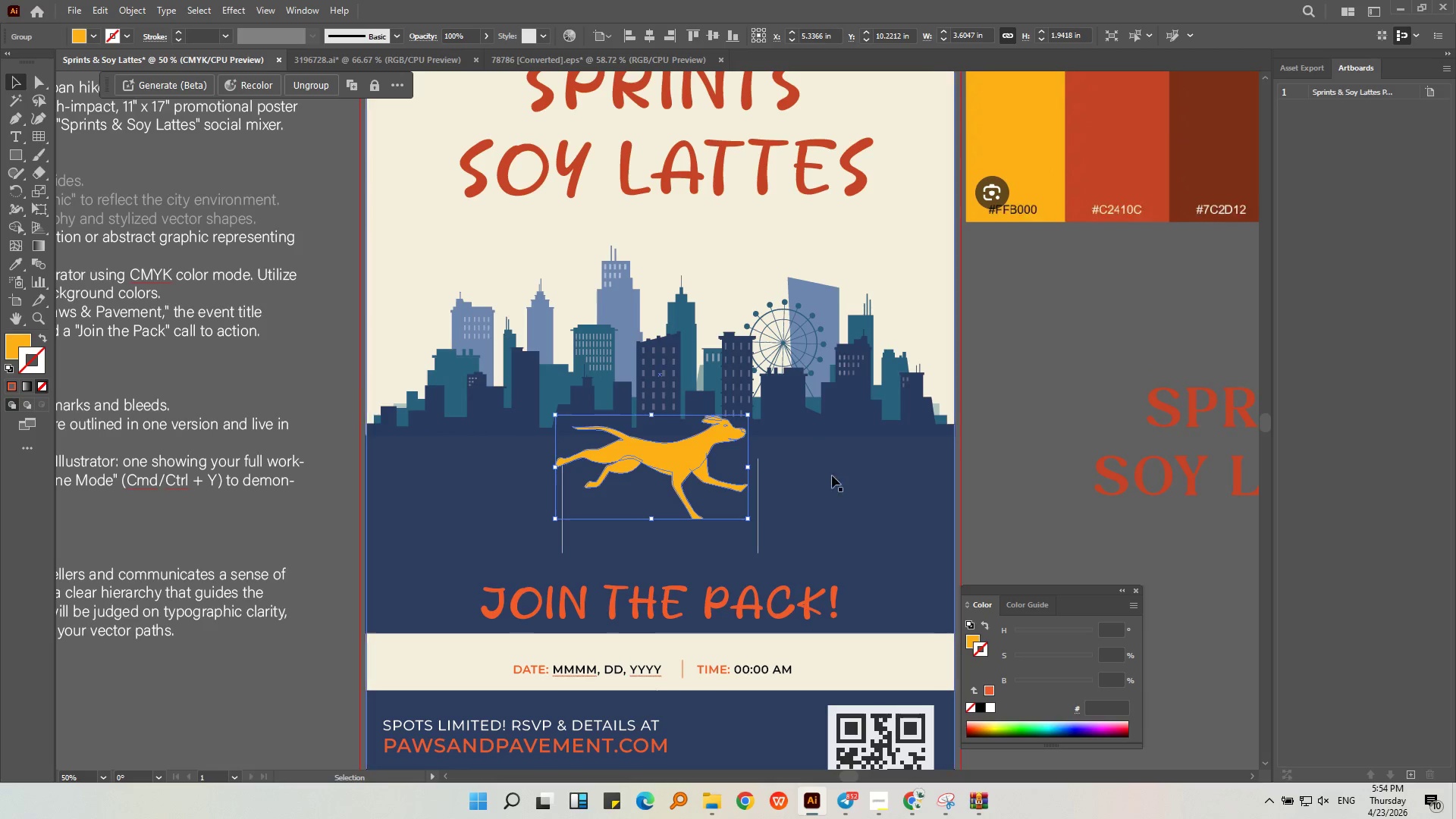 
key(Alt+AltLeft)
 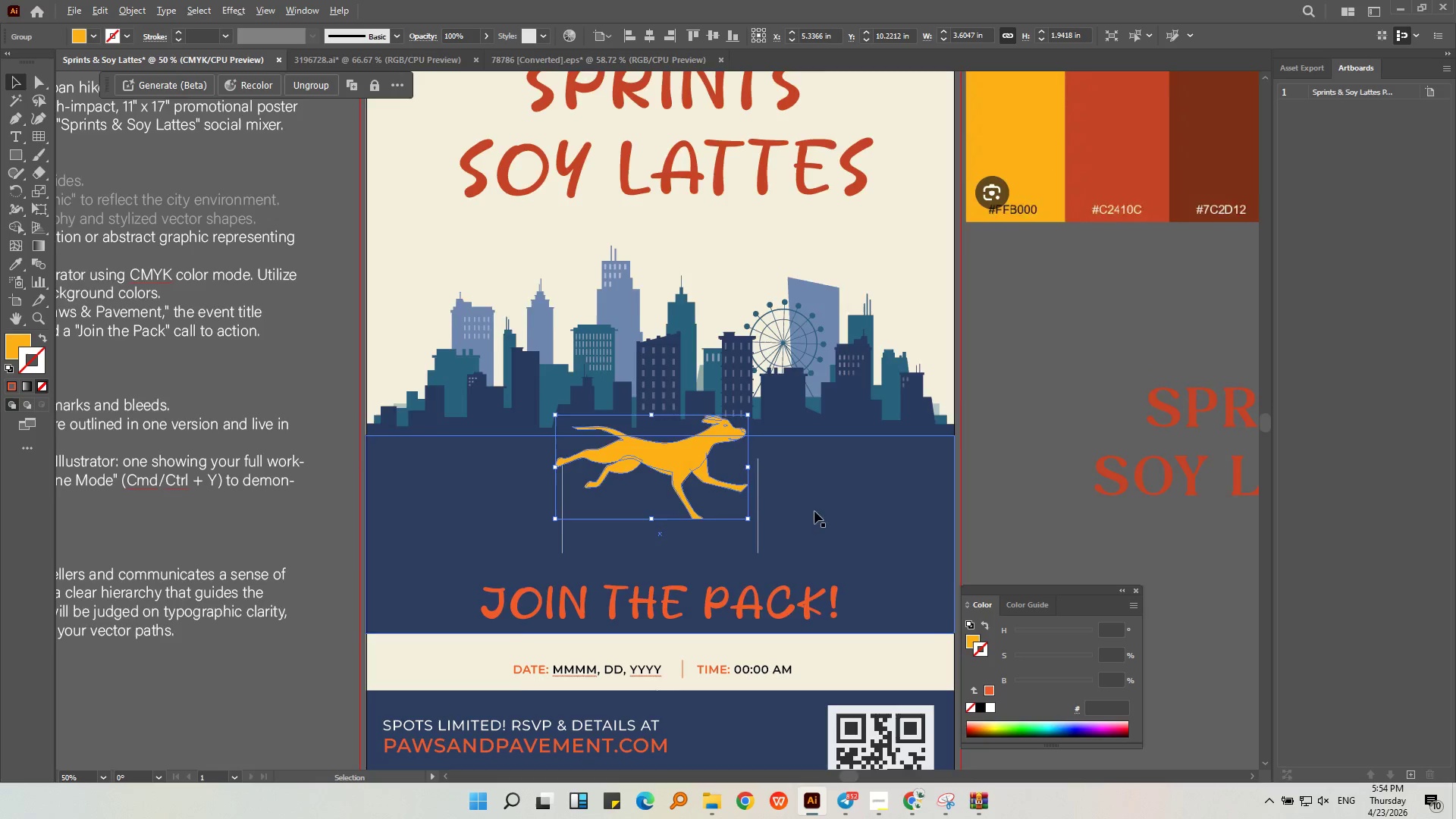 
left_click([965, 549])
 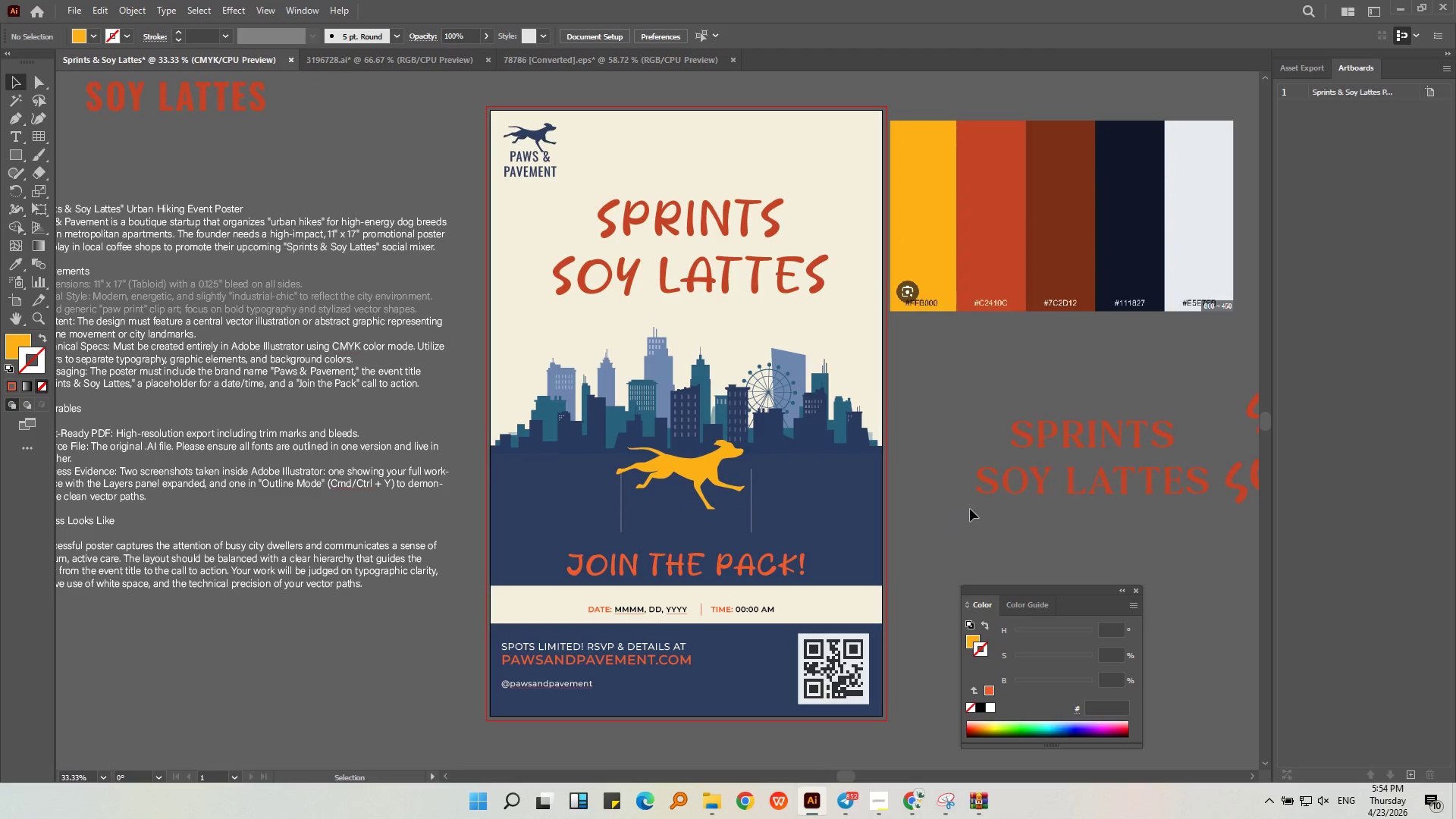 
scroll: coordinate [739, 488], scroll_direction: down, amount: 1.0
 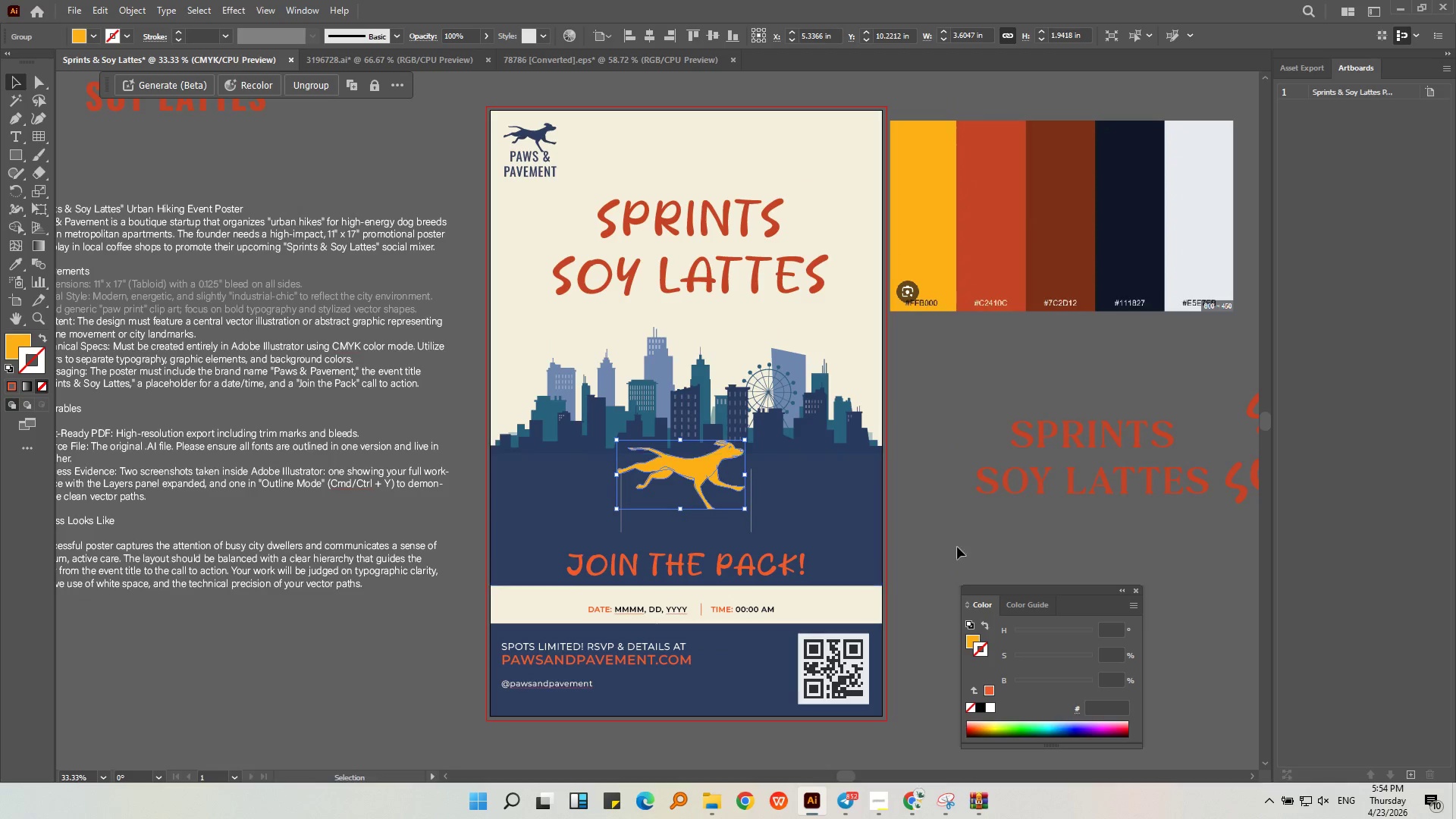 
left_click([704, 468])
 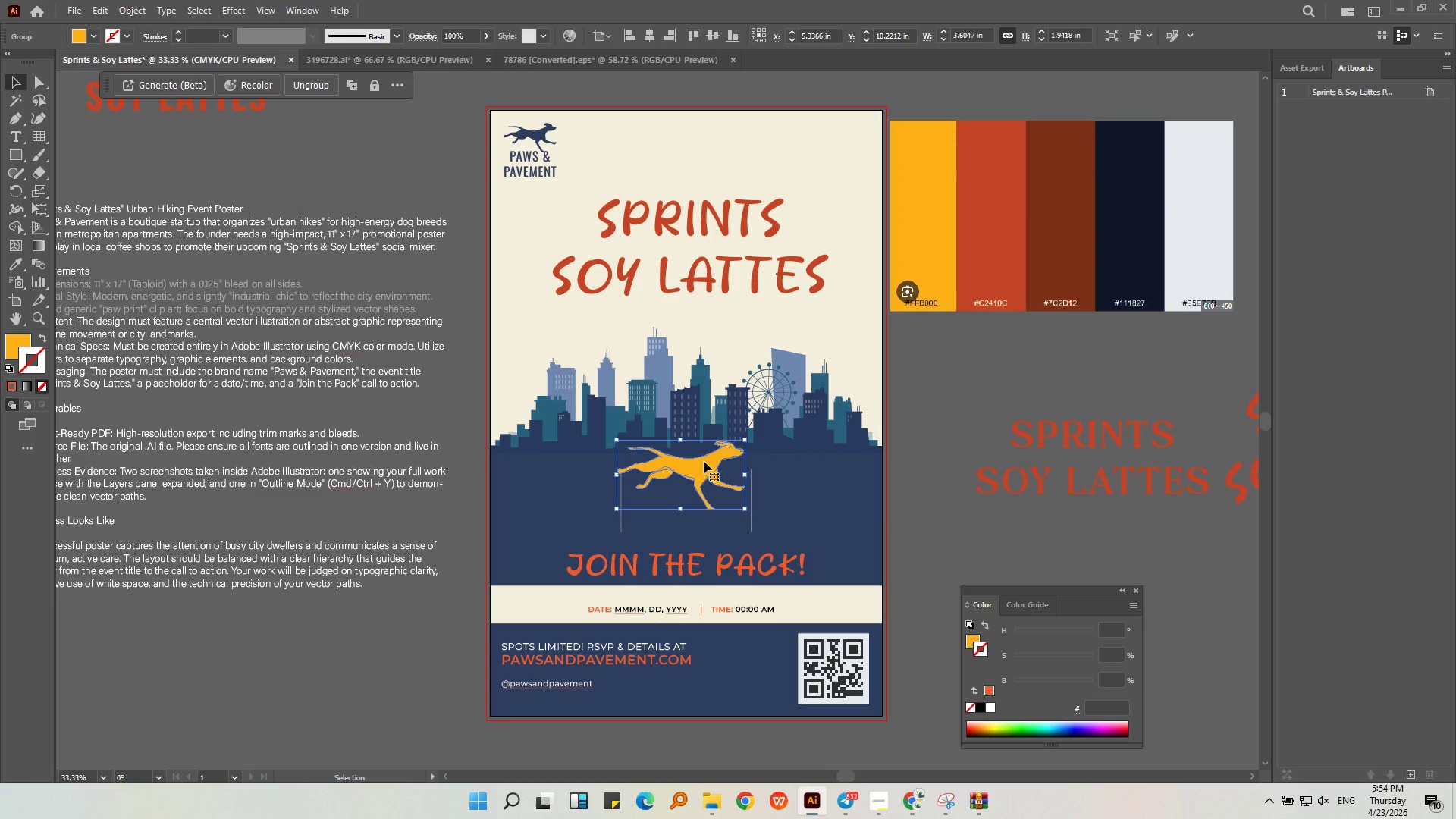 
left_click_drag(start_coordinate=[704, 465], to_coordinate=[706, 483])
 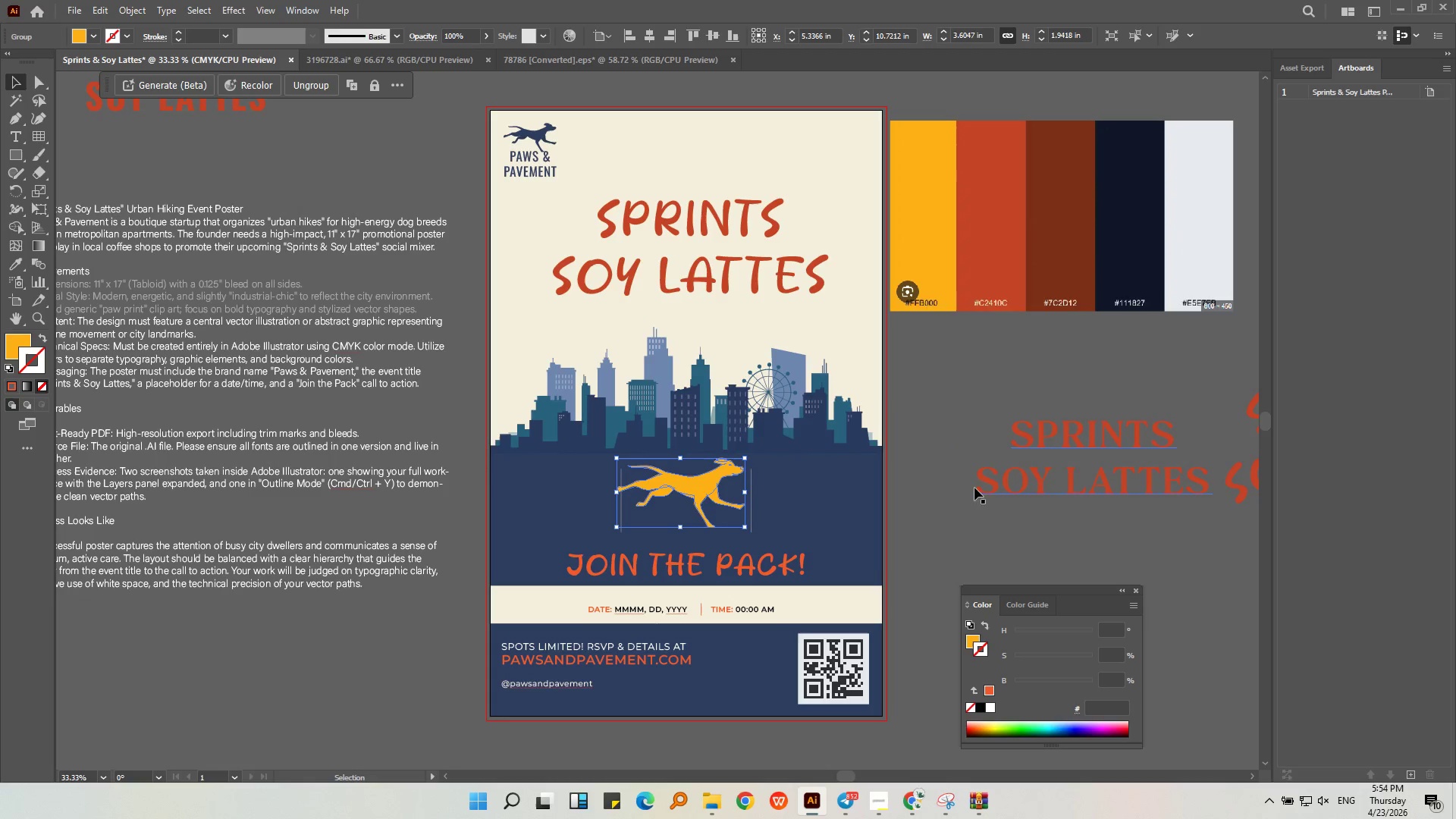 
hold_key(key=ShiftLeft, duration=0.52)
 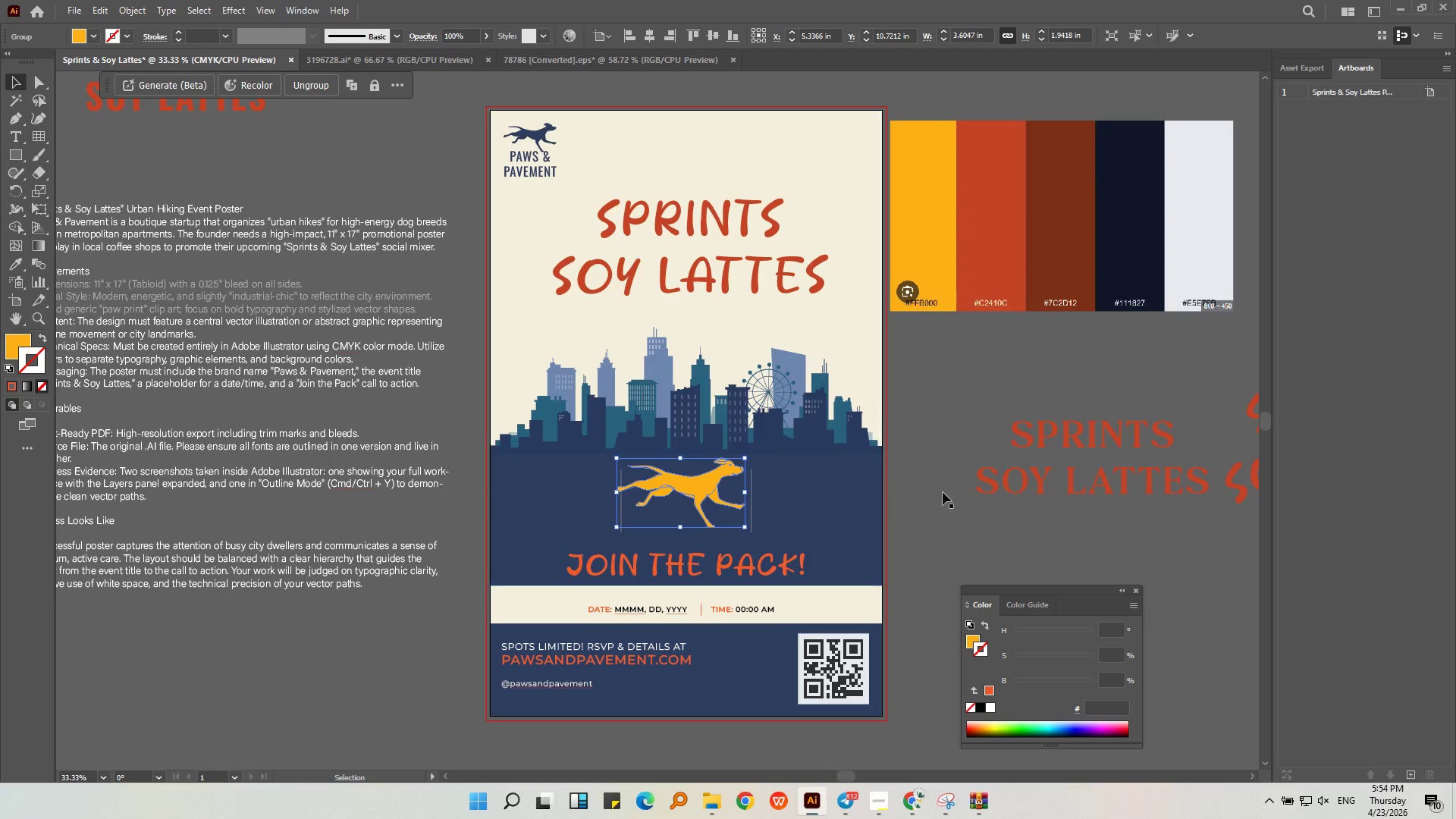 
left_click([975, 488])
 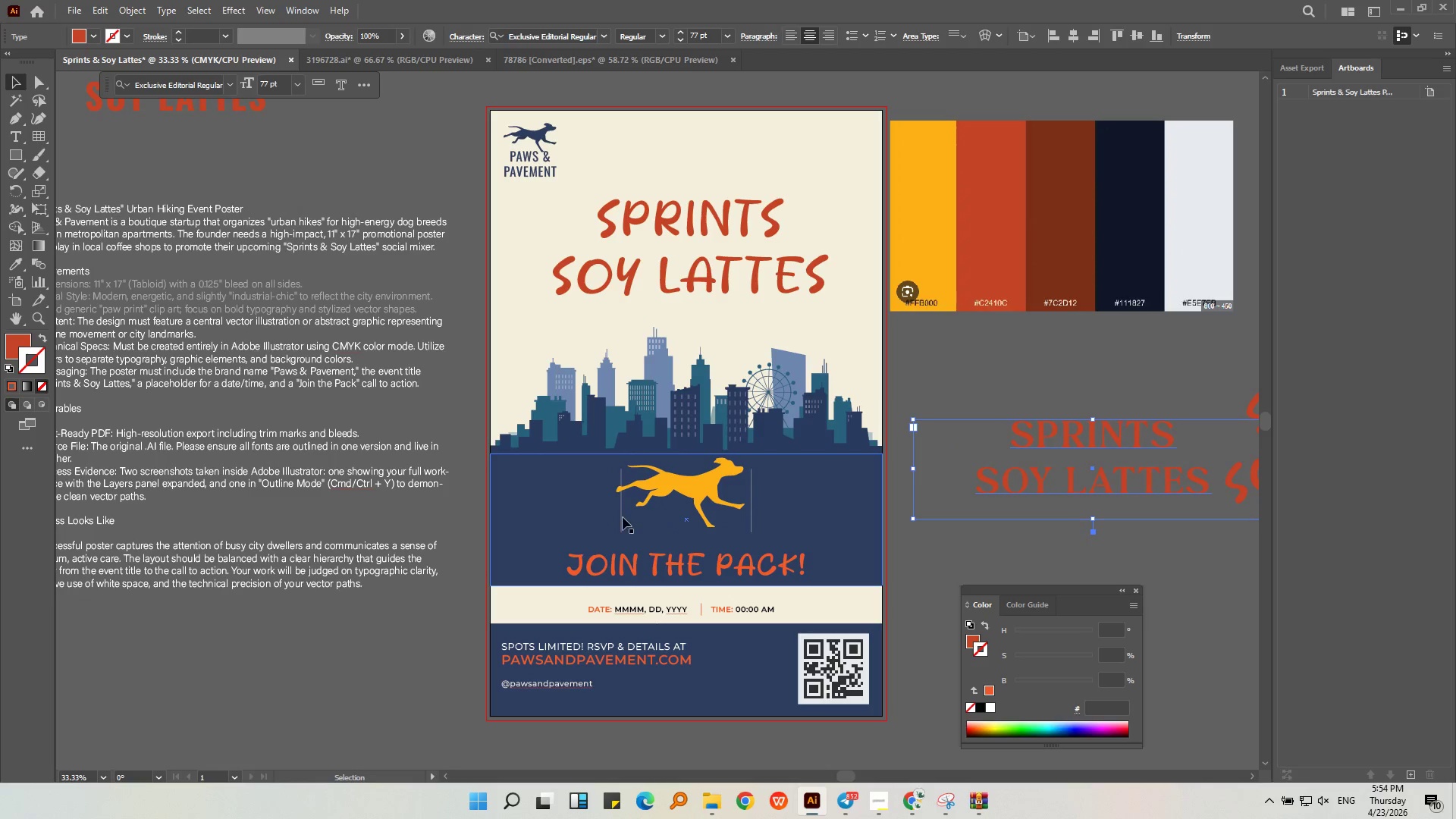 
left_click_drag(start_coordinate=[620, 516], to_coordinate=[603, 516])
 